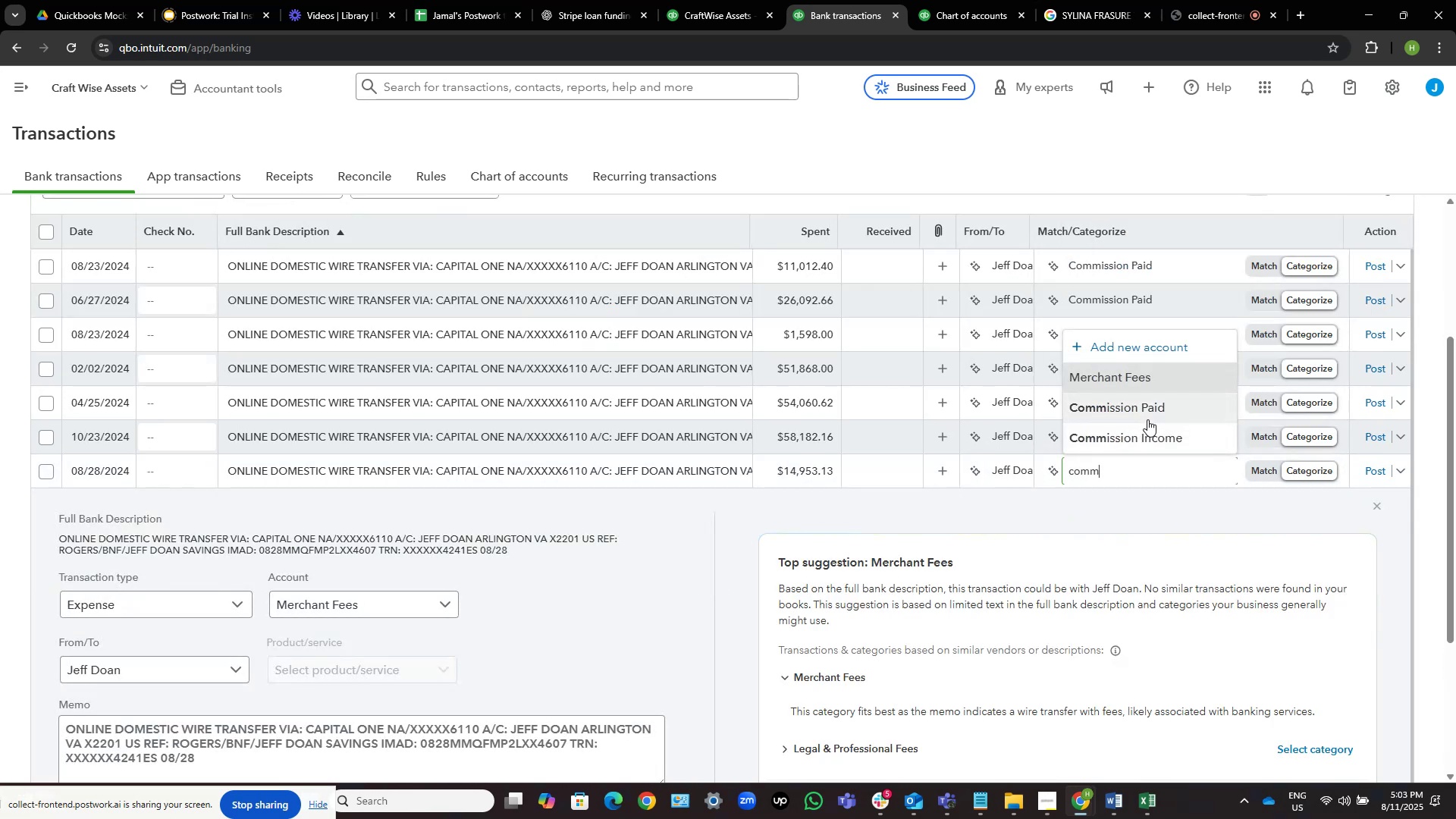 
left_click([1147, 410])
 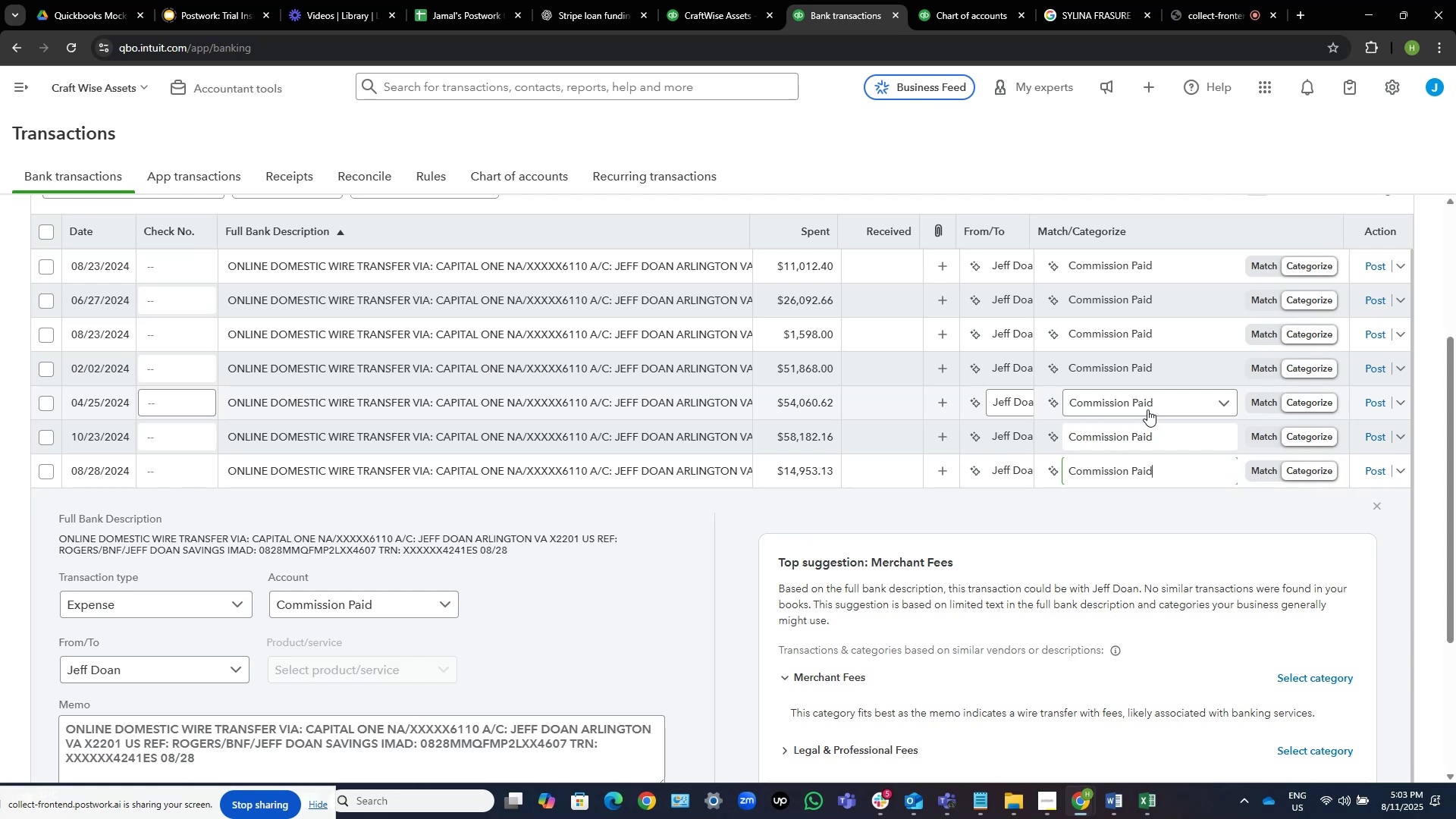 
scroll: coordinate [842, 491], scroll_direction: down, amount: 1.0
 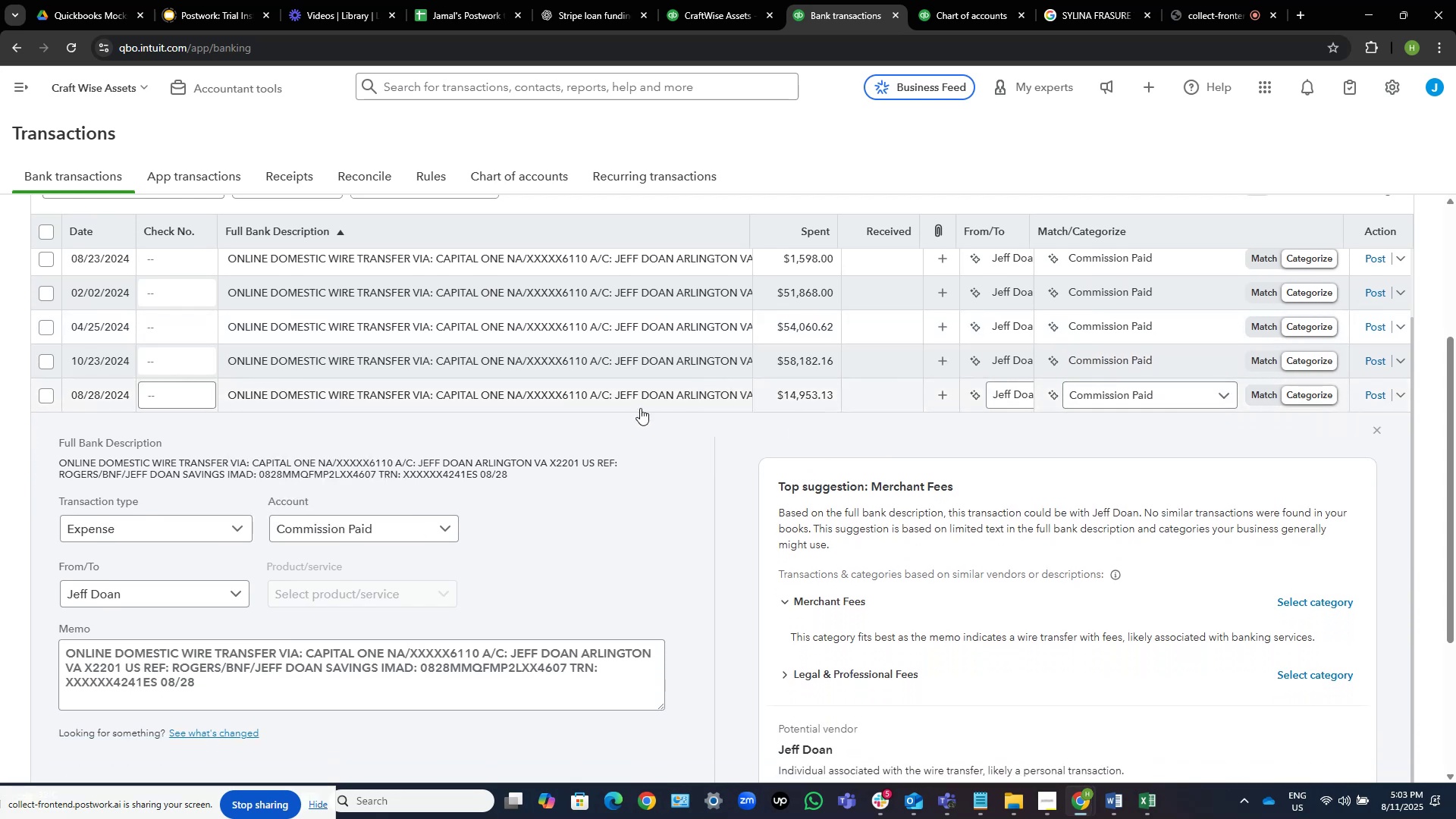 
left_click([654, 397])
 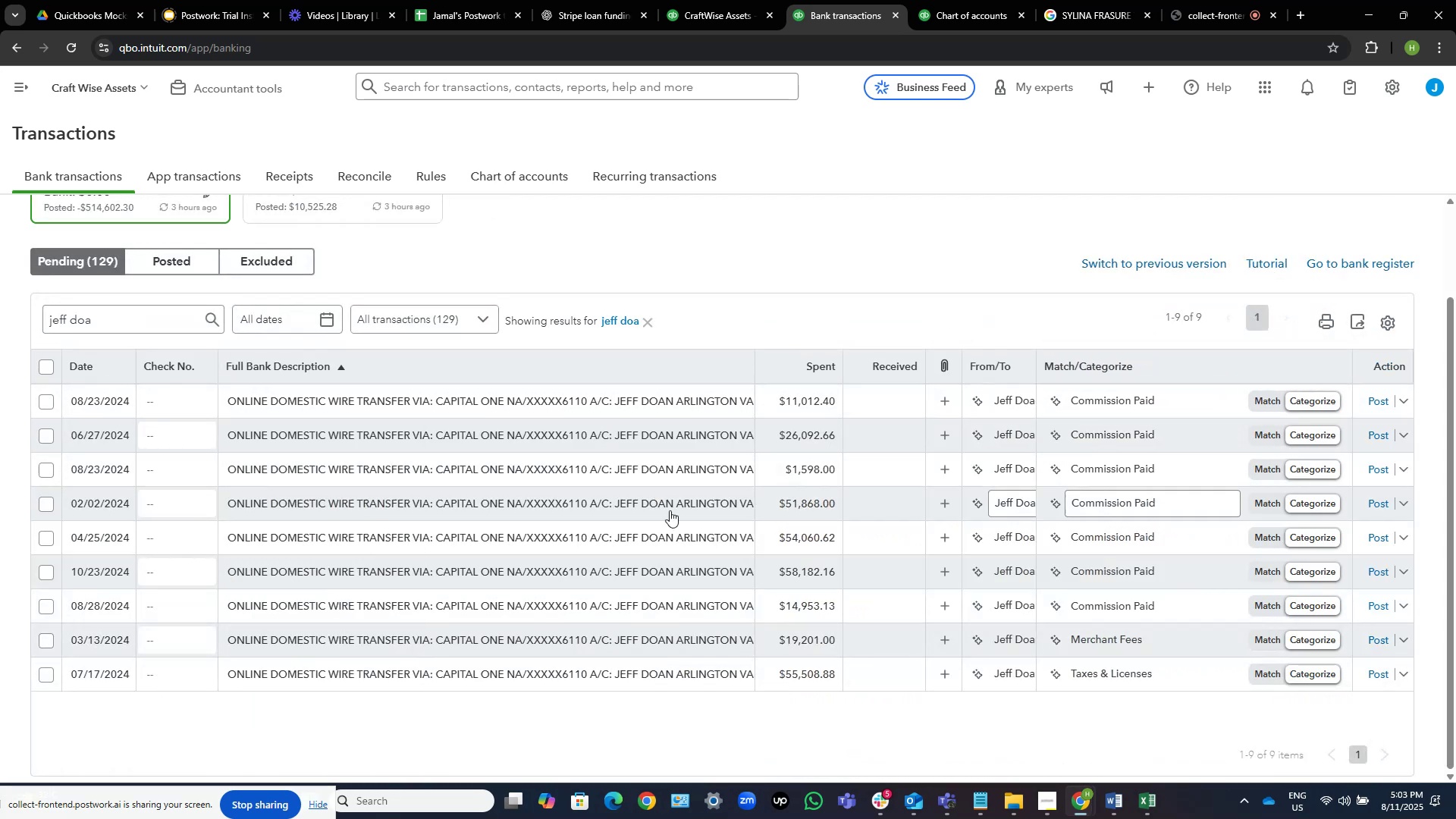 
left_click([654, 639])
 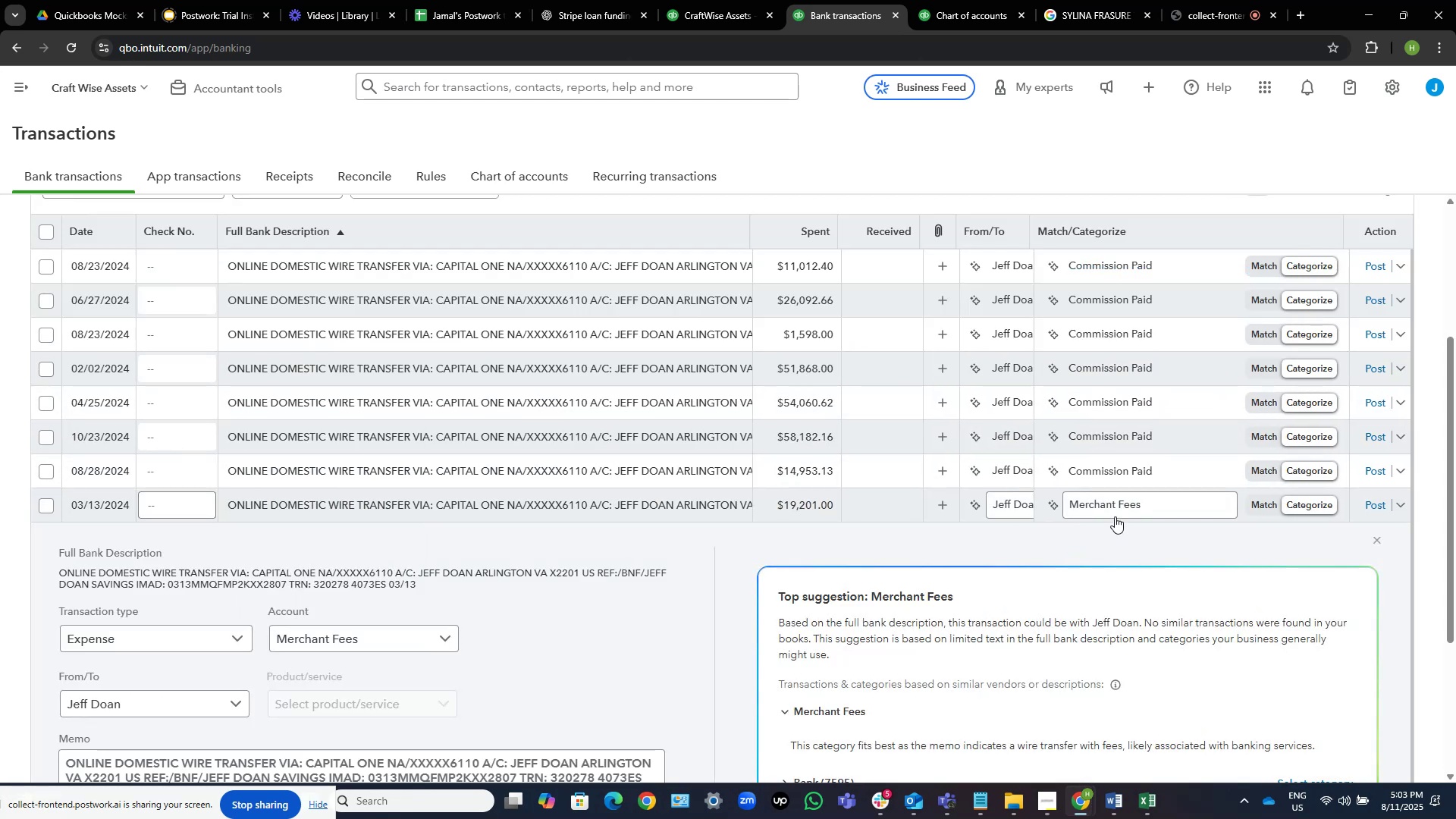 
left_click([1153, 507])
 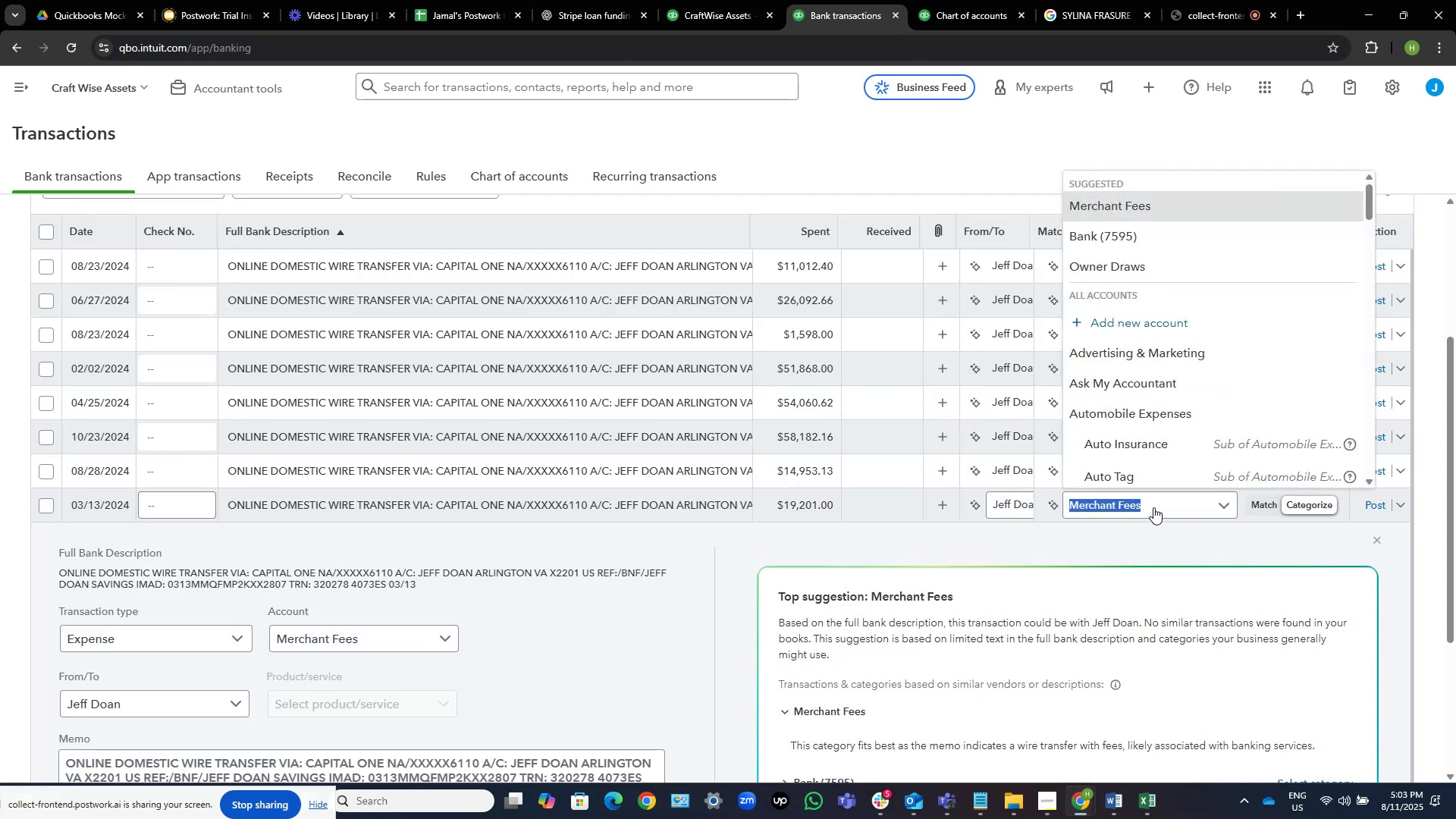 
key(Control+V)
 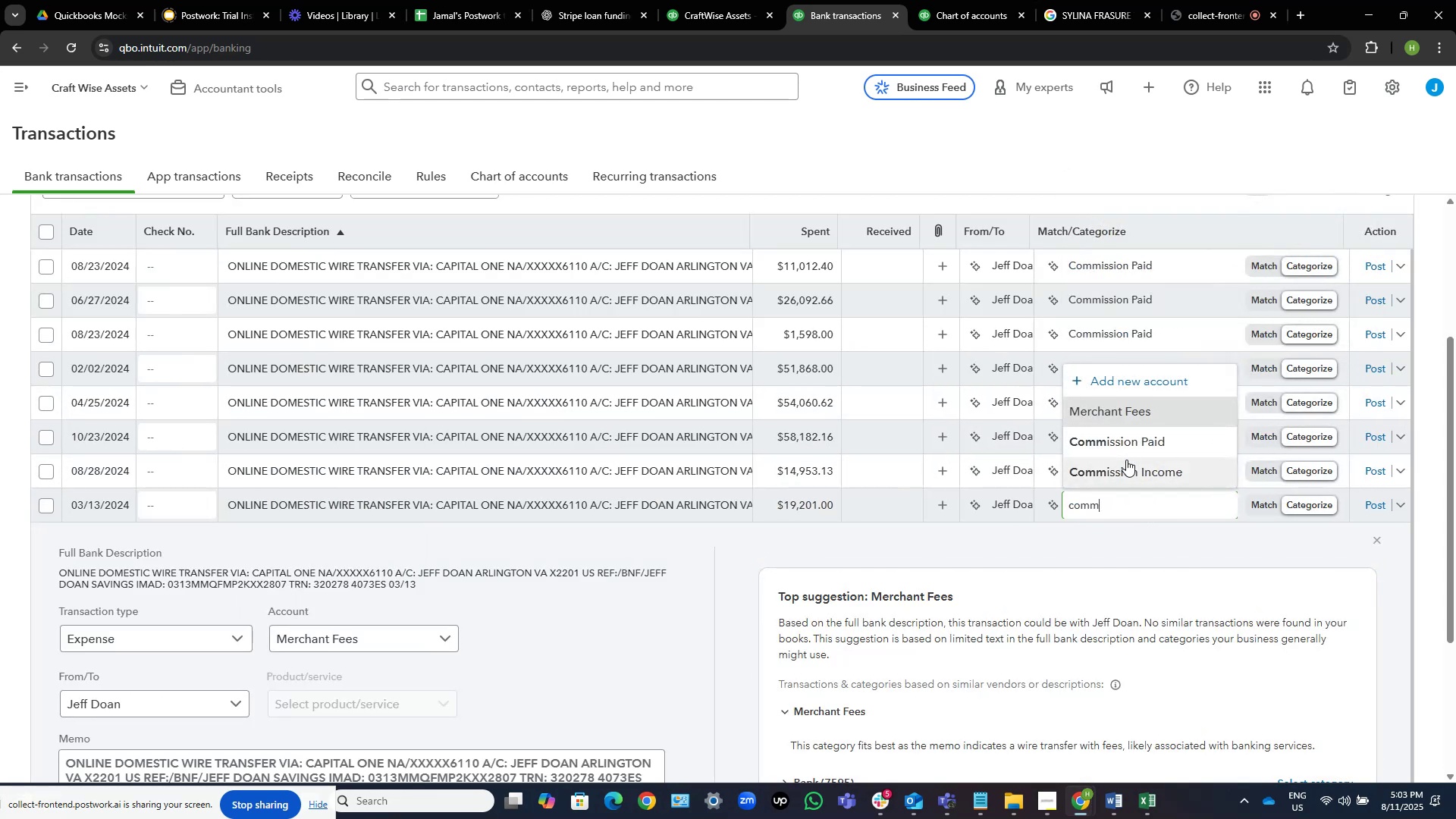 
left_click([1133, 451])
 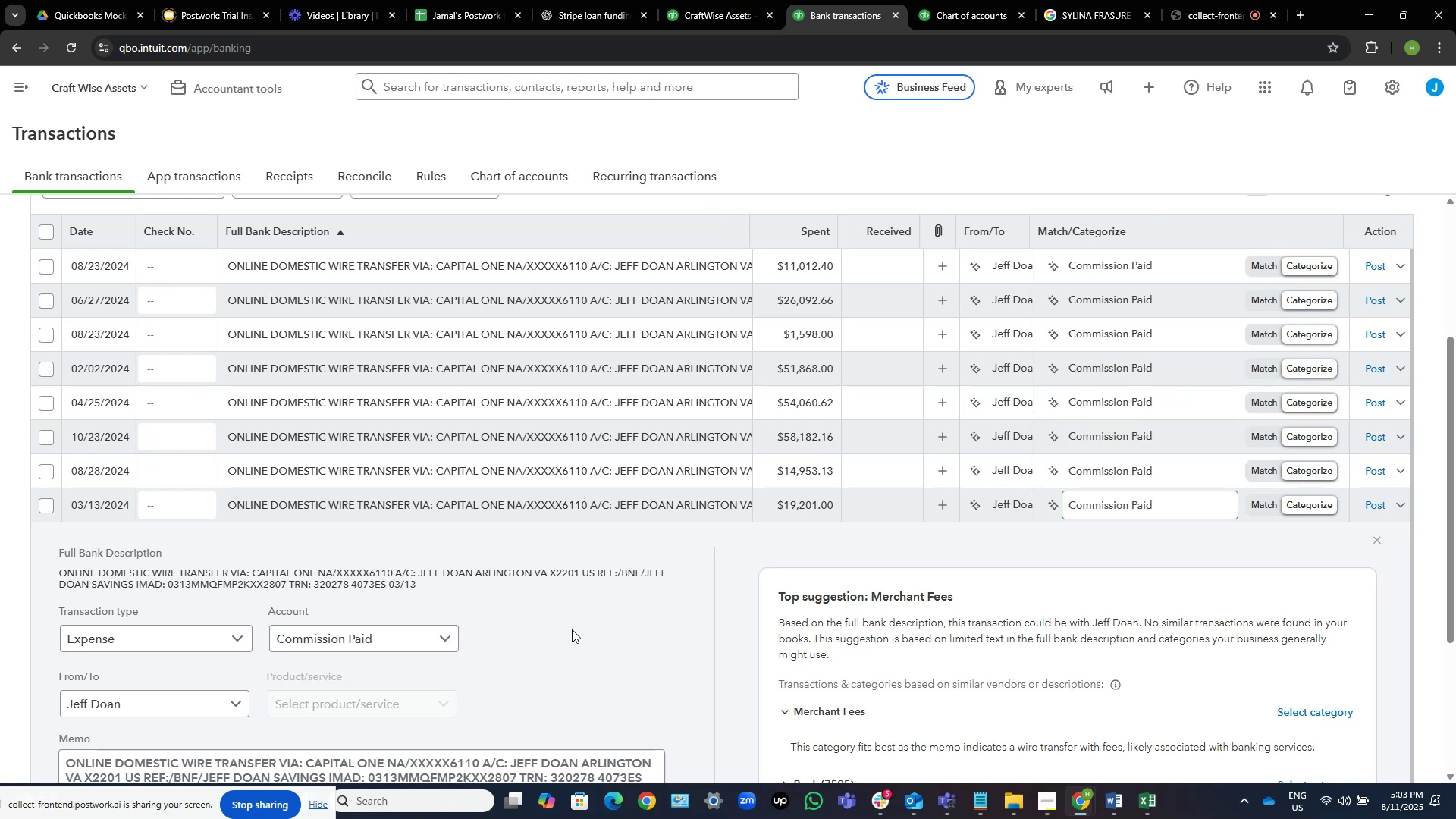 
wait(13.61)
 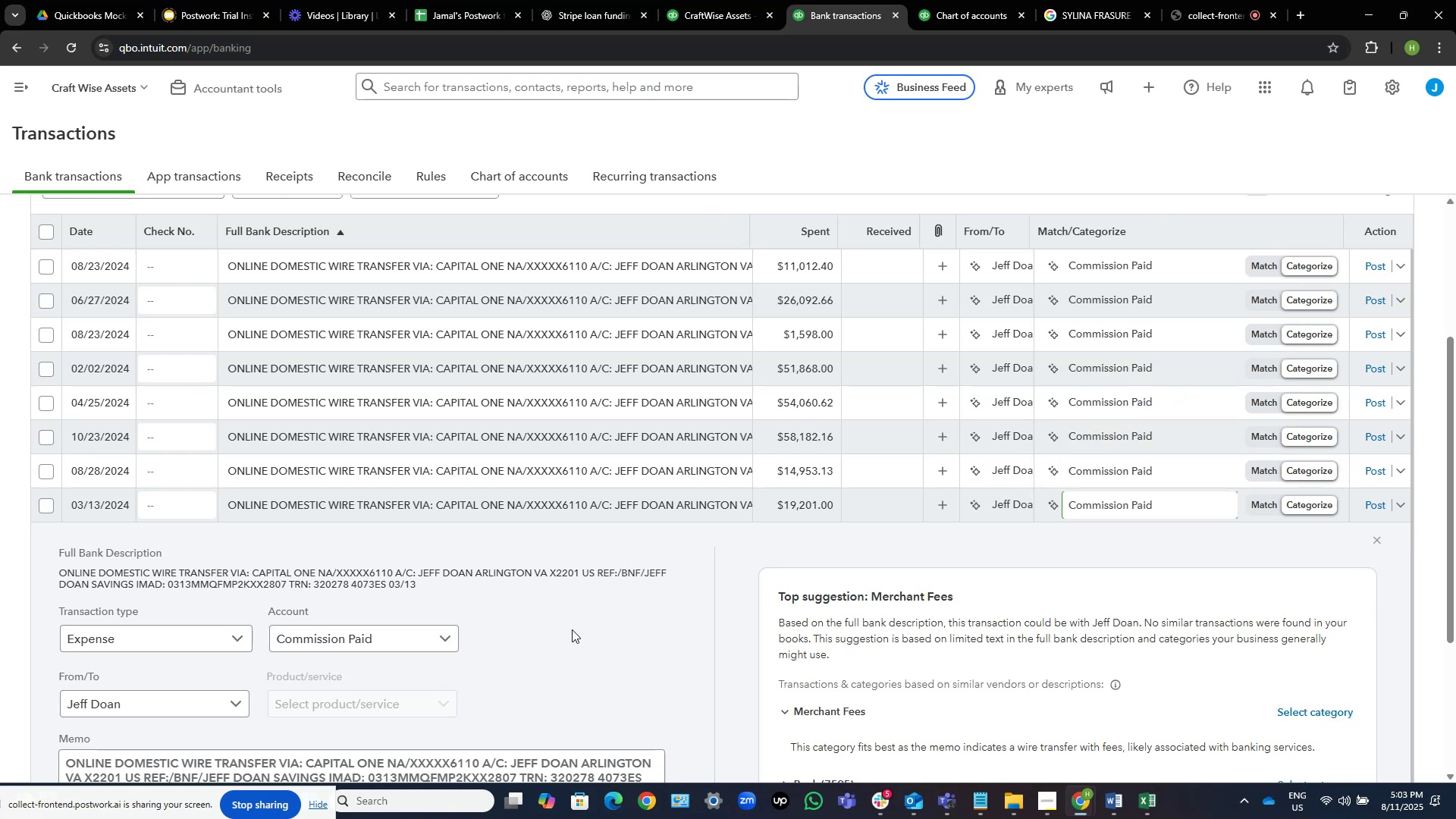 
scroll: coordinate [558, 636], scroll_direction: down, amount: 2.0
 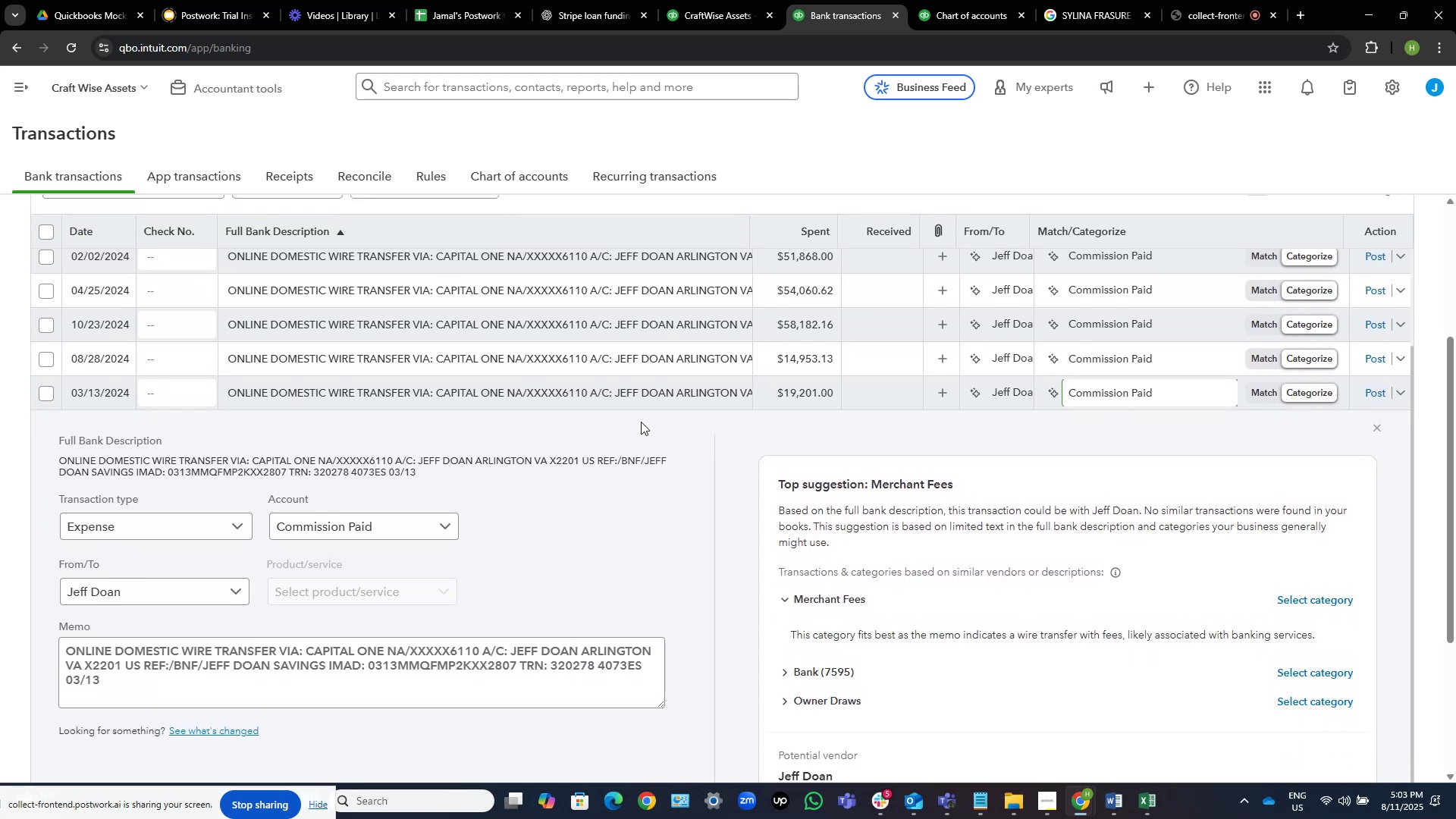 
left_click([676, 397])
 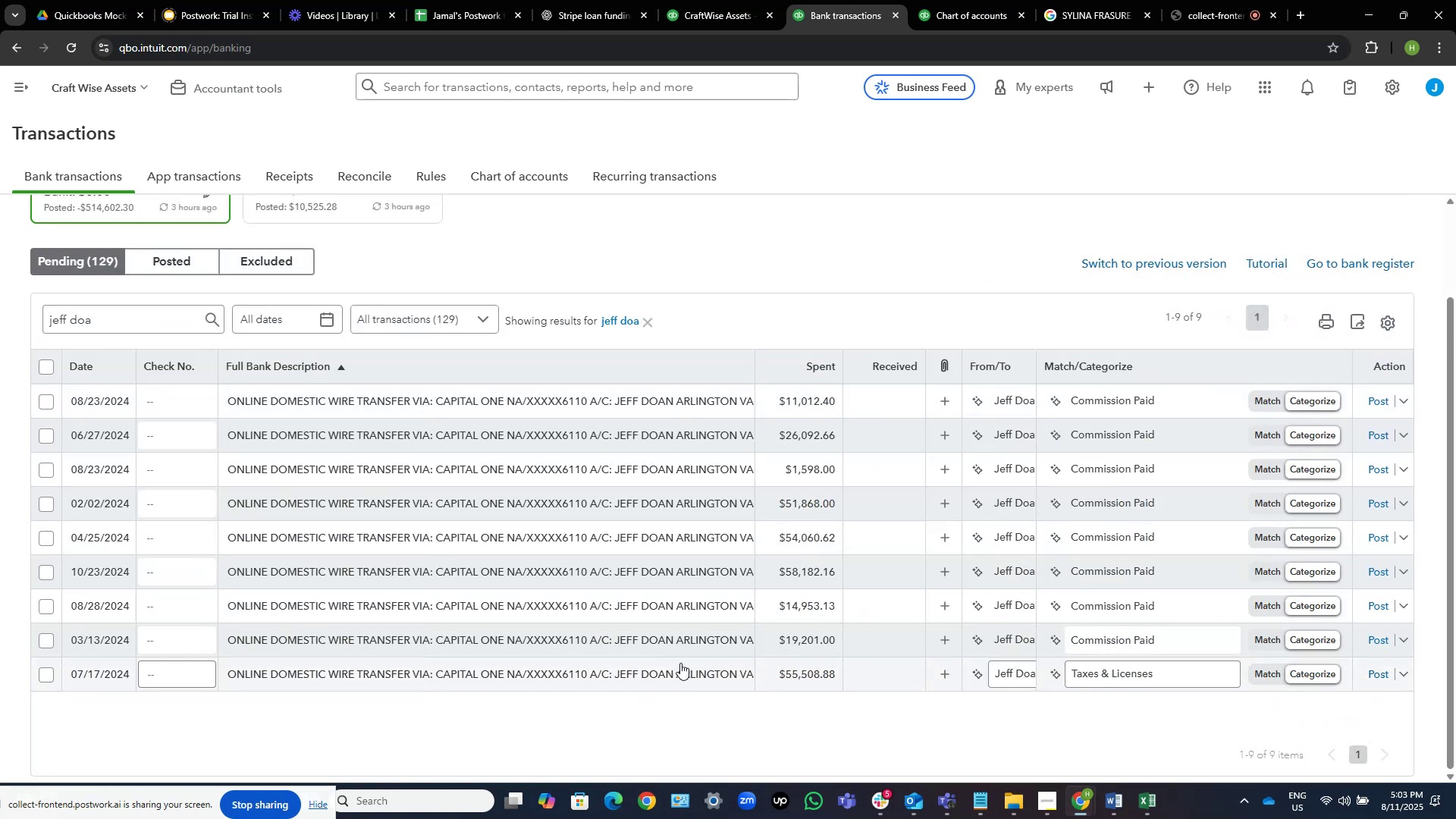 
left_click([655, 673])
 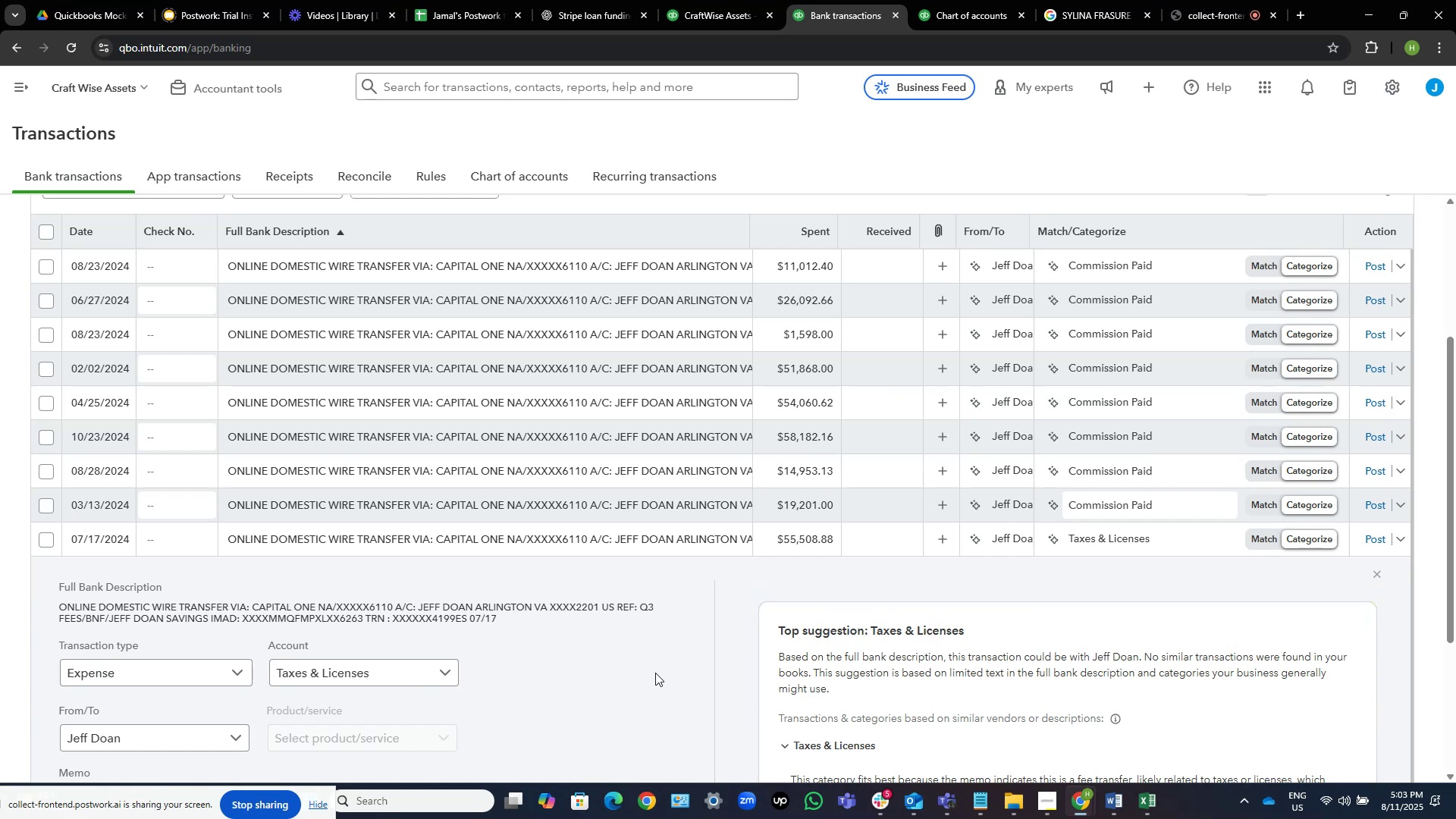 
wait(10.49)
 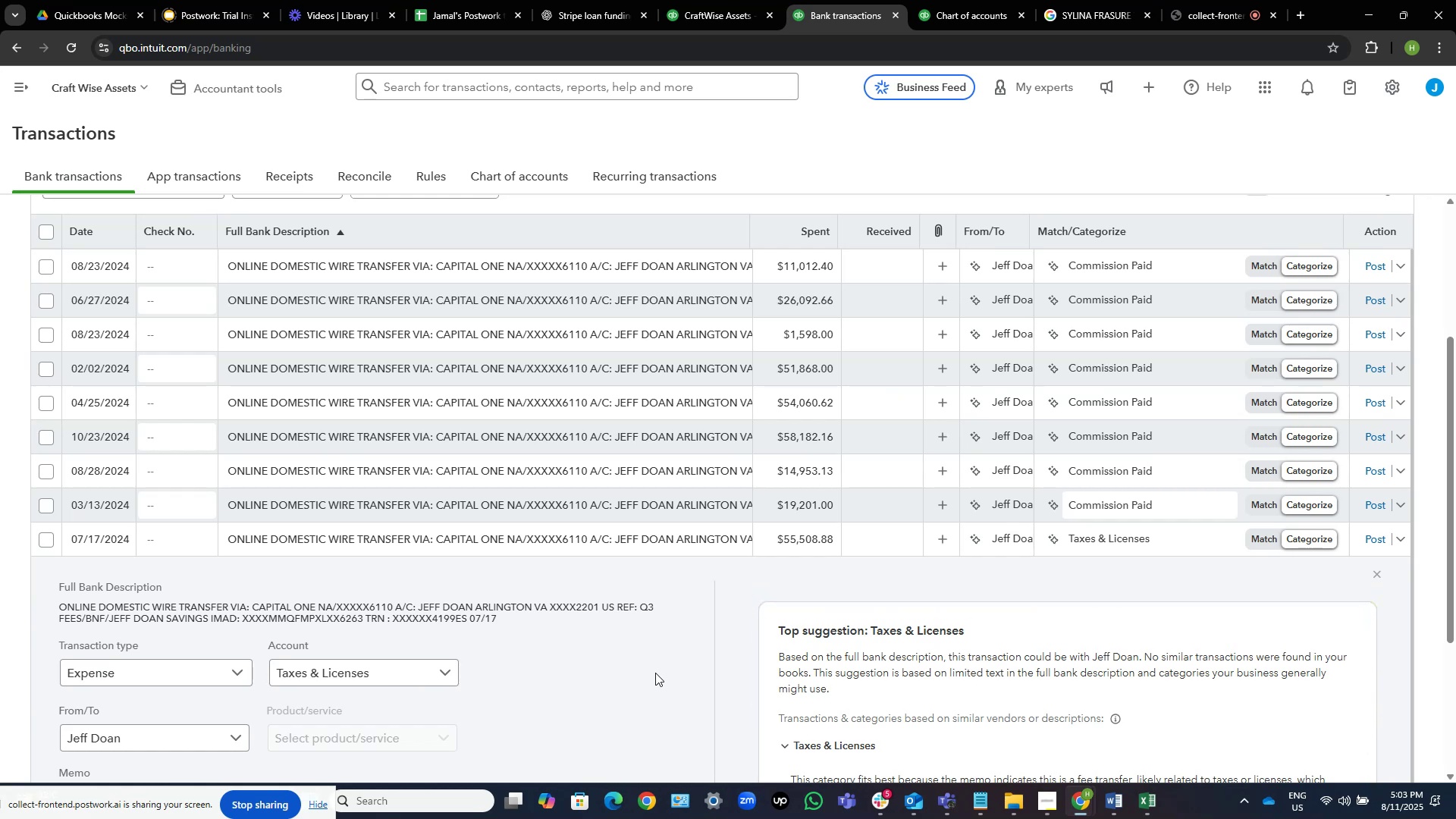 
key(Control+V)
 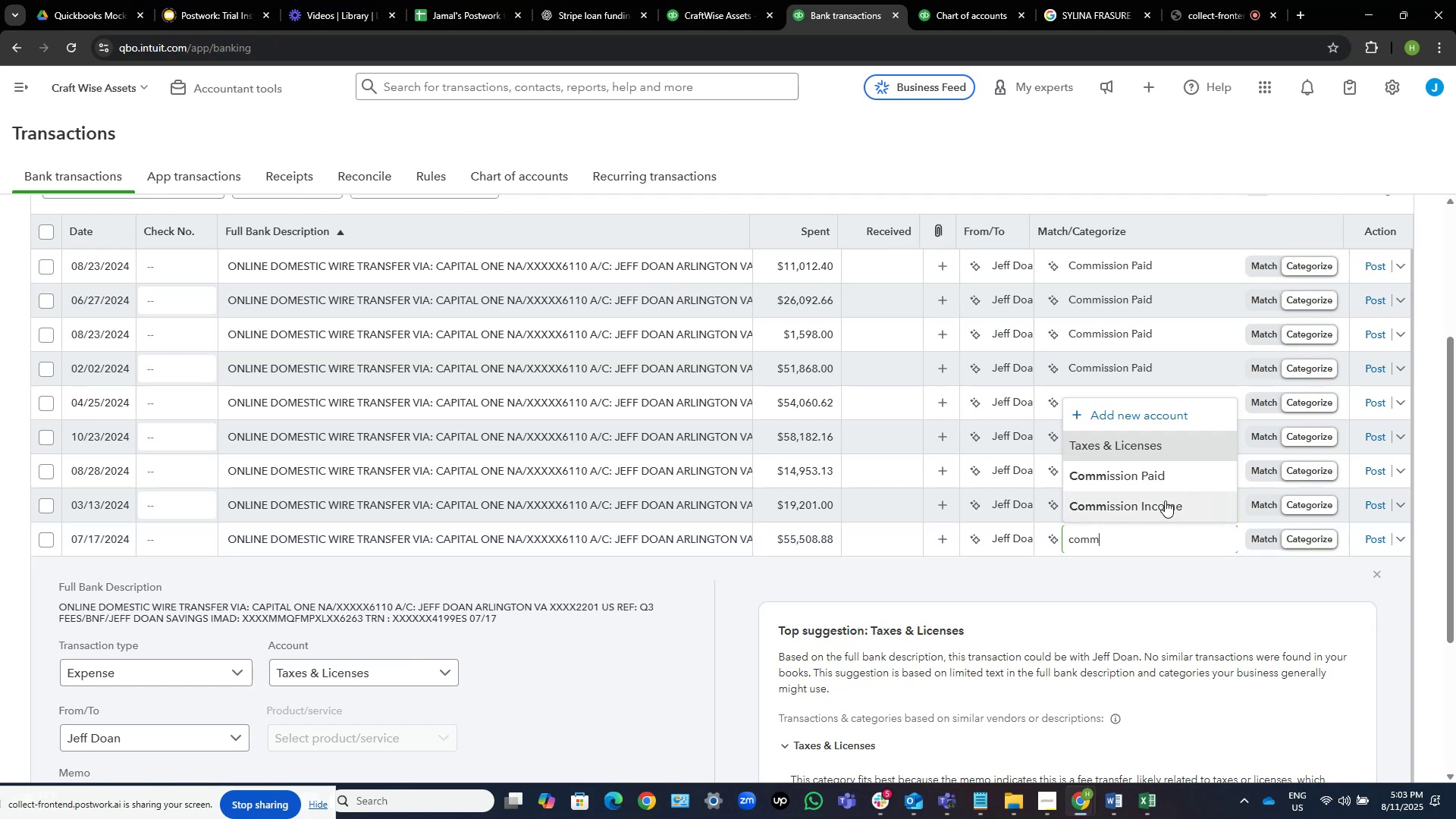 
left_click([1174, 477])
 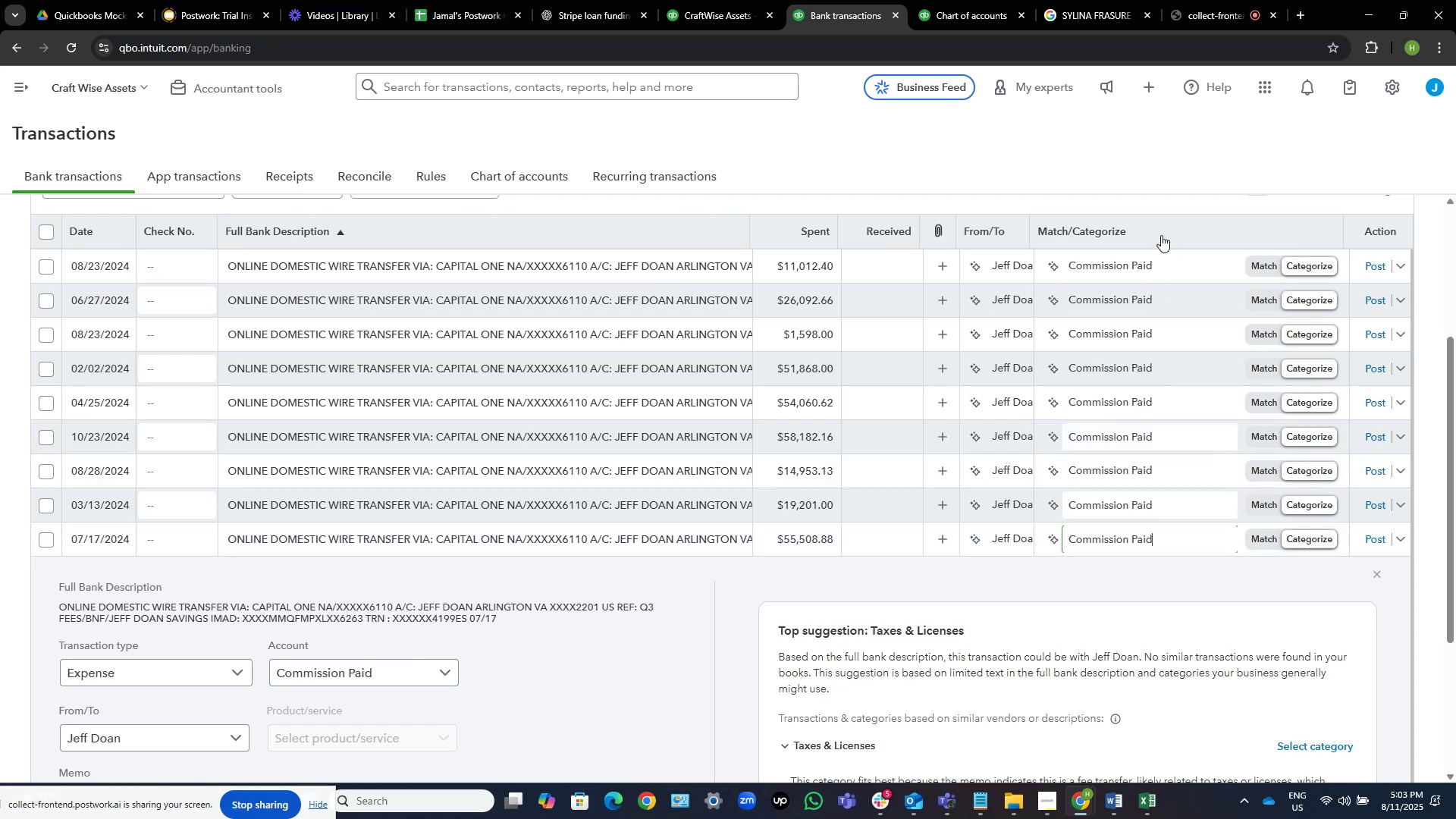 
left_click([1184, 181])
 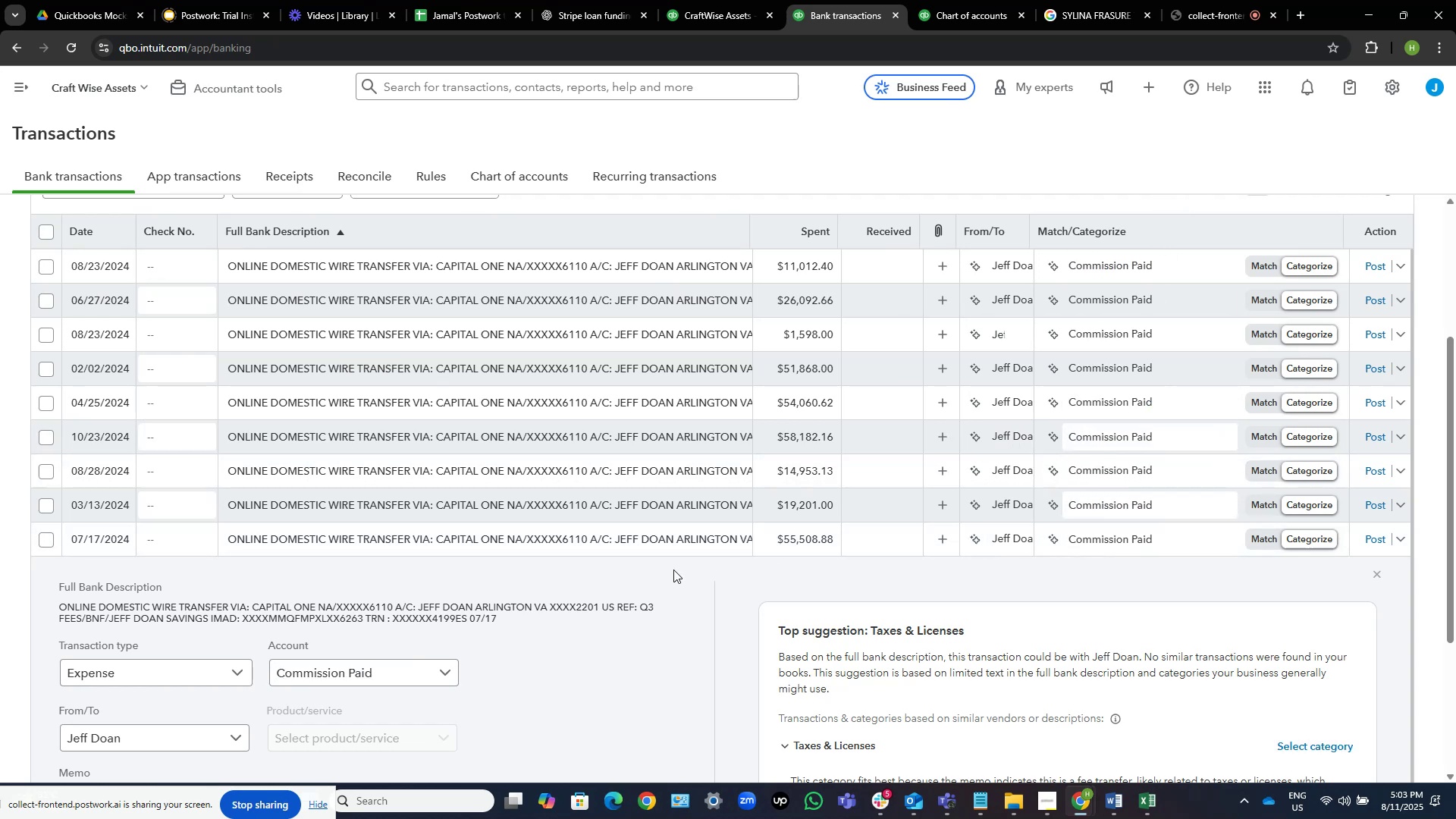 
left_click([658, 541])
 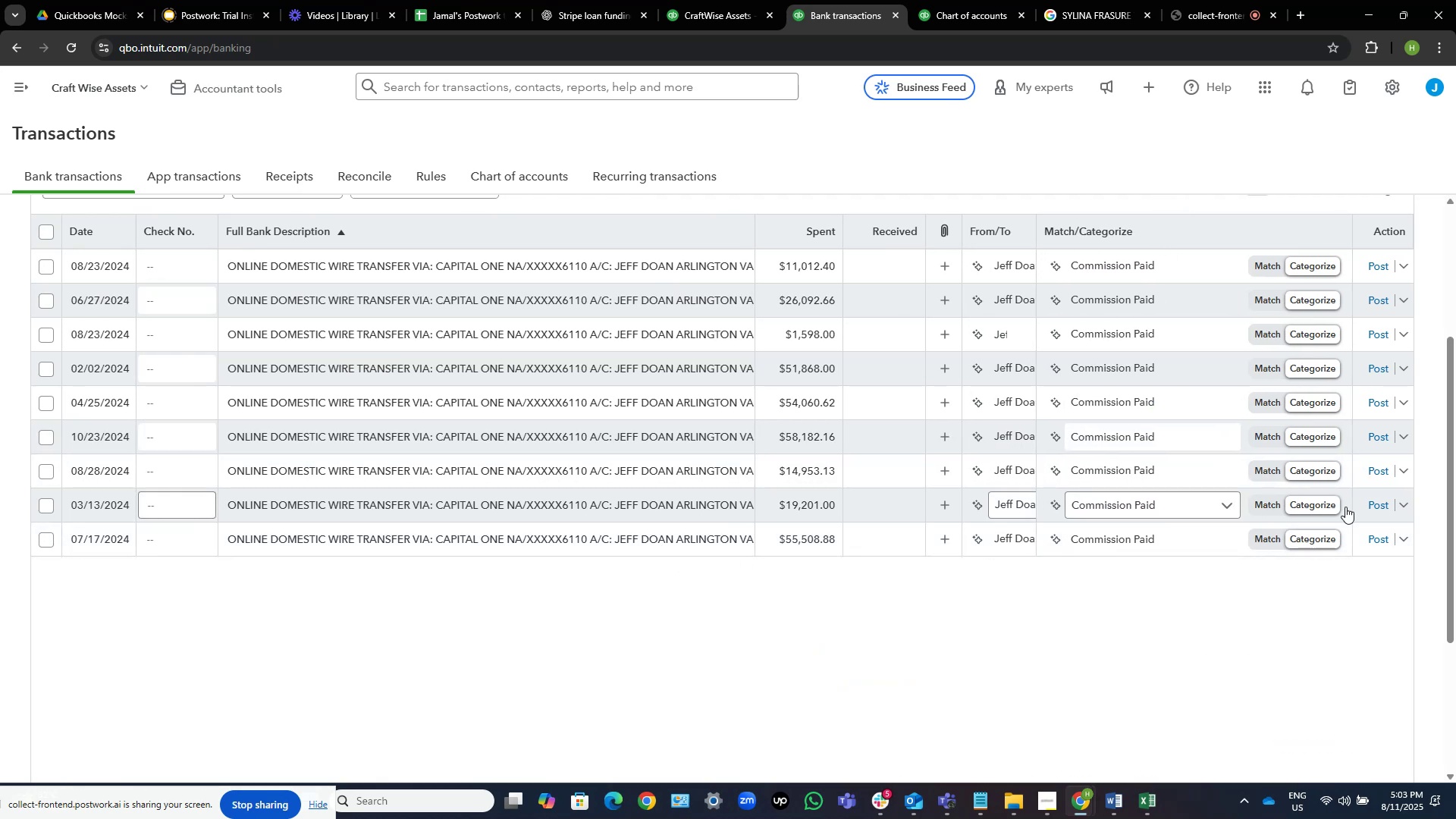 
wait(9.31)
 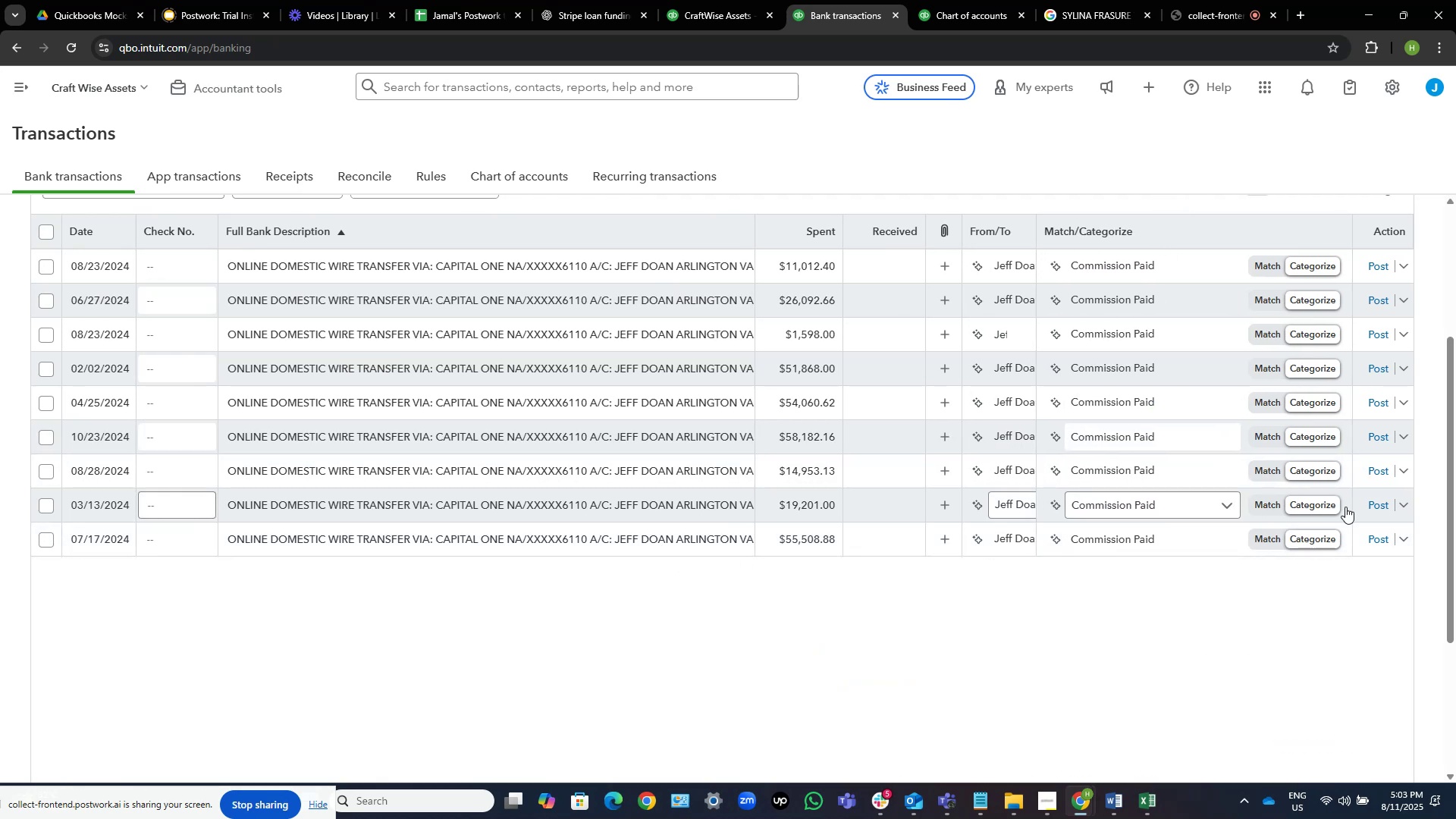 
left_click([1409, 544])
 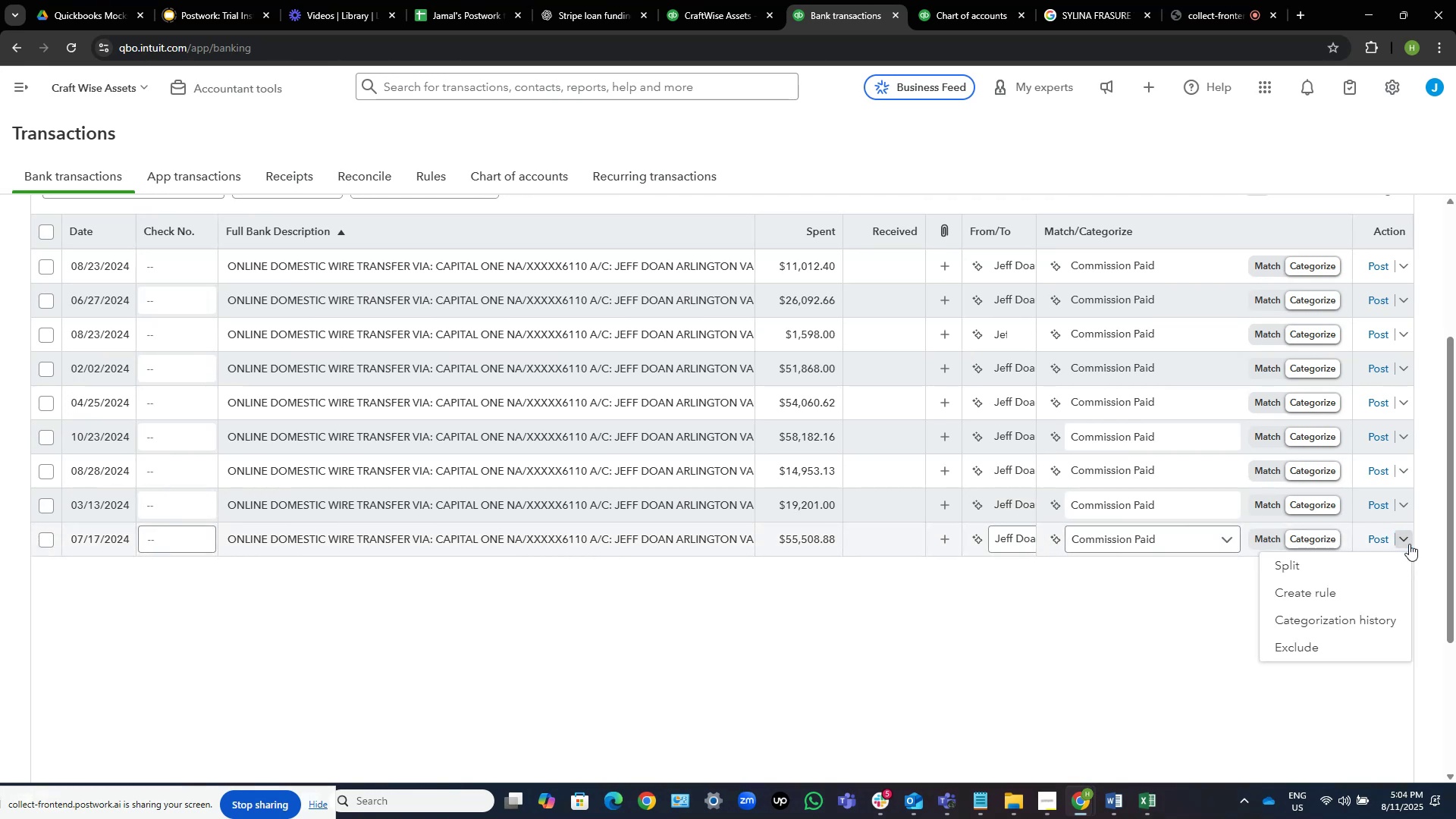 
wait(8.84)
 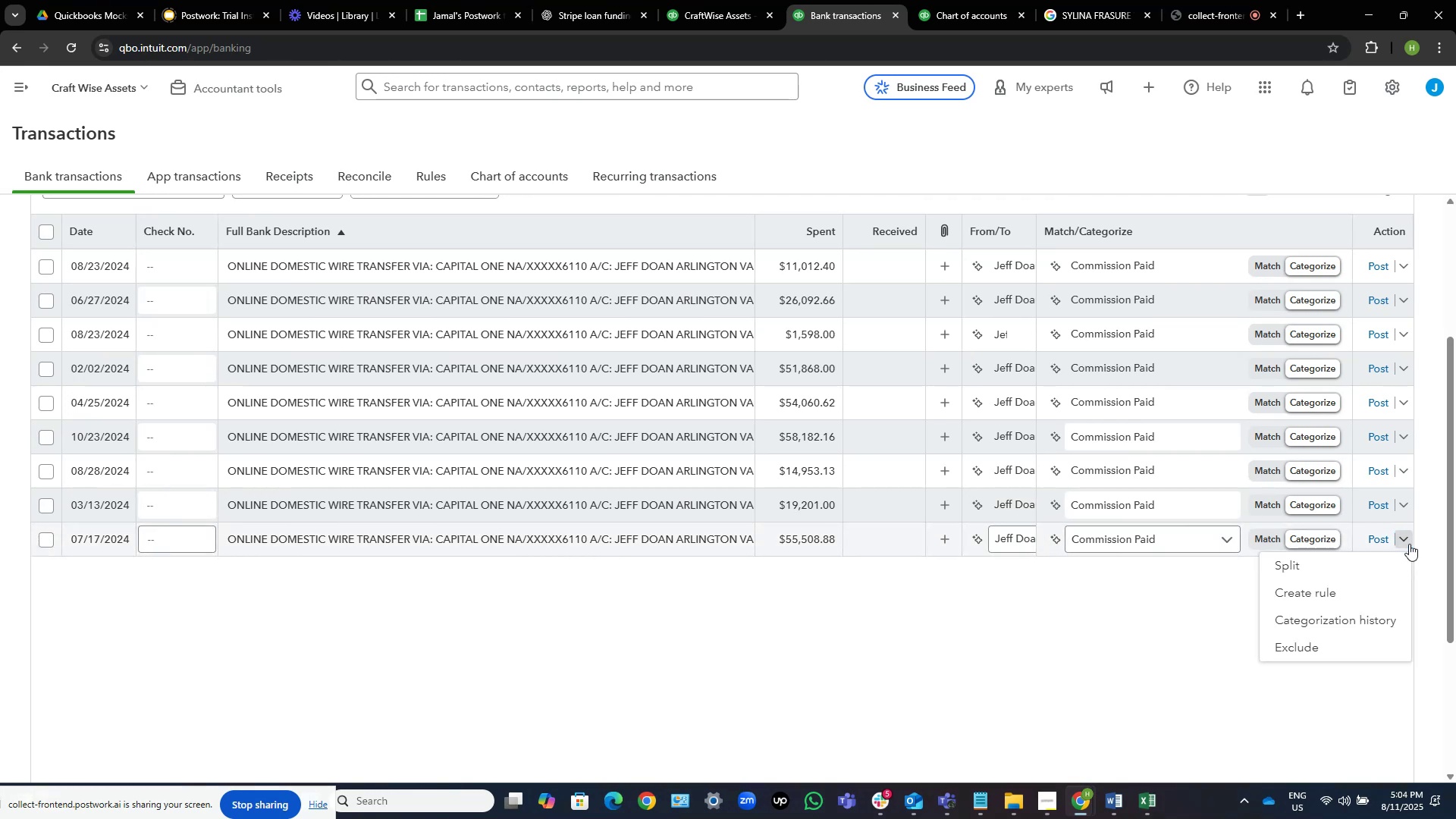 
left_click([1409, 544])
 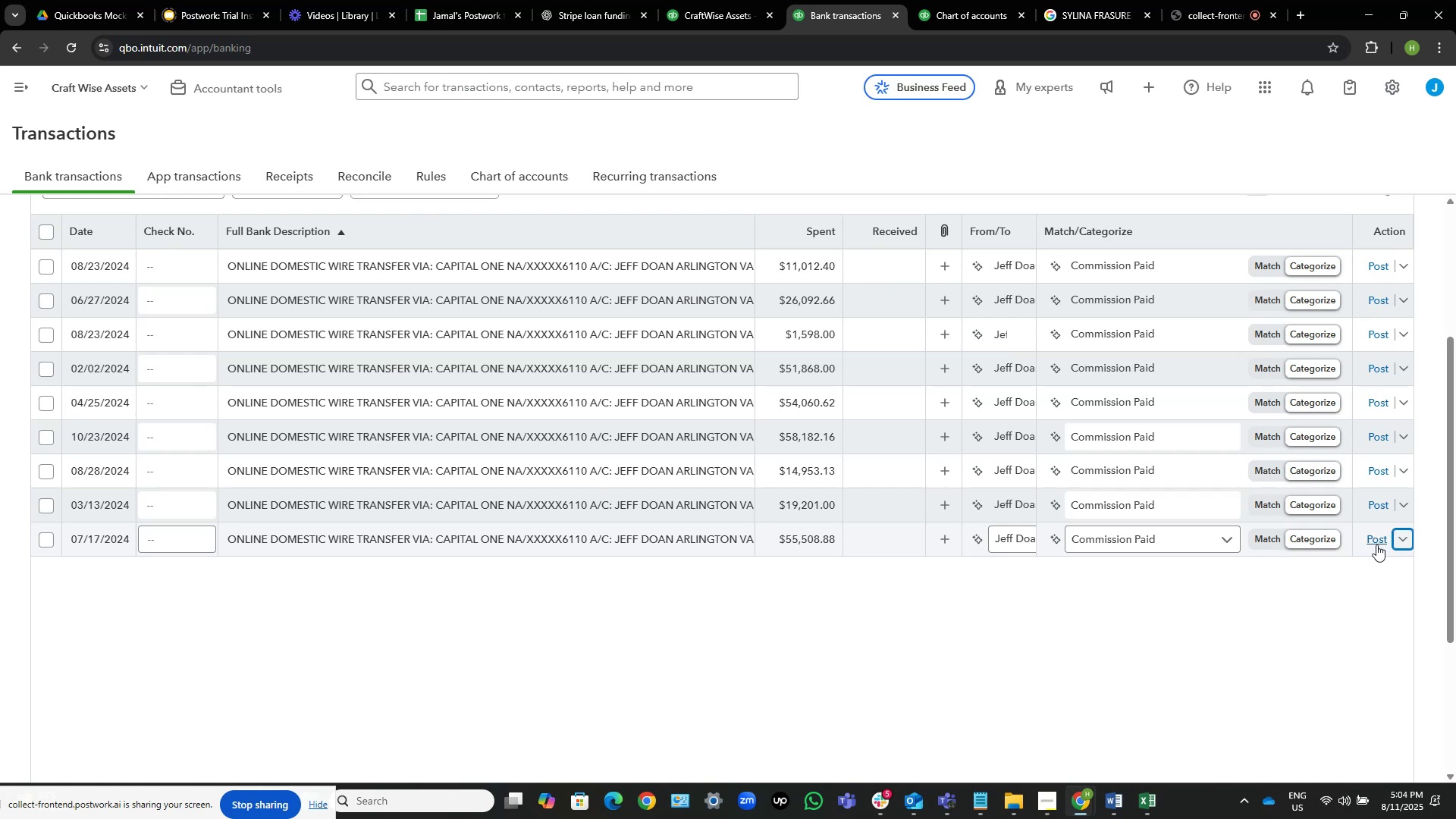 
left_click([1375, 542])
 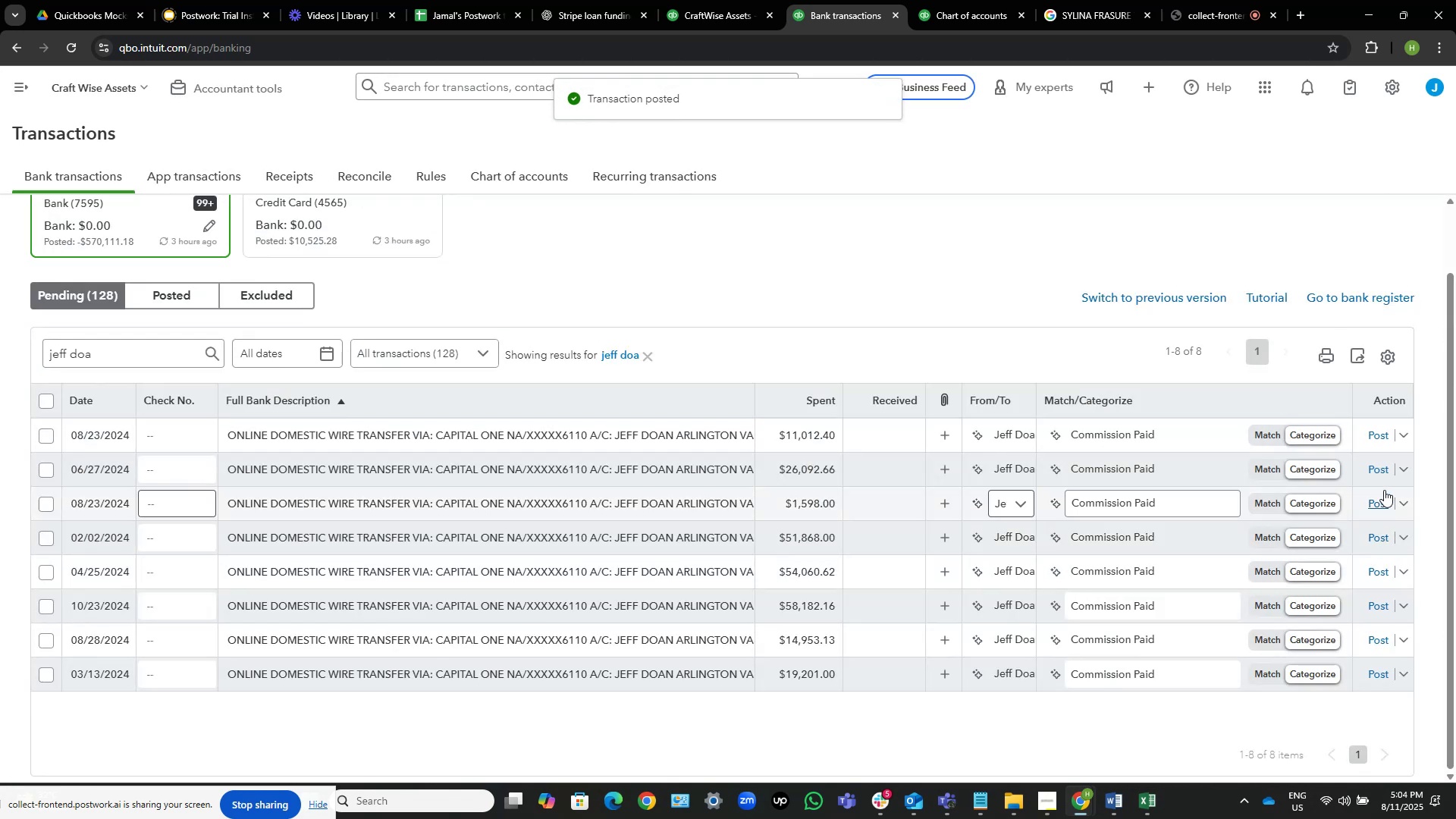 
left_click([1383, 440])
 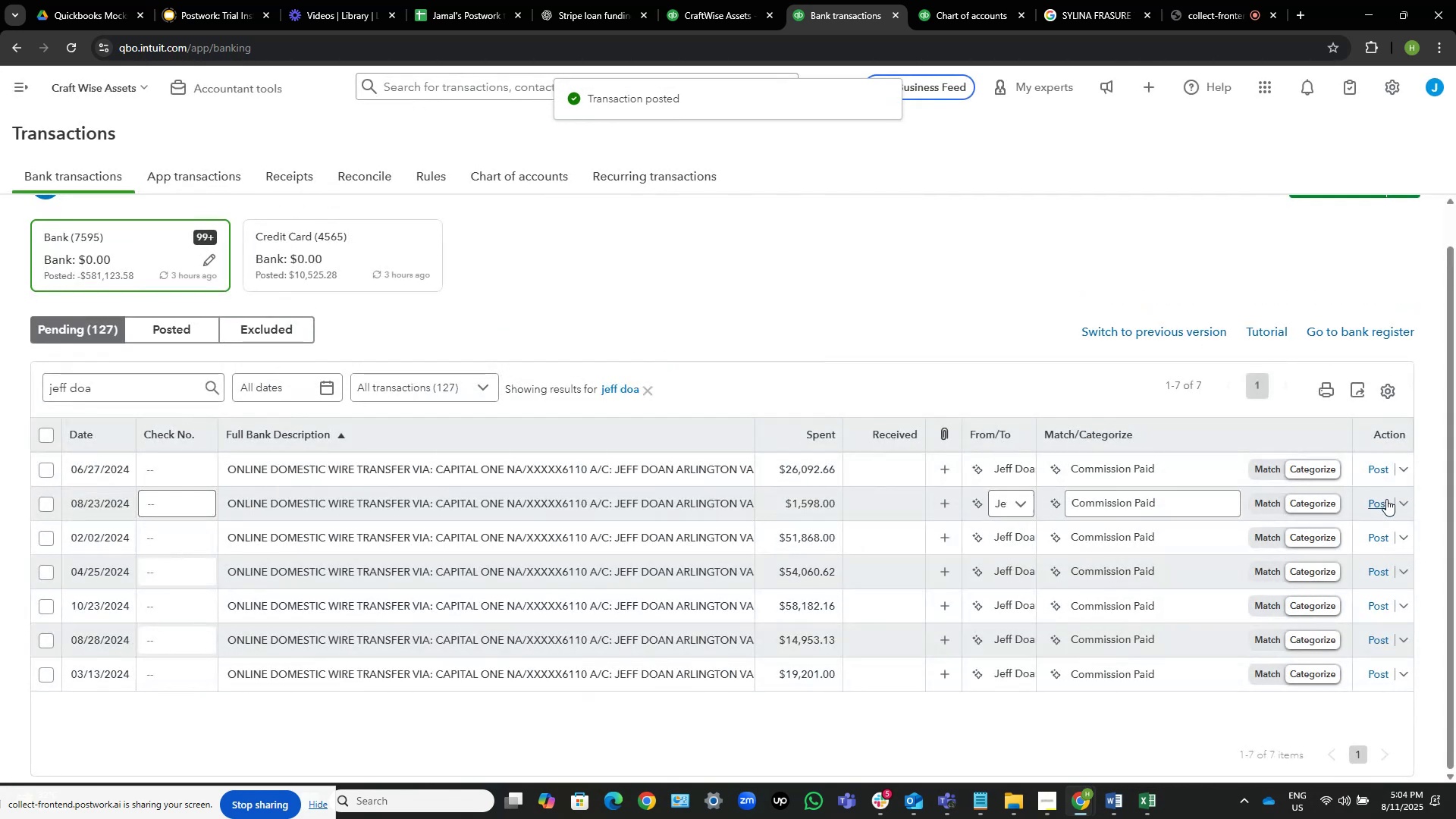 
left_click([1383, 466])
 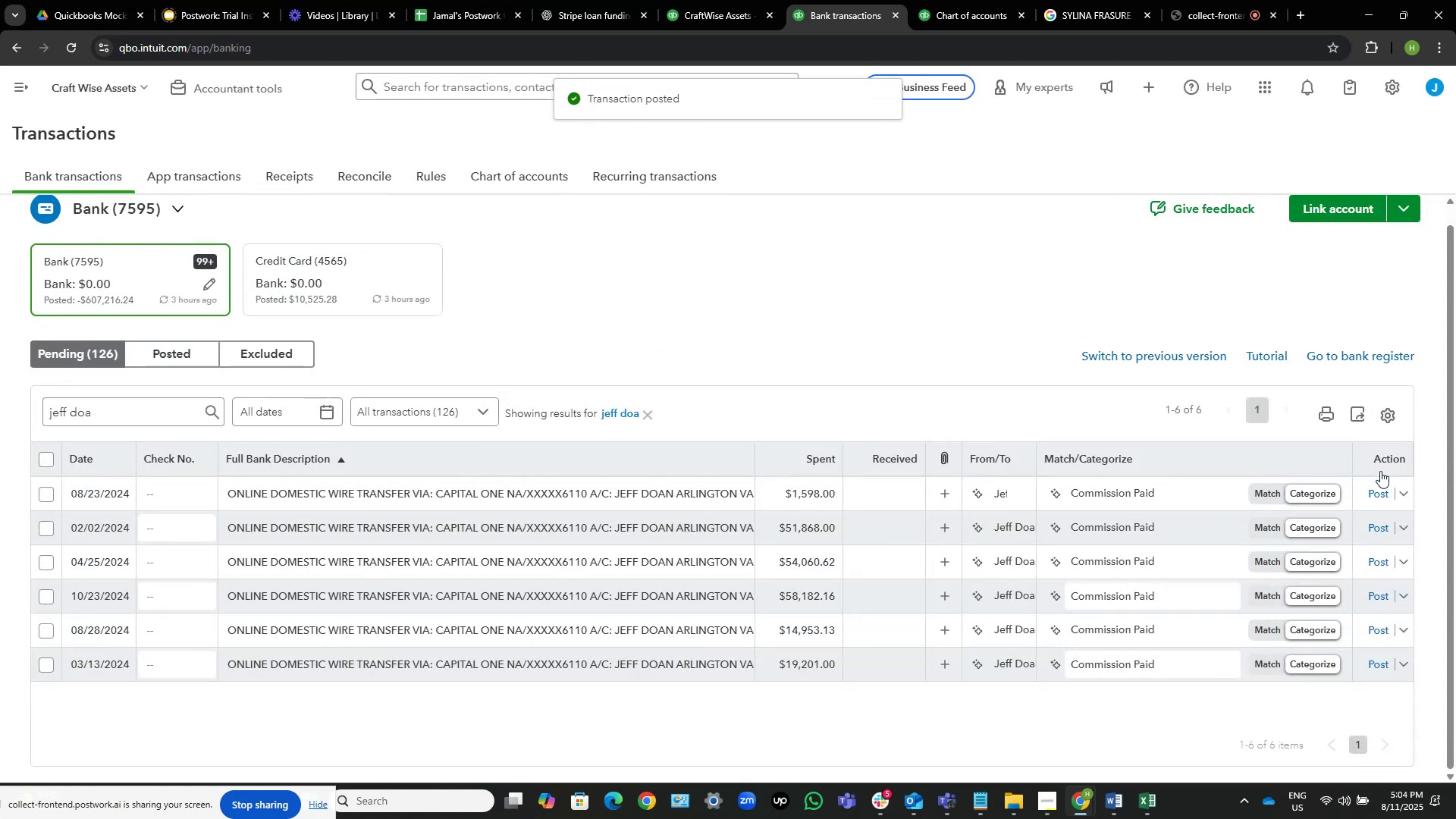 
left_click([1384, 490])
 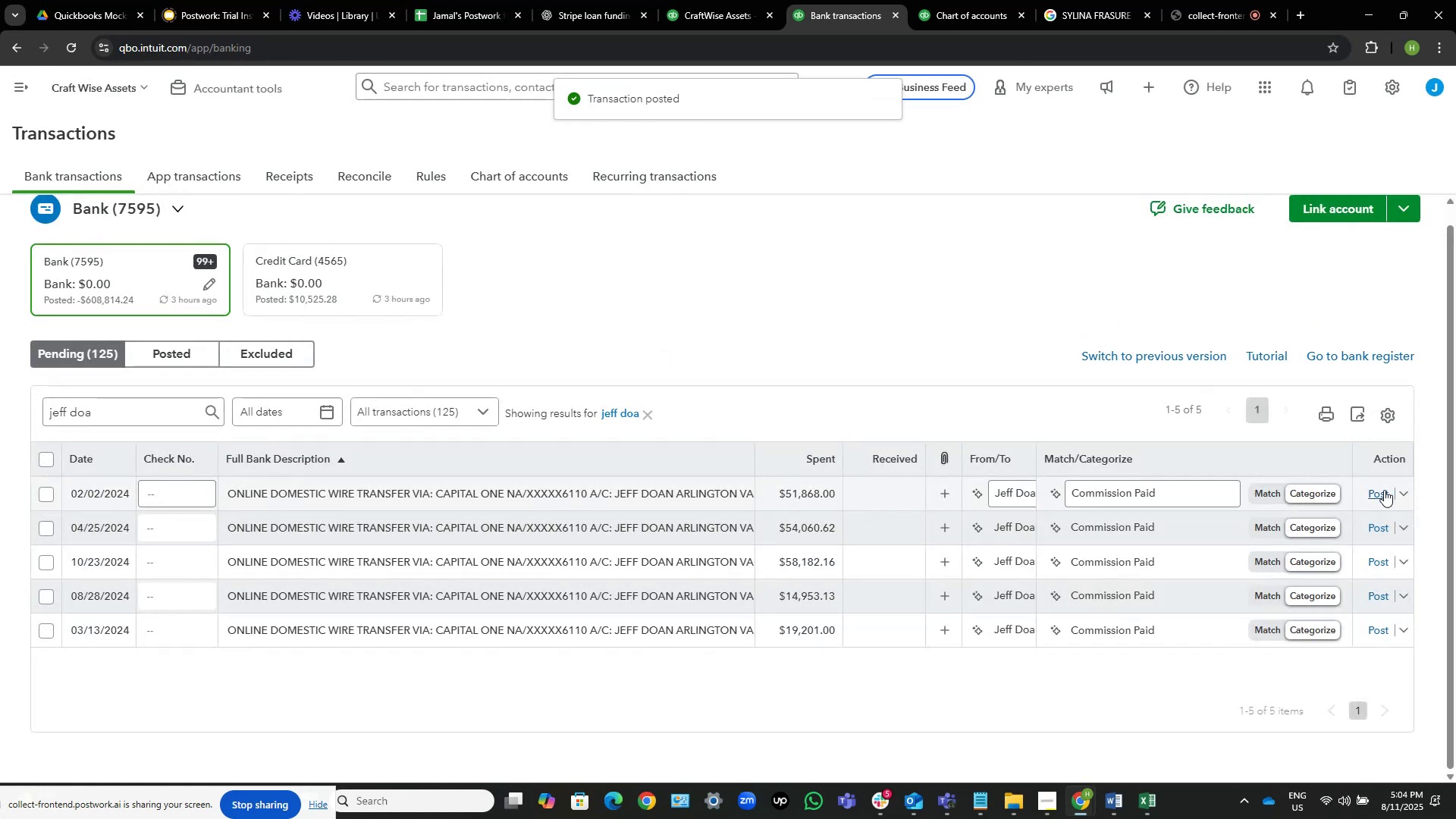 
left_click([1384, 490])
 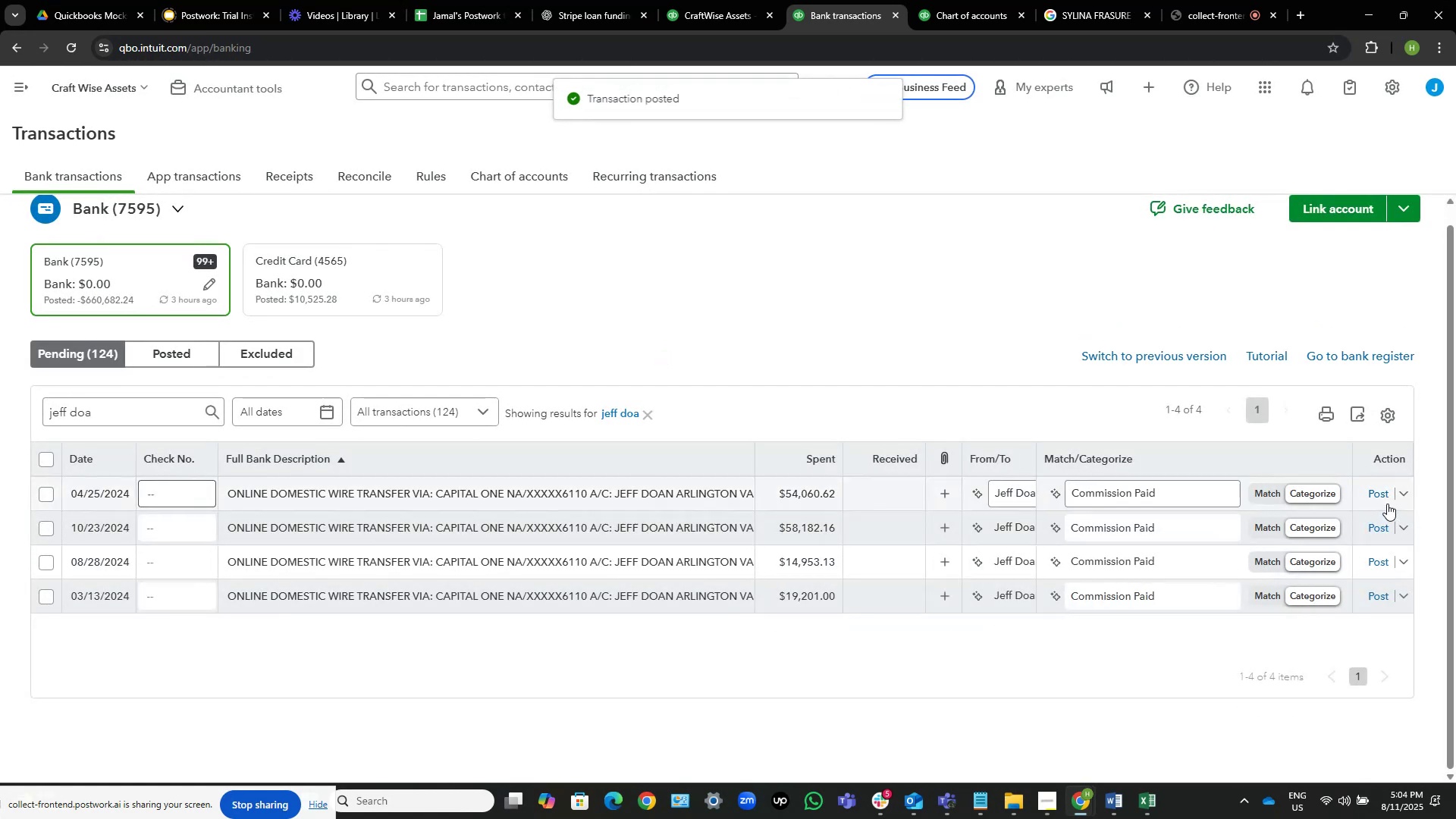 
left_click([1383, 495])
 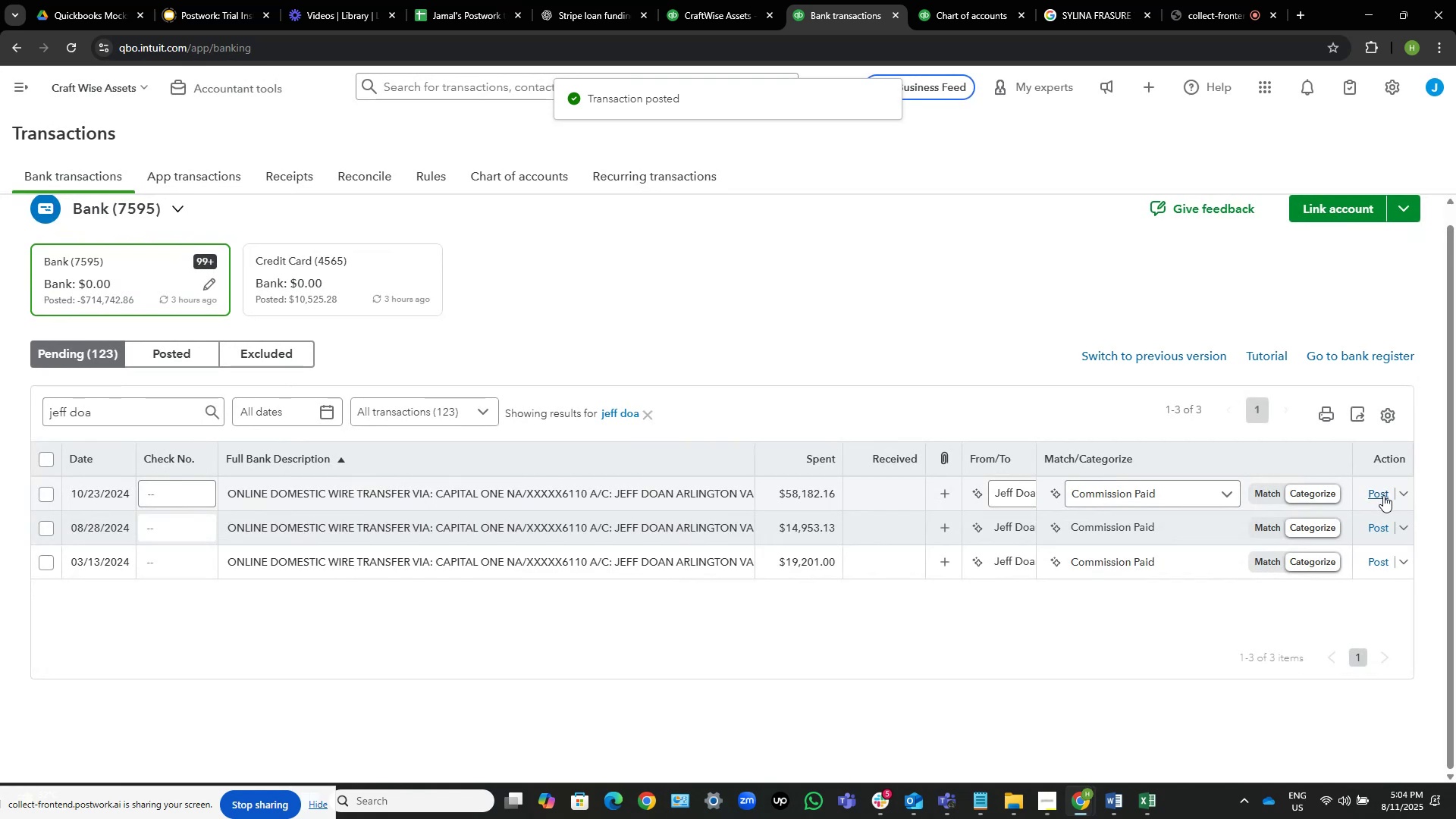 
left_click([1383, 495])
 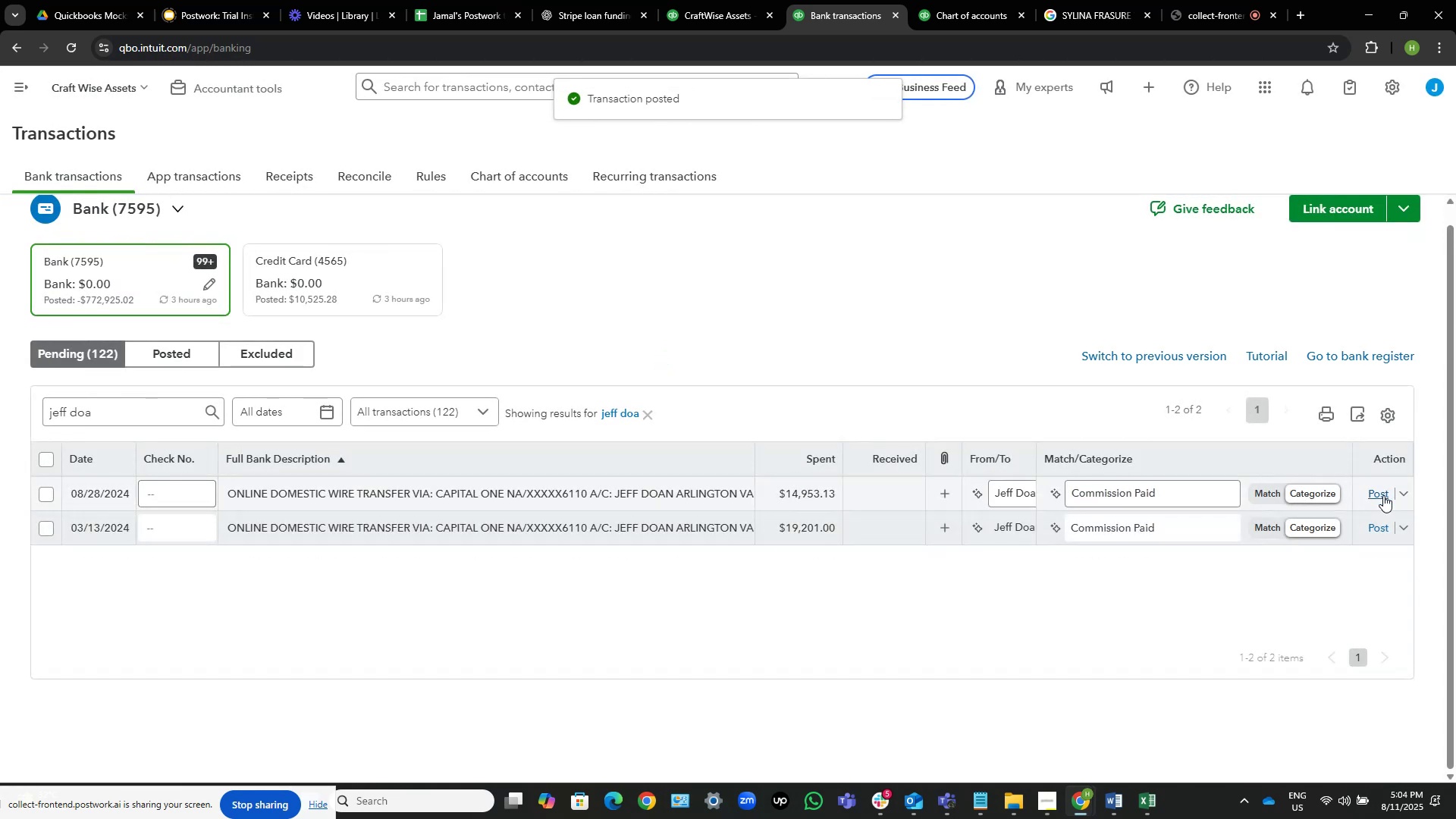 
left_click([1383, 495])
 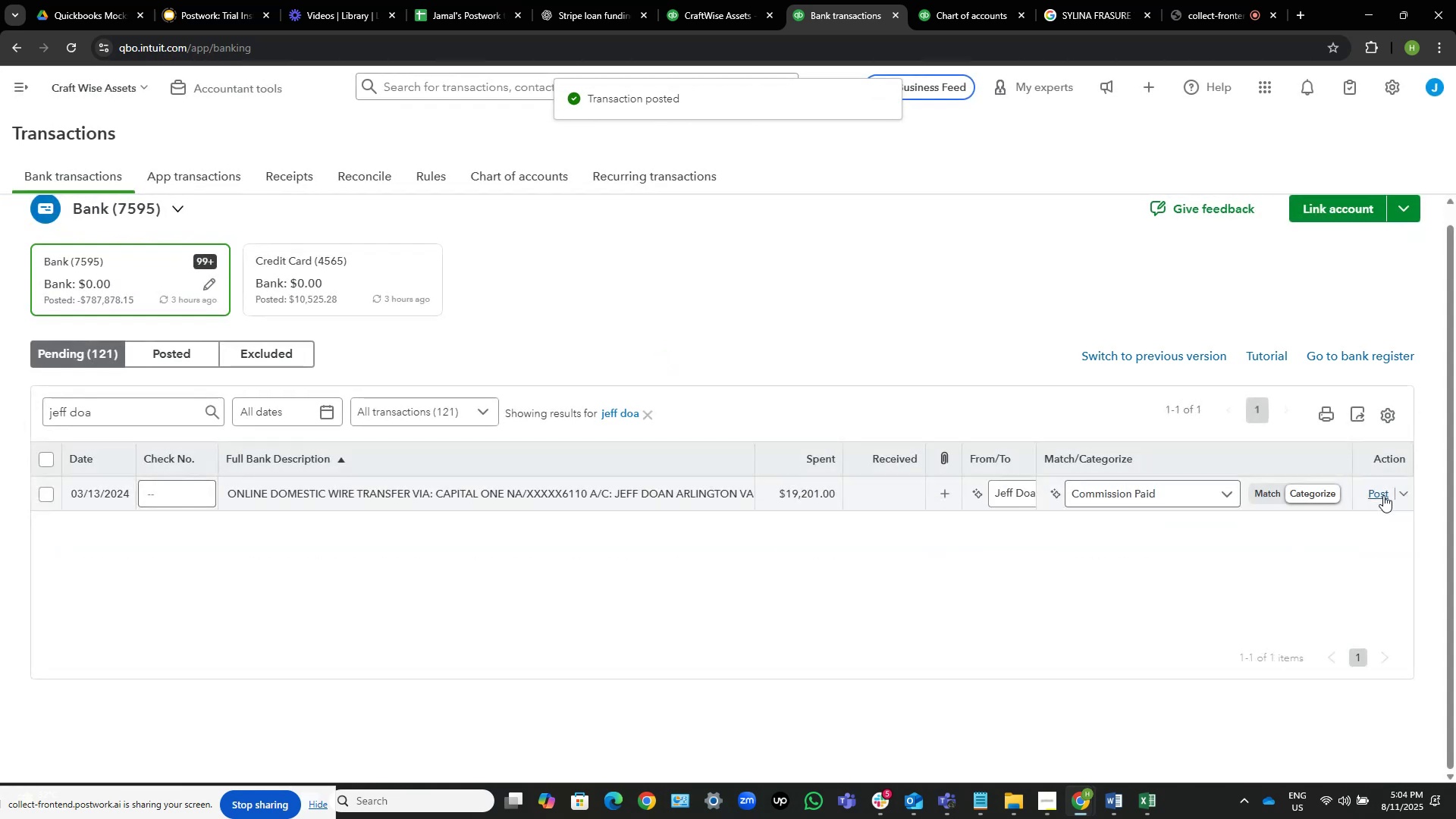 
left_click([1383, 495])
 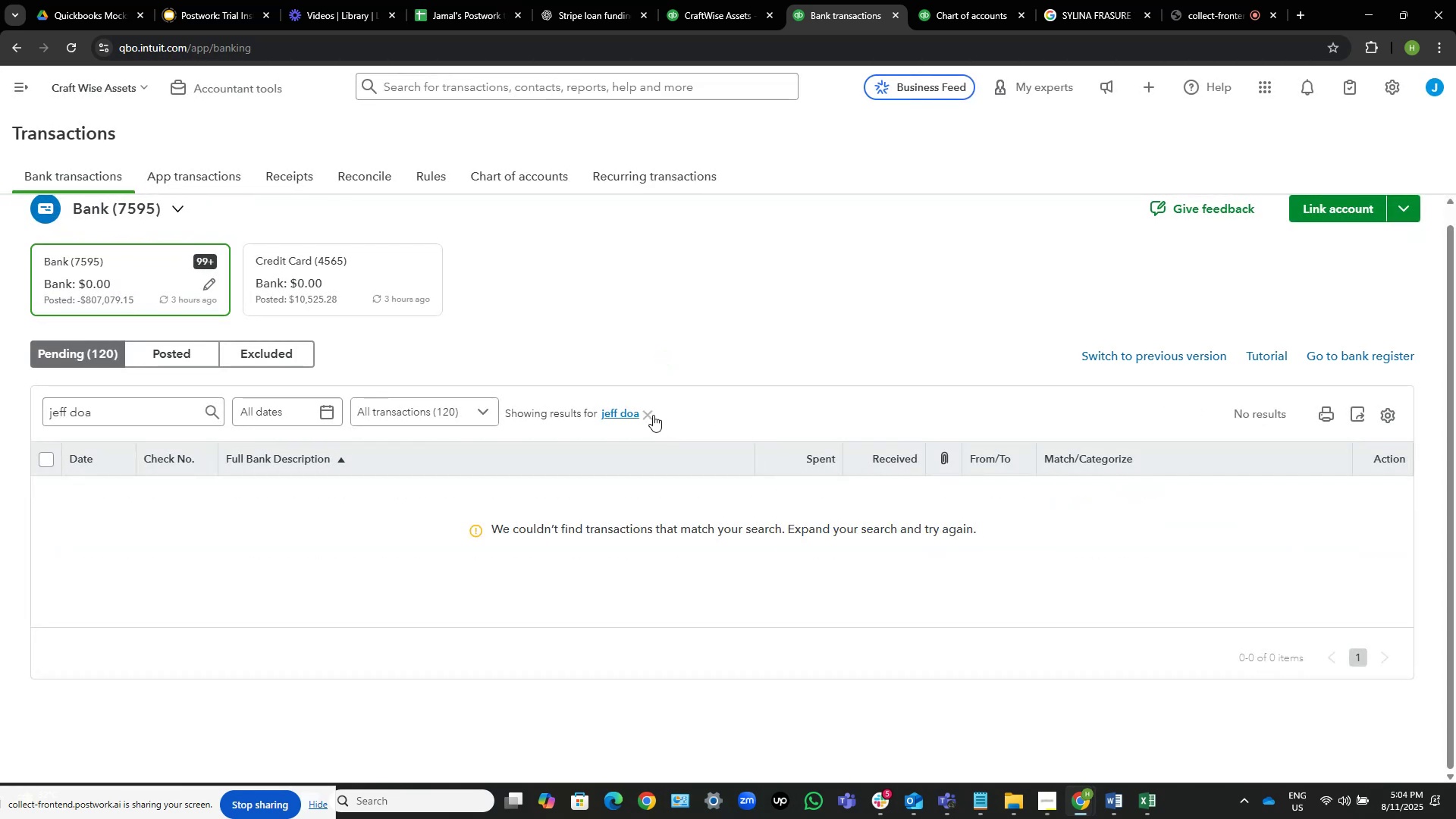 
left_click([653, 415])
 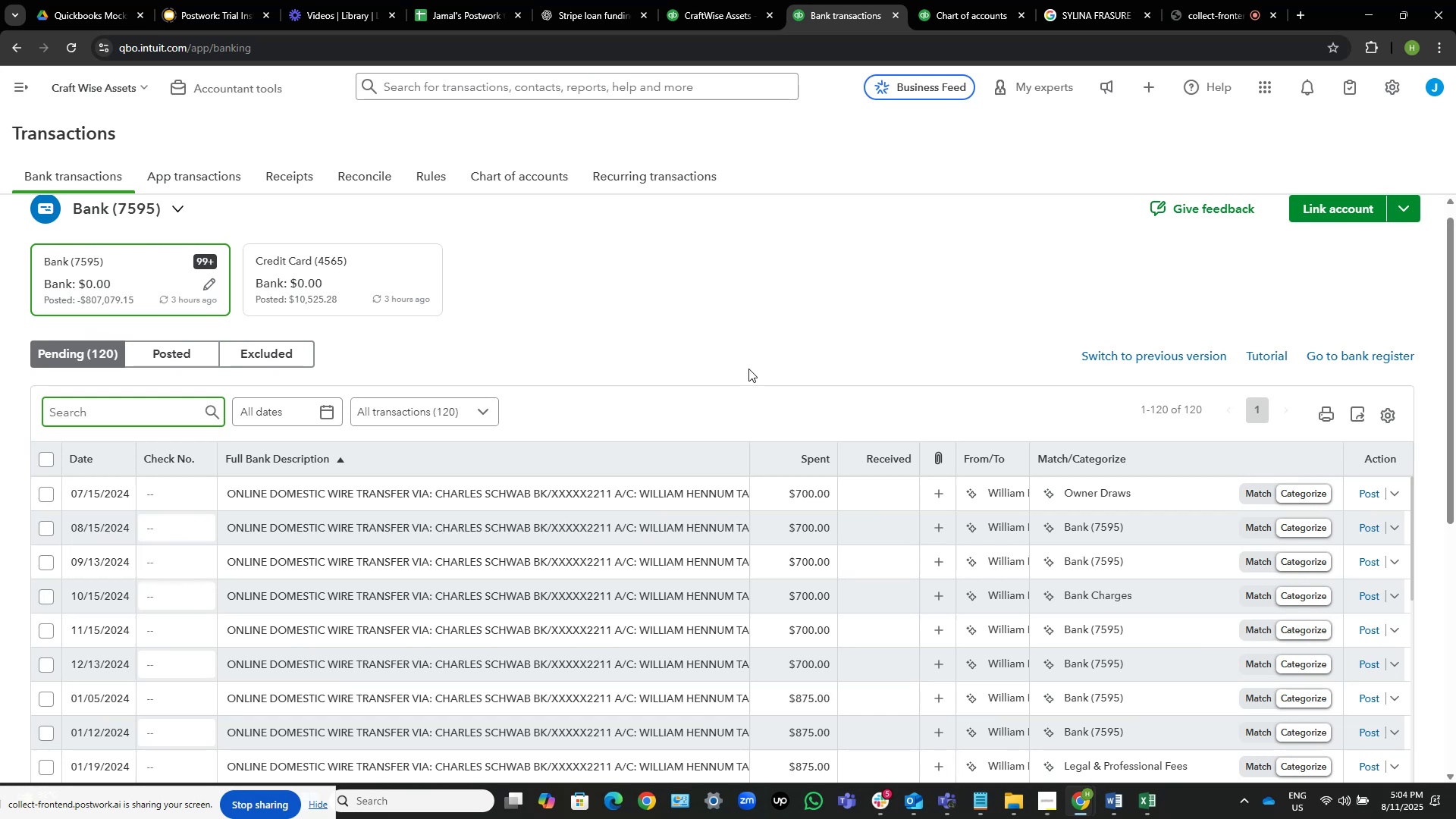 
wait(27.75)
 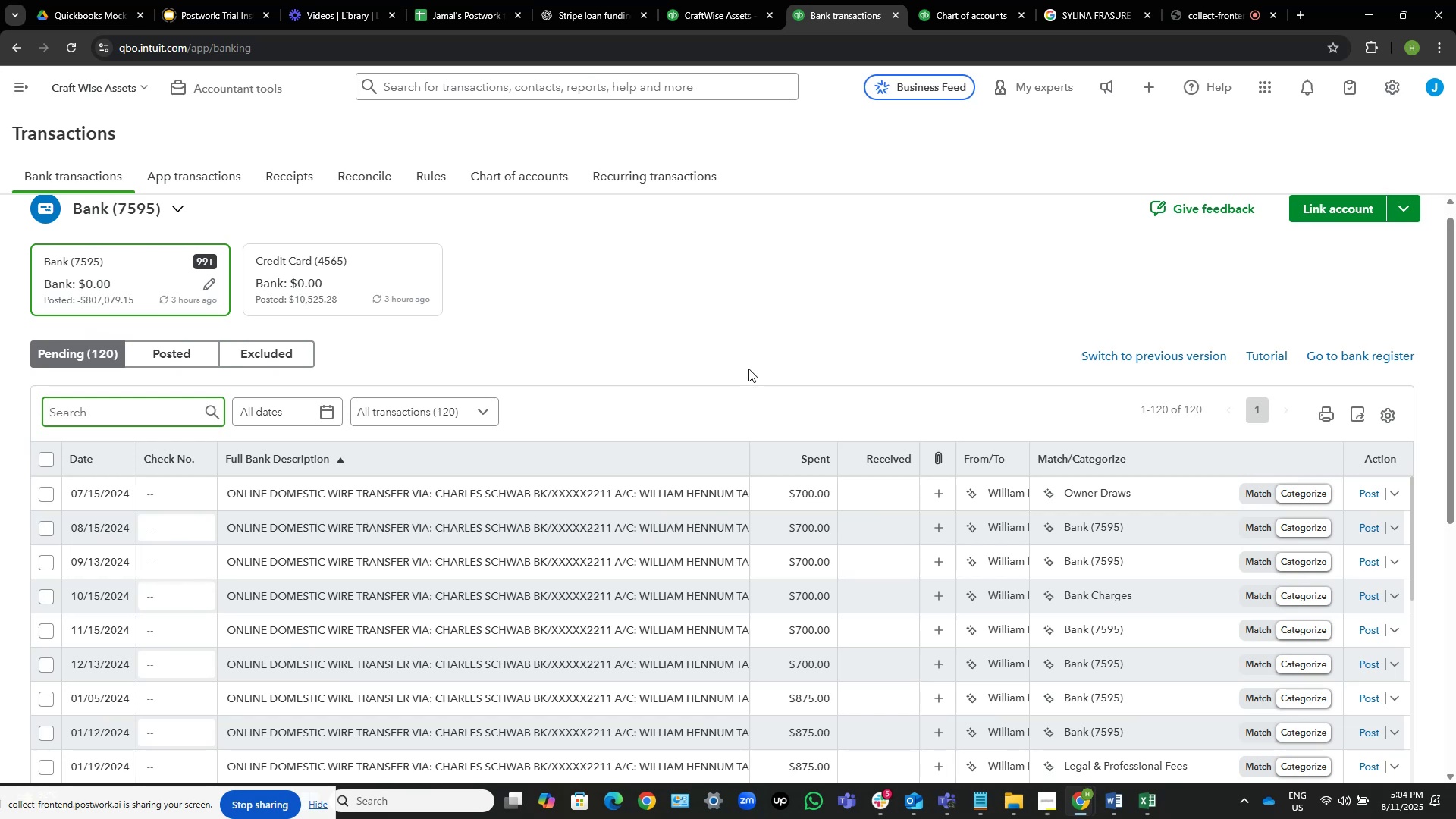 
scroll: coordinate [811, 268], scroll_direction: down, amount: 1.0
 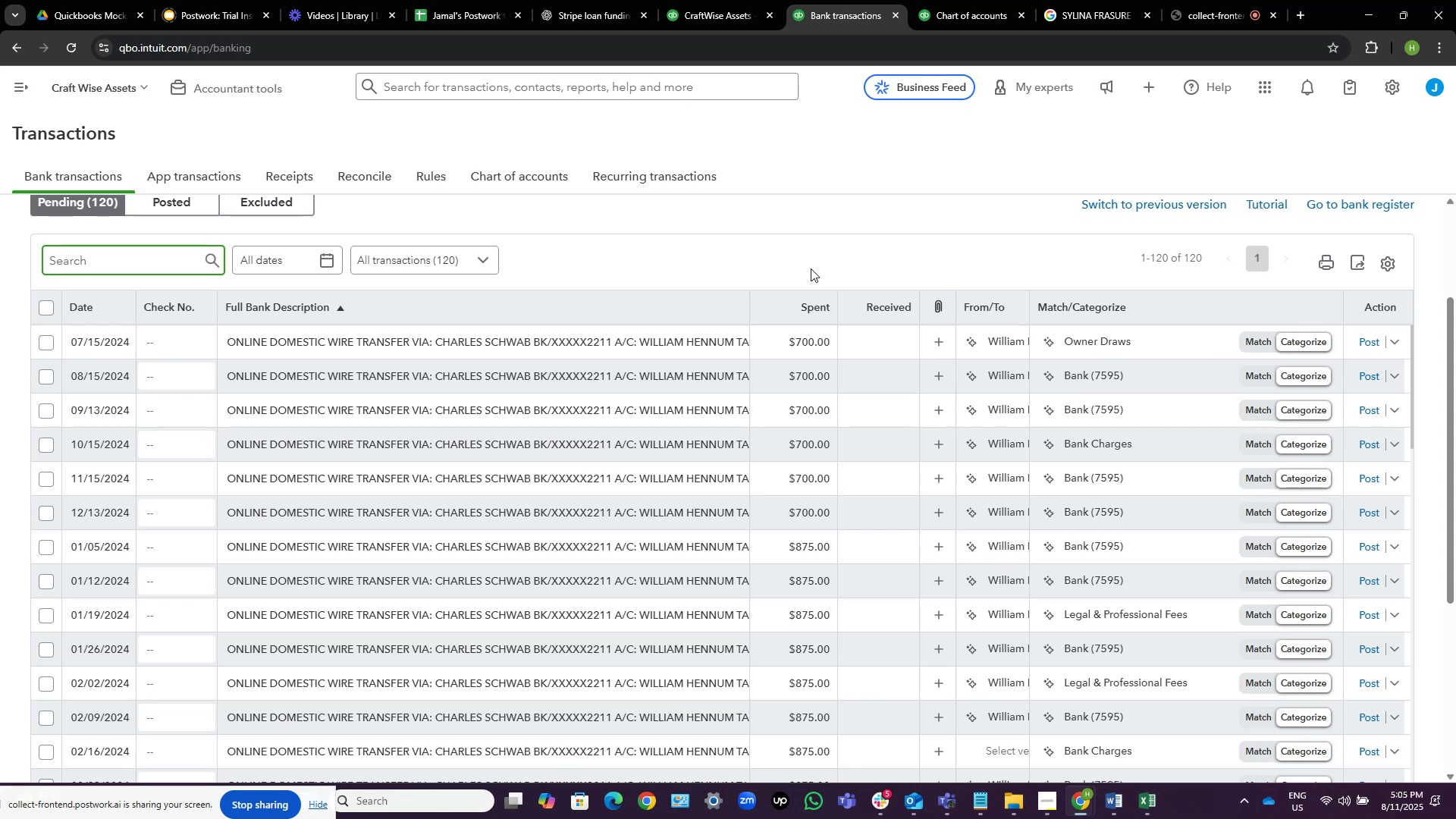 
wait(7.74)
 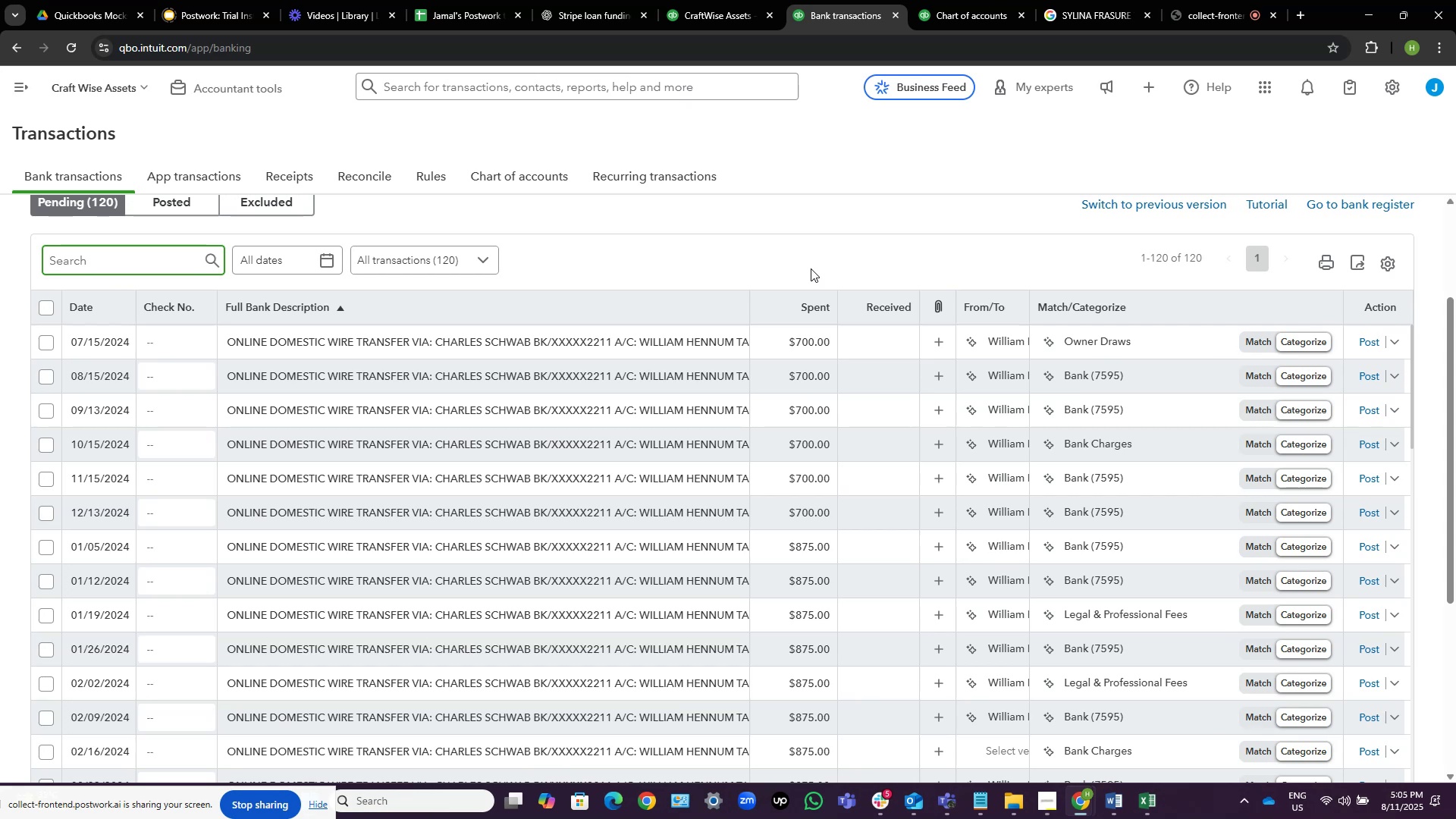 
scroll: coordinate [811, 268], scroll_direction: down, amount: 1.0
 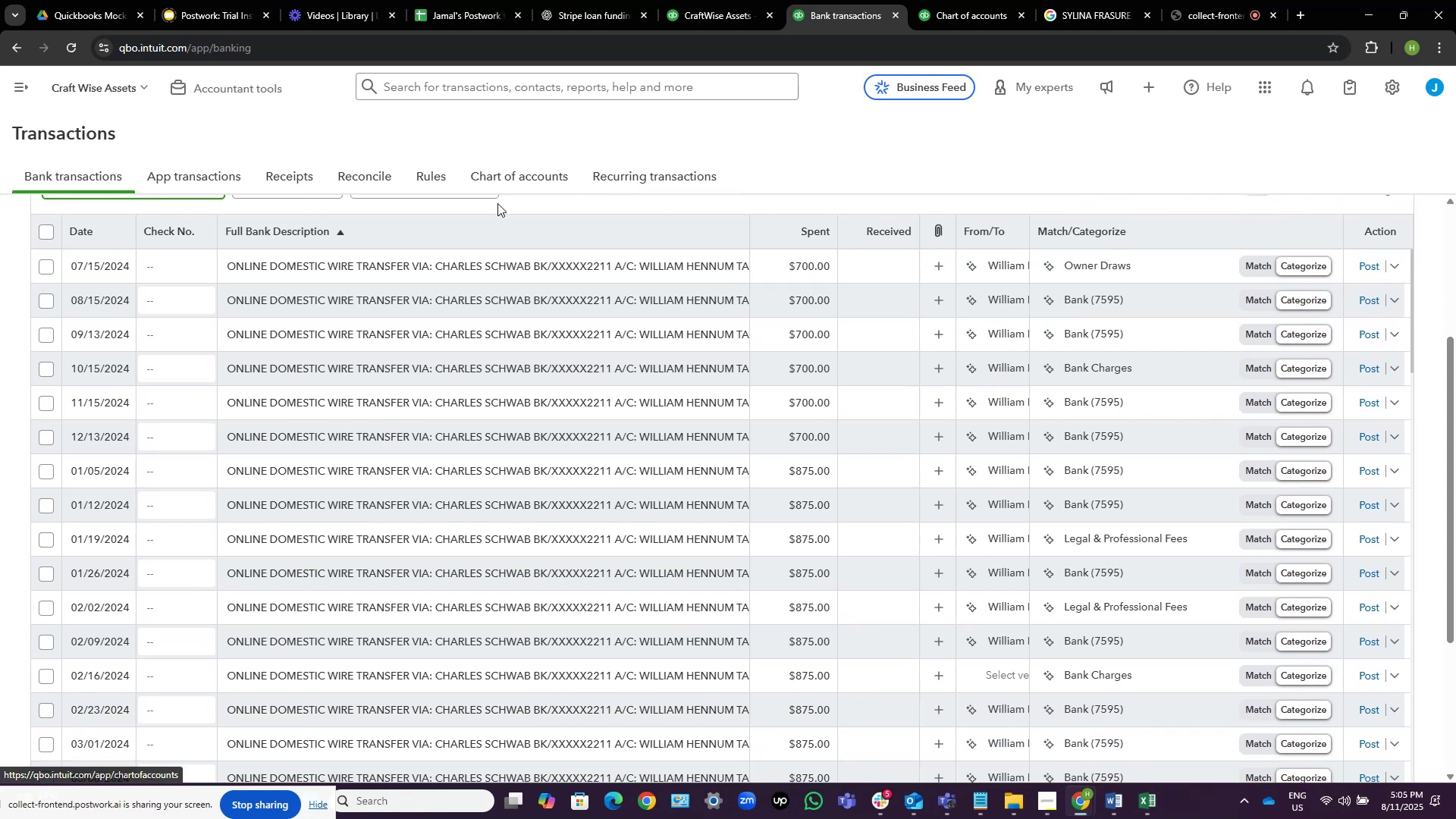 
scroll: coordinate [549, 330], scroll_direction: up, amount: 2.0
 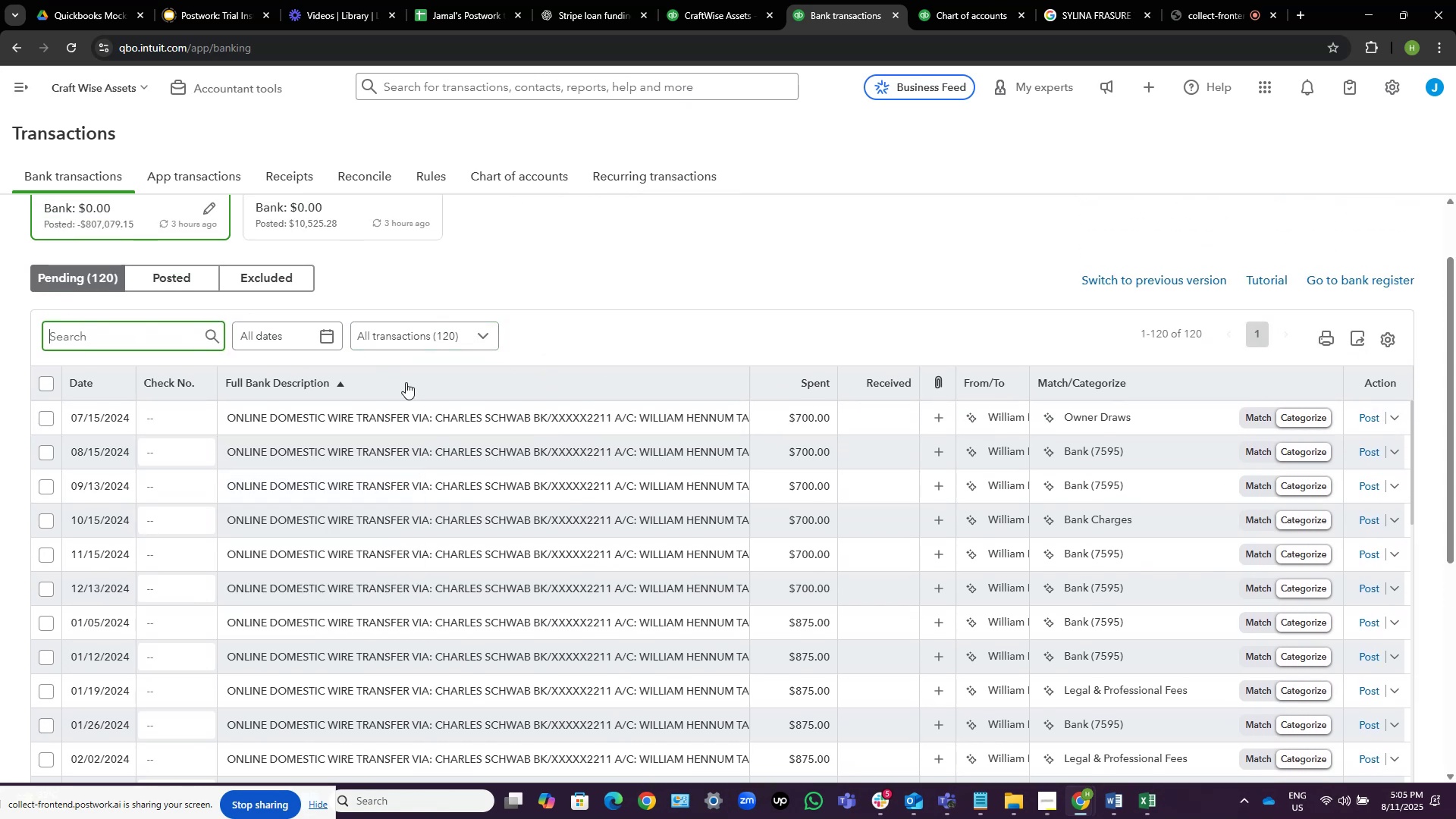 
left_click([390, 378])
 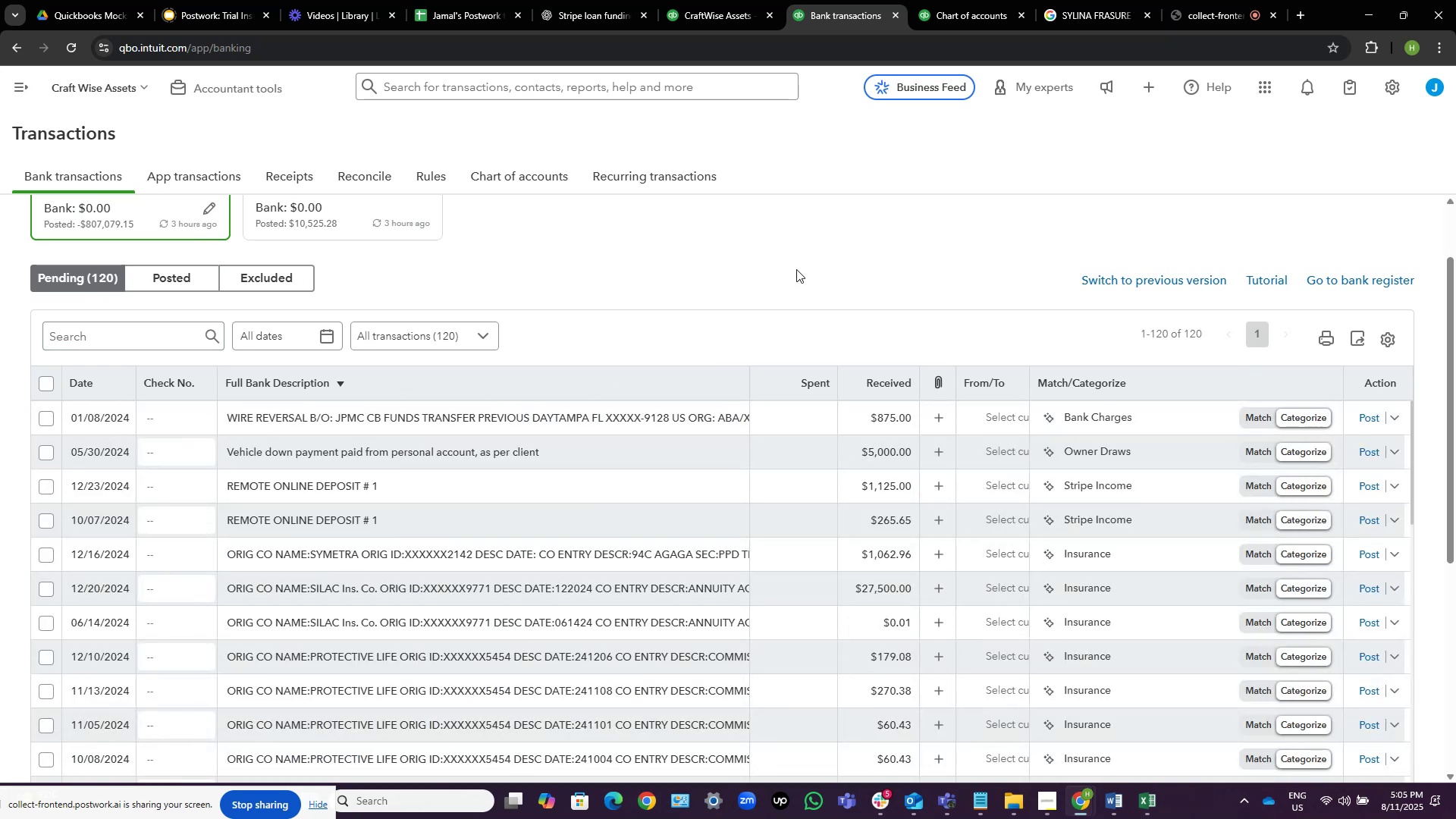 
wait(11.54)
 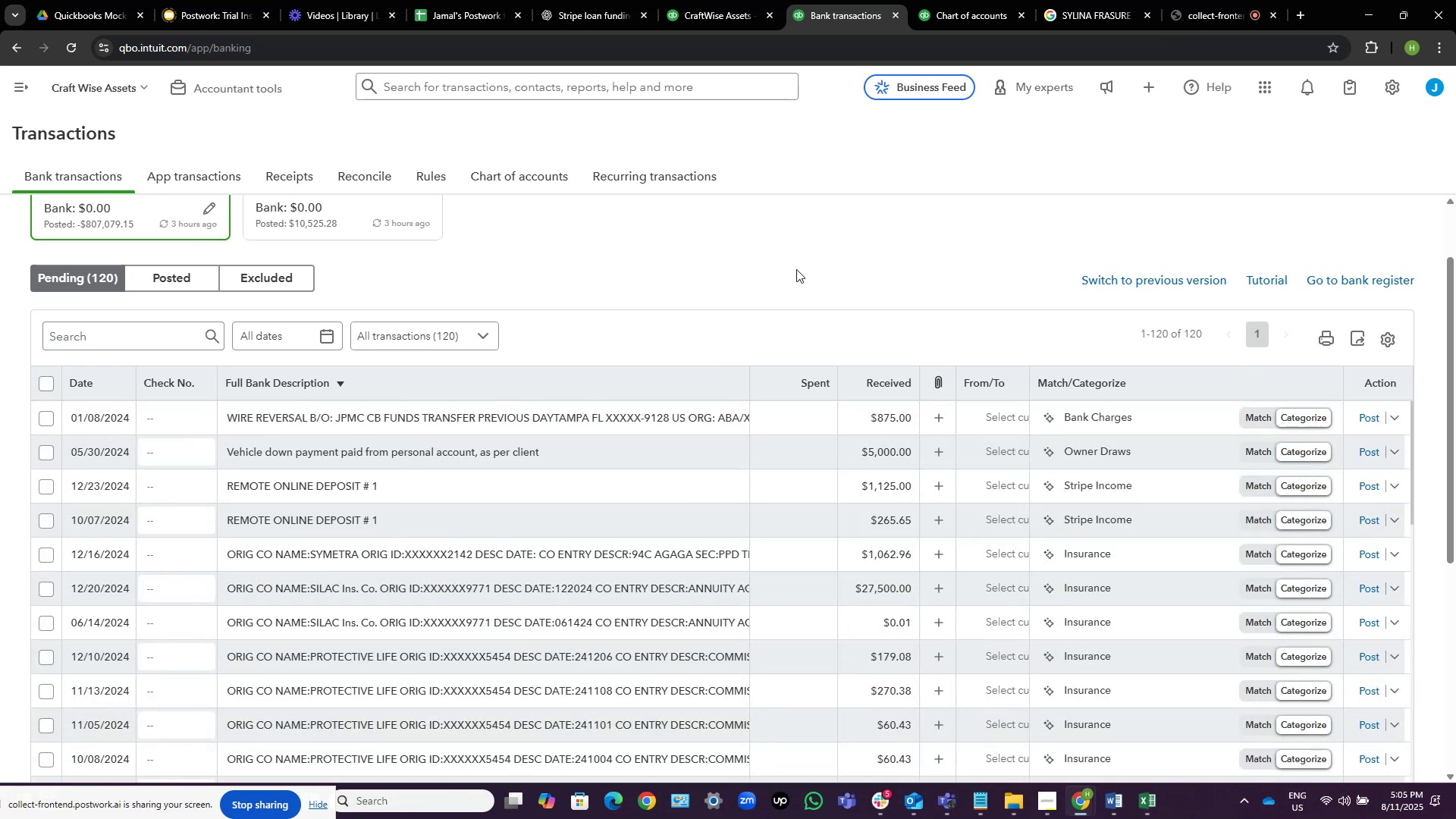 
left_click([1148, 451])
 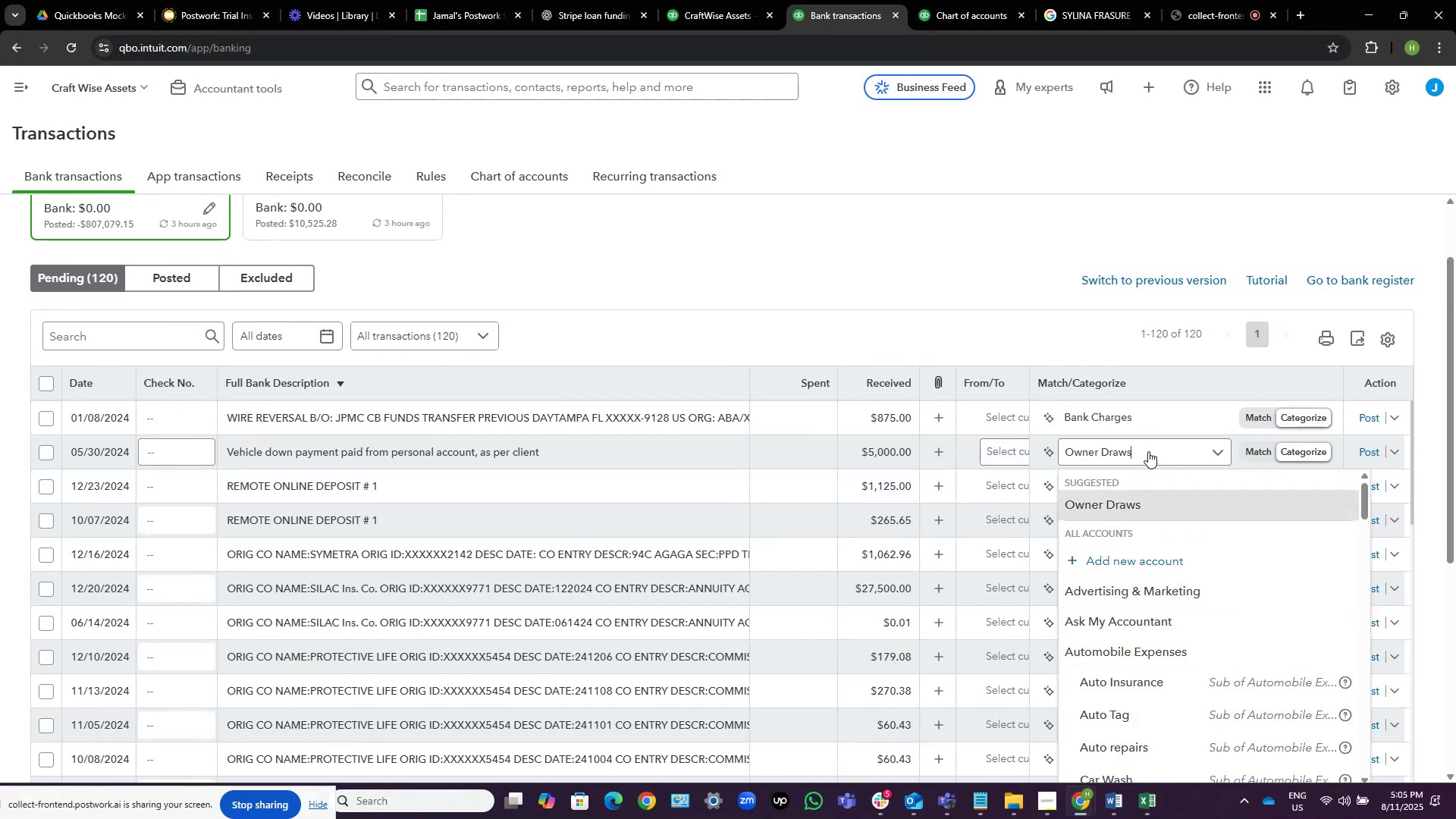 
left_click([1148, 451])
 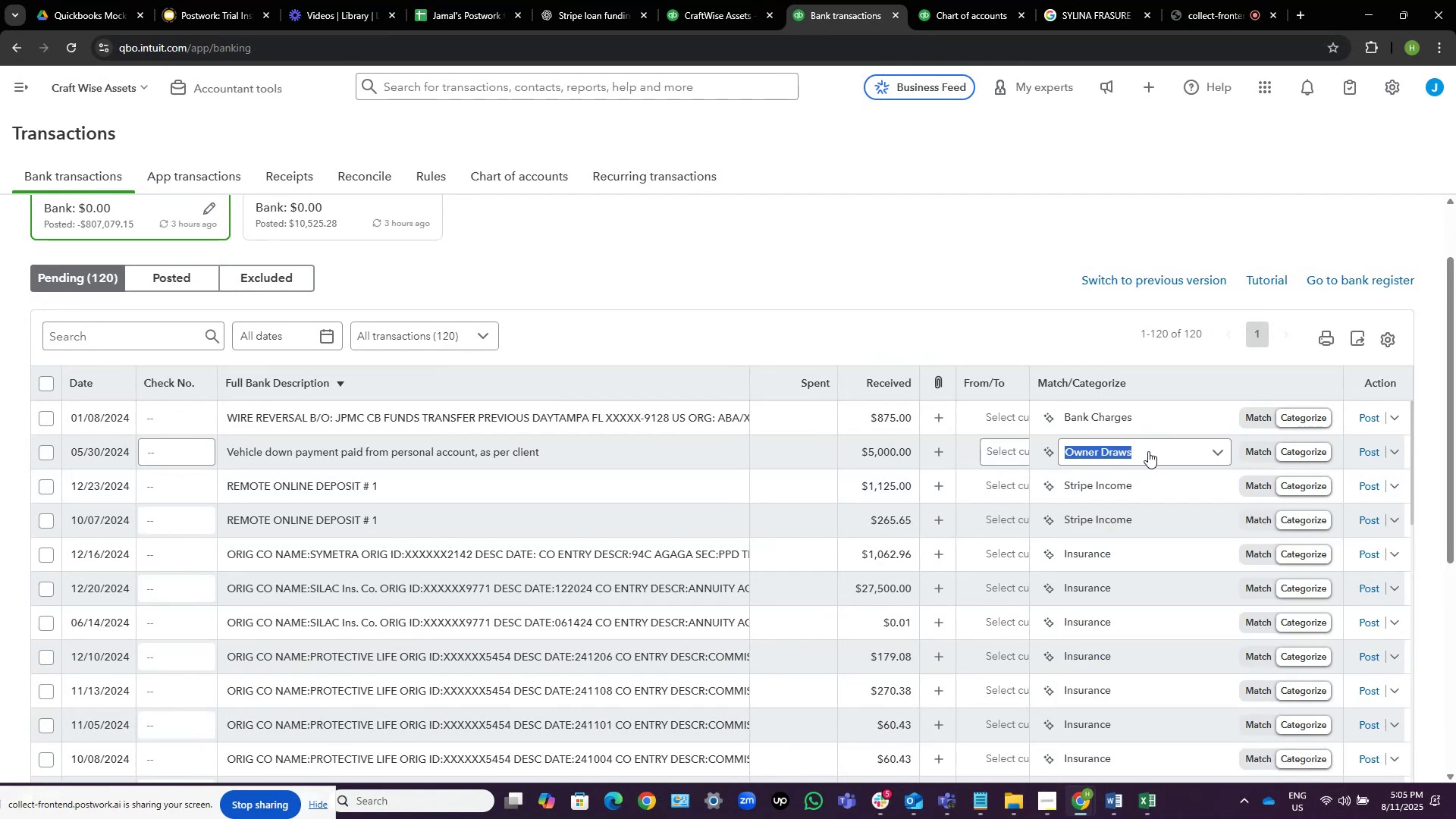 
type(ask)
 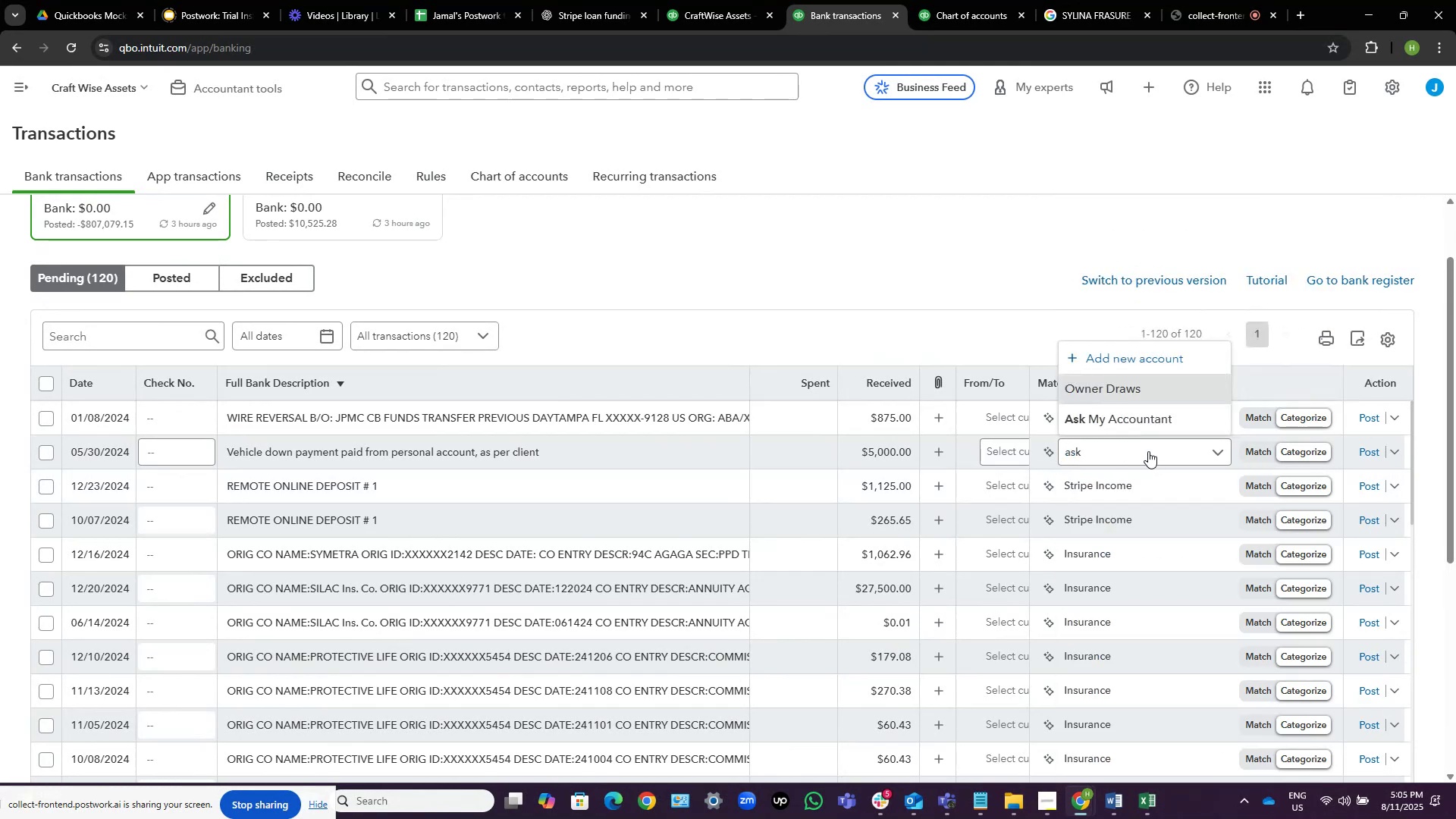 
left_click([1149, 404])
 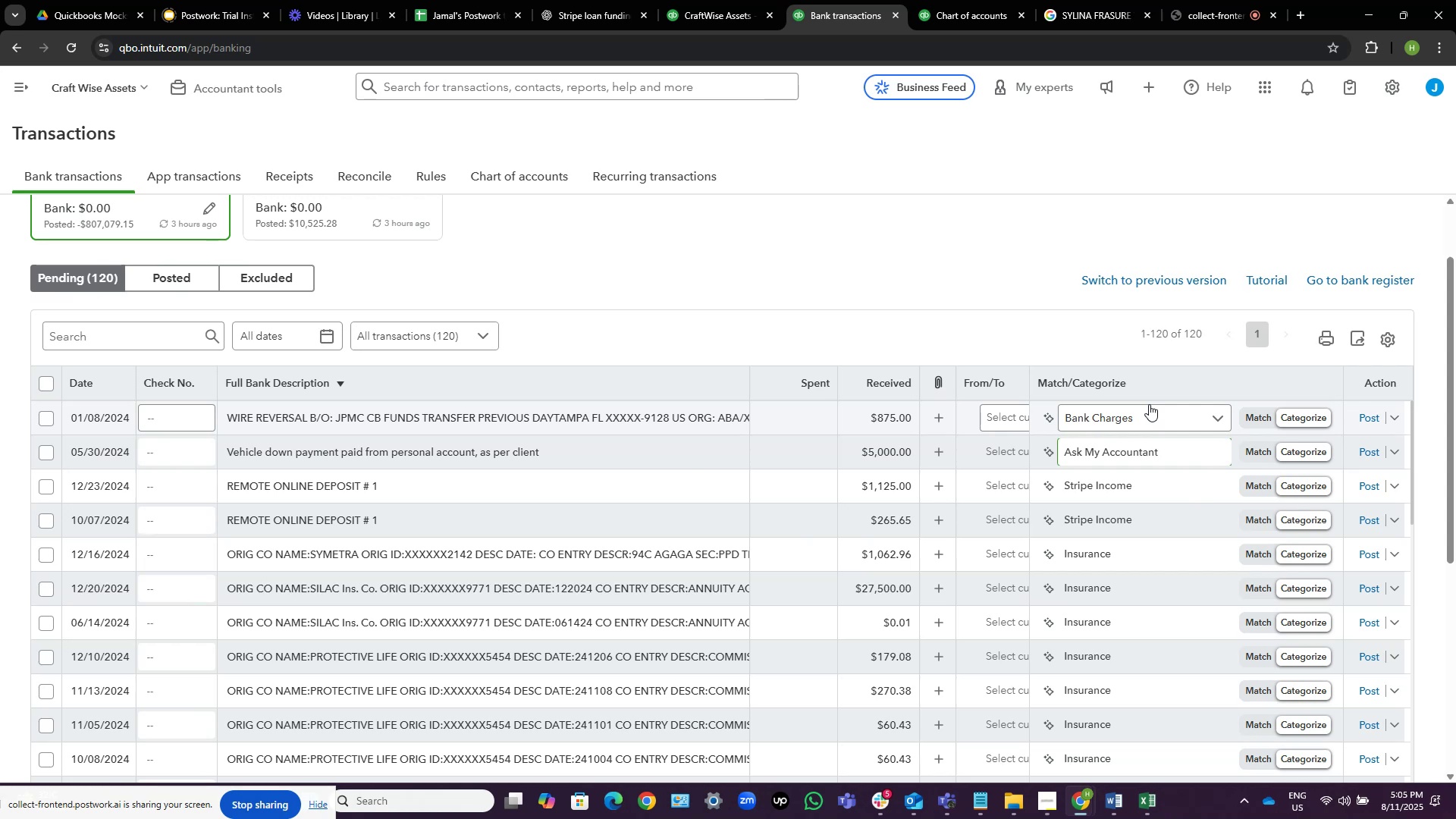 
wait(24.13)
 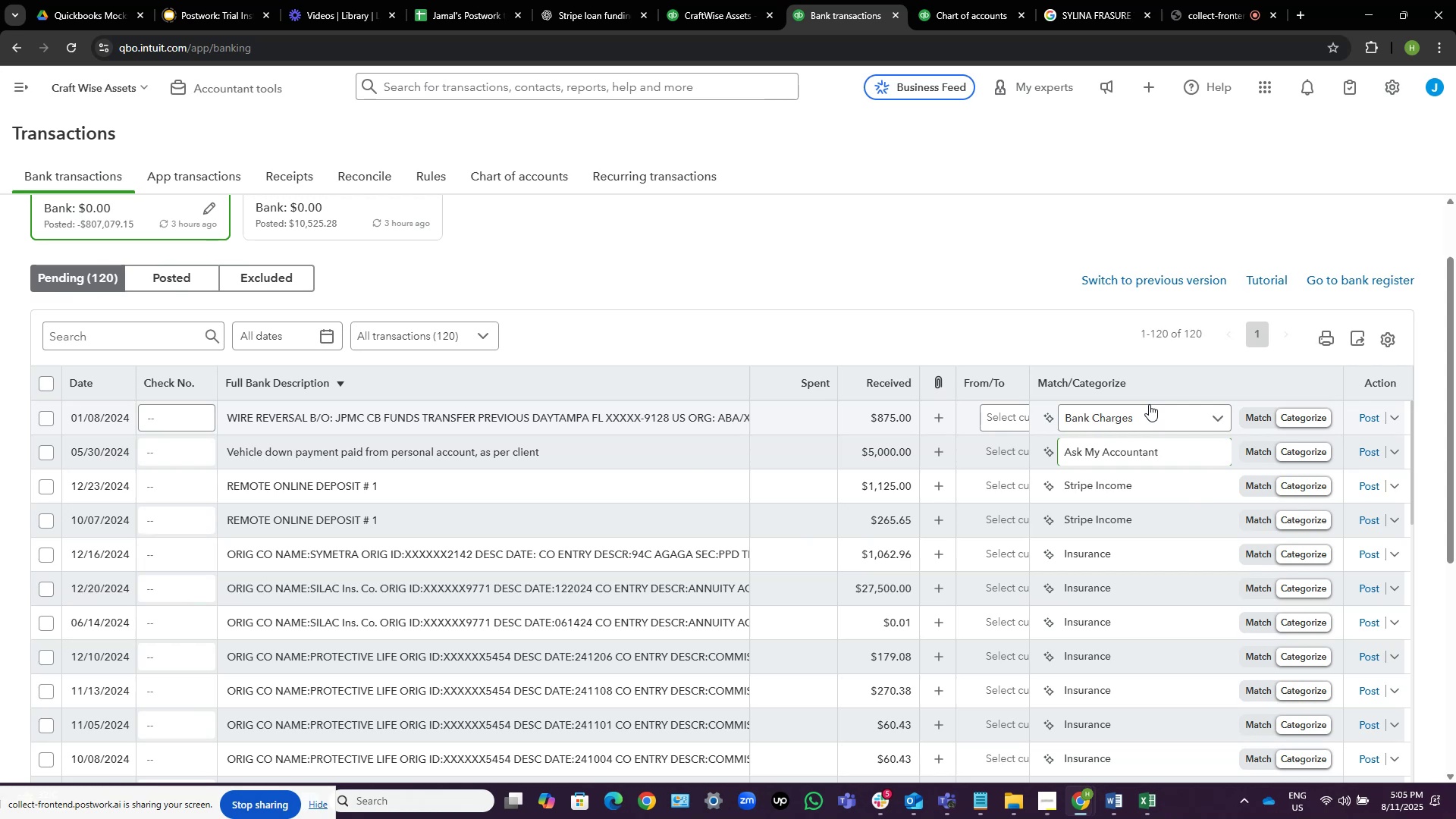 
left_click([999, 482])
 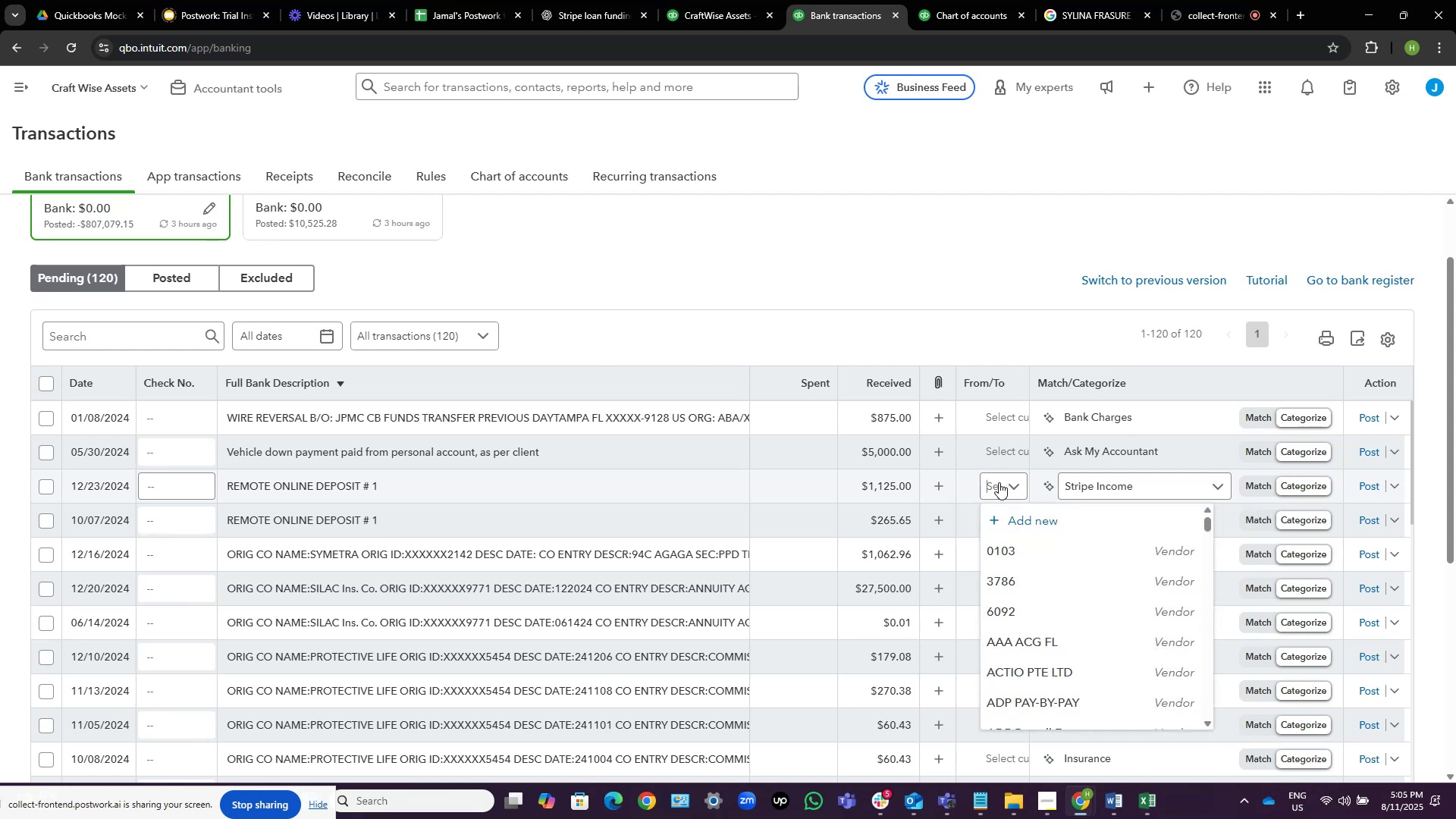 
type(rem)
 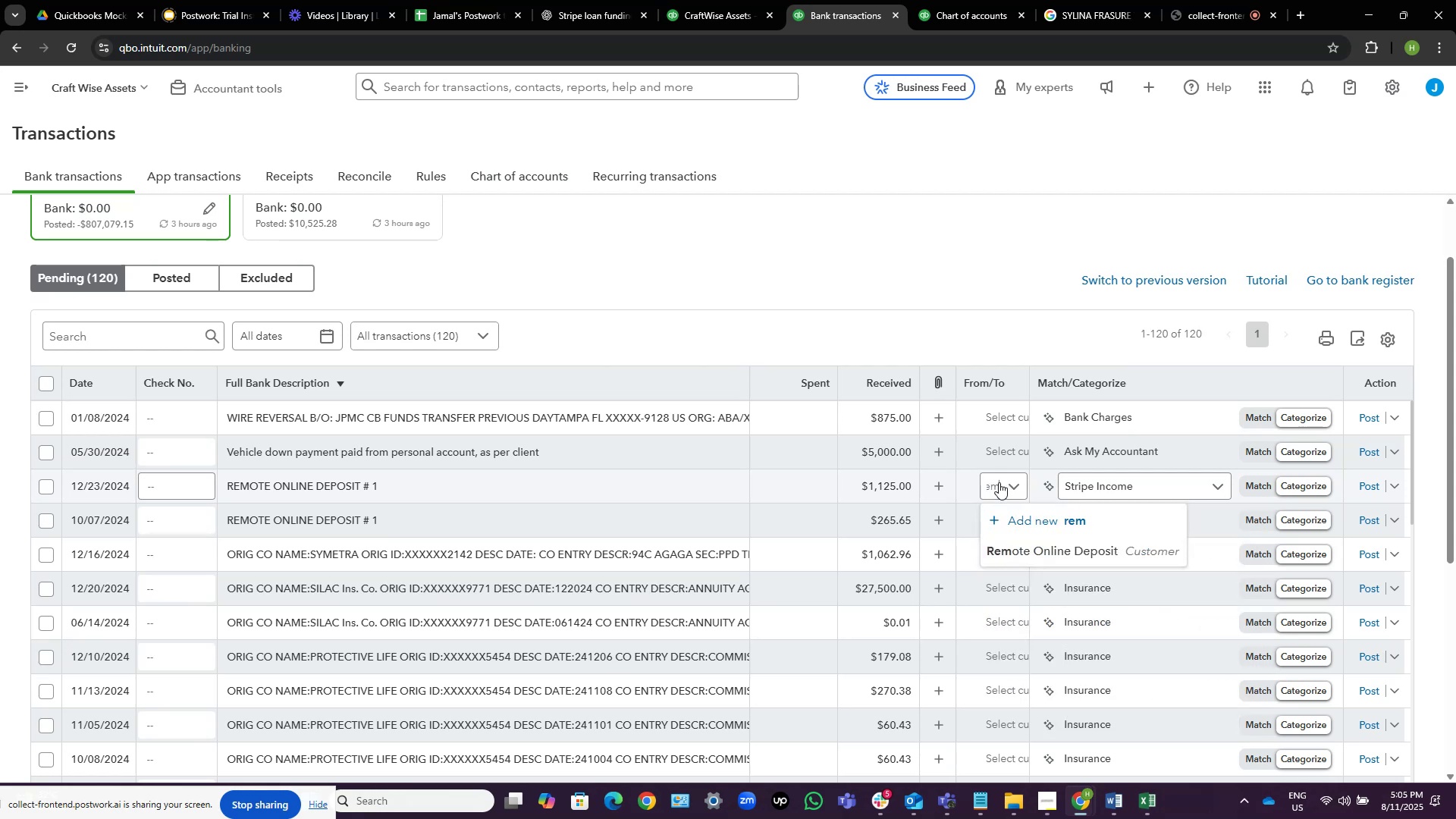 
wait(6.14)
 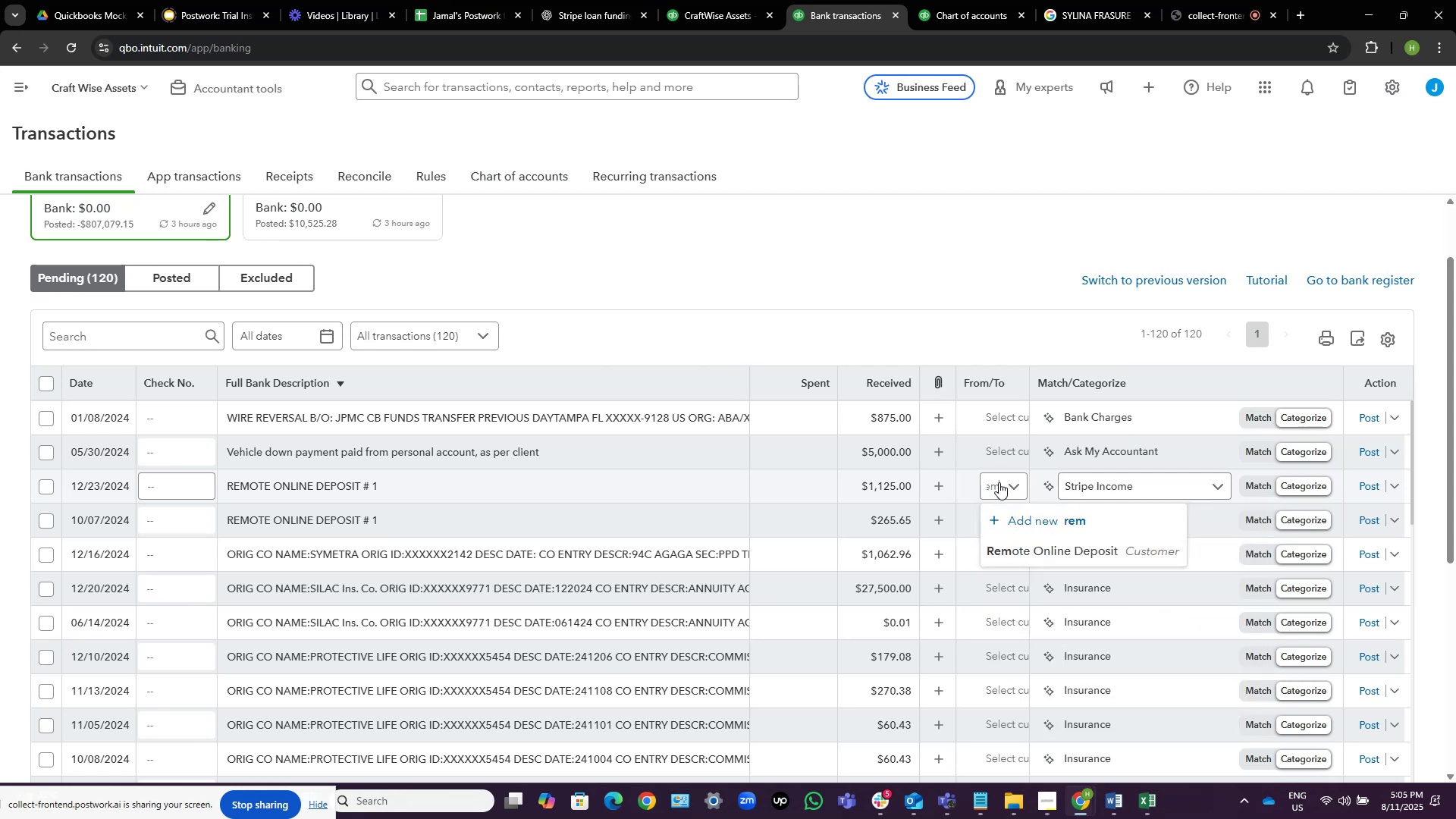 
left_click([998, 544])
 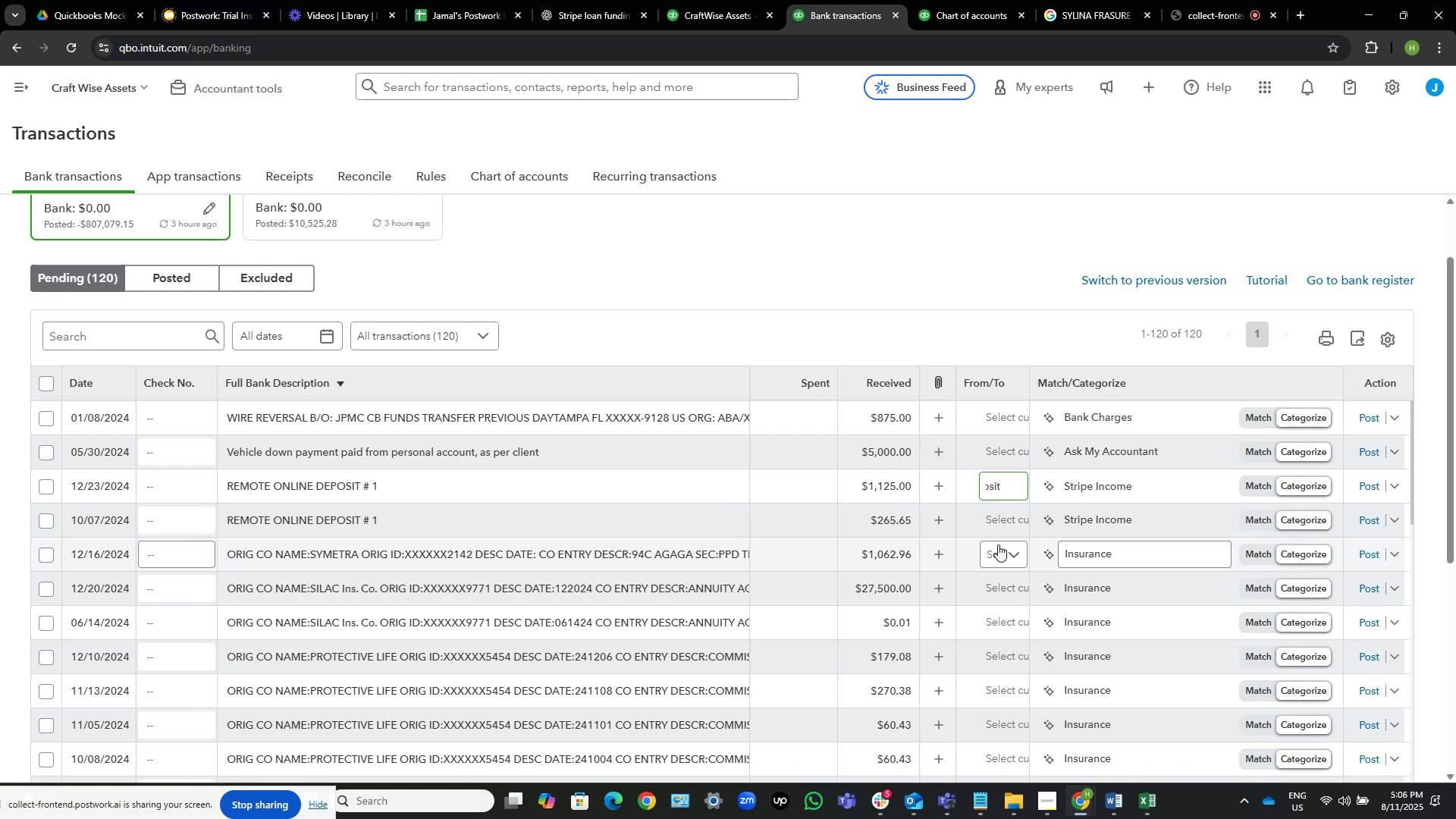 
wait(40.53)
 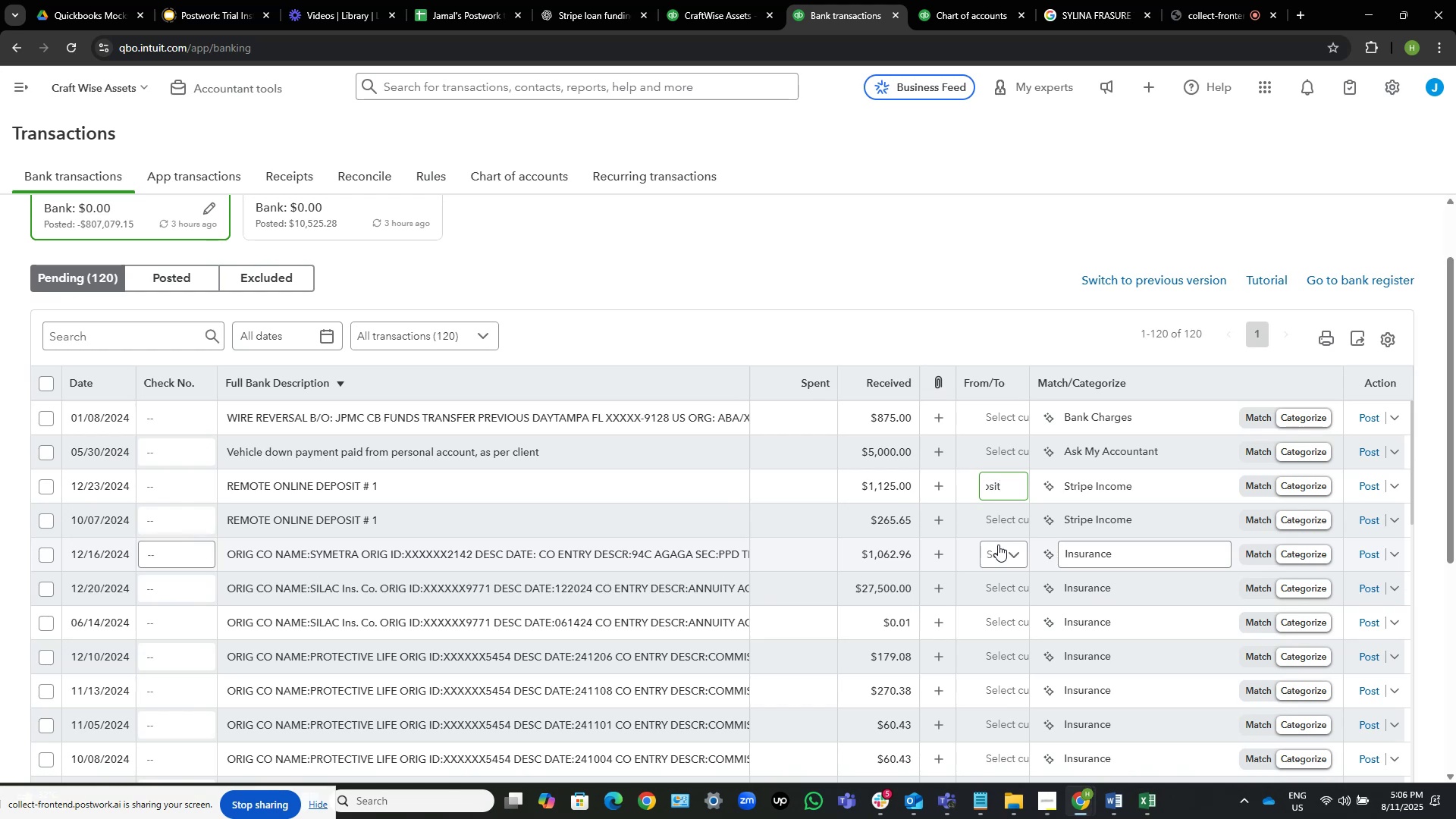 
left_click([1148, 488])
 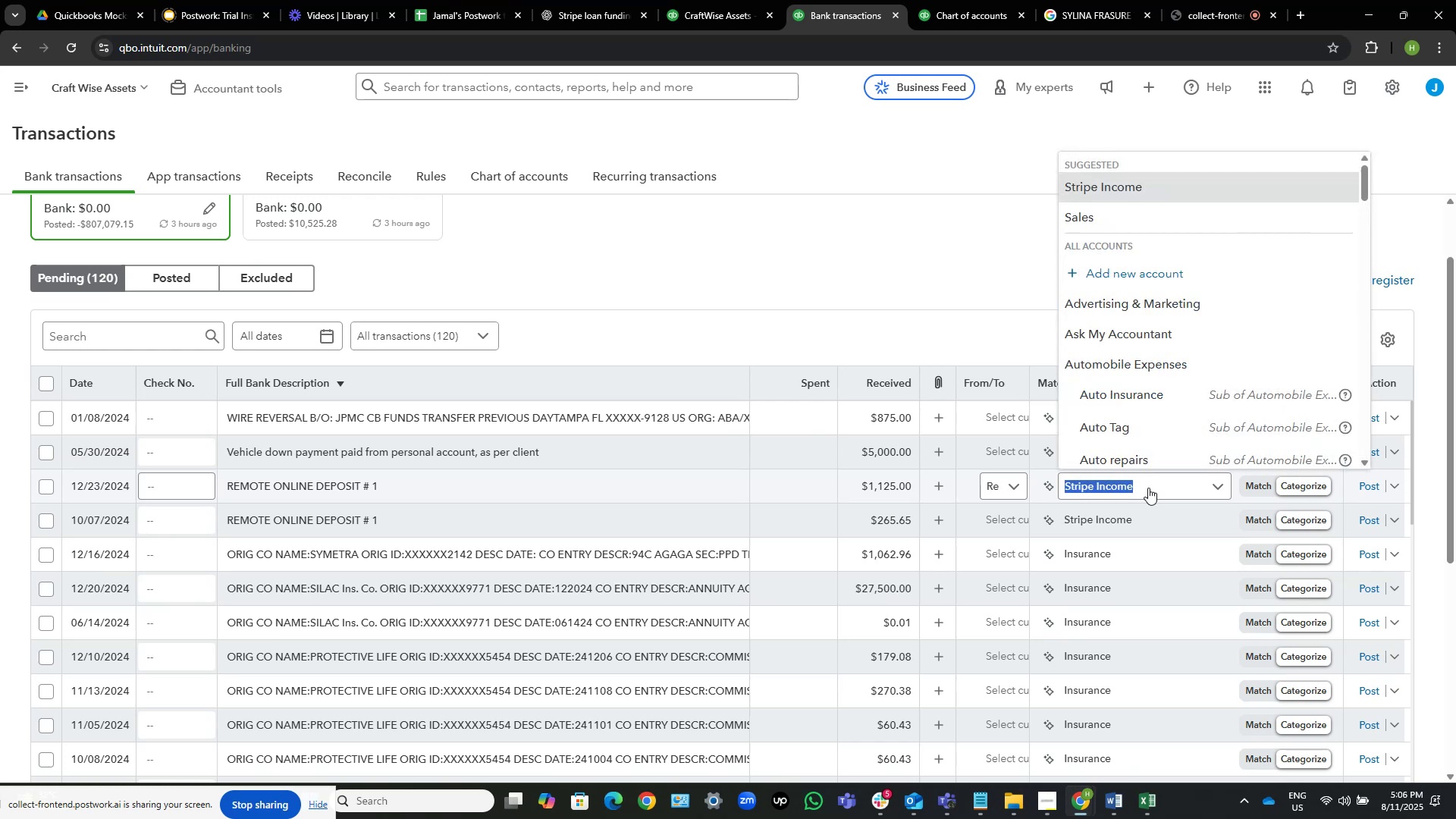 
wait(14.8)
 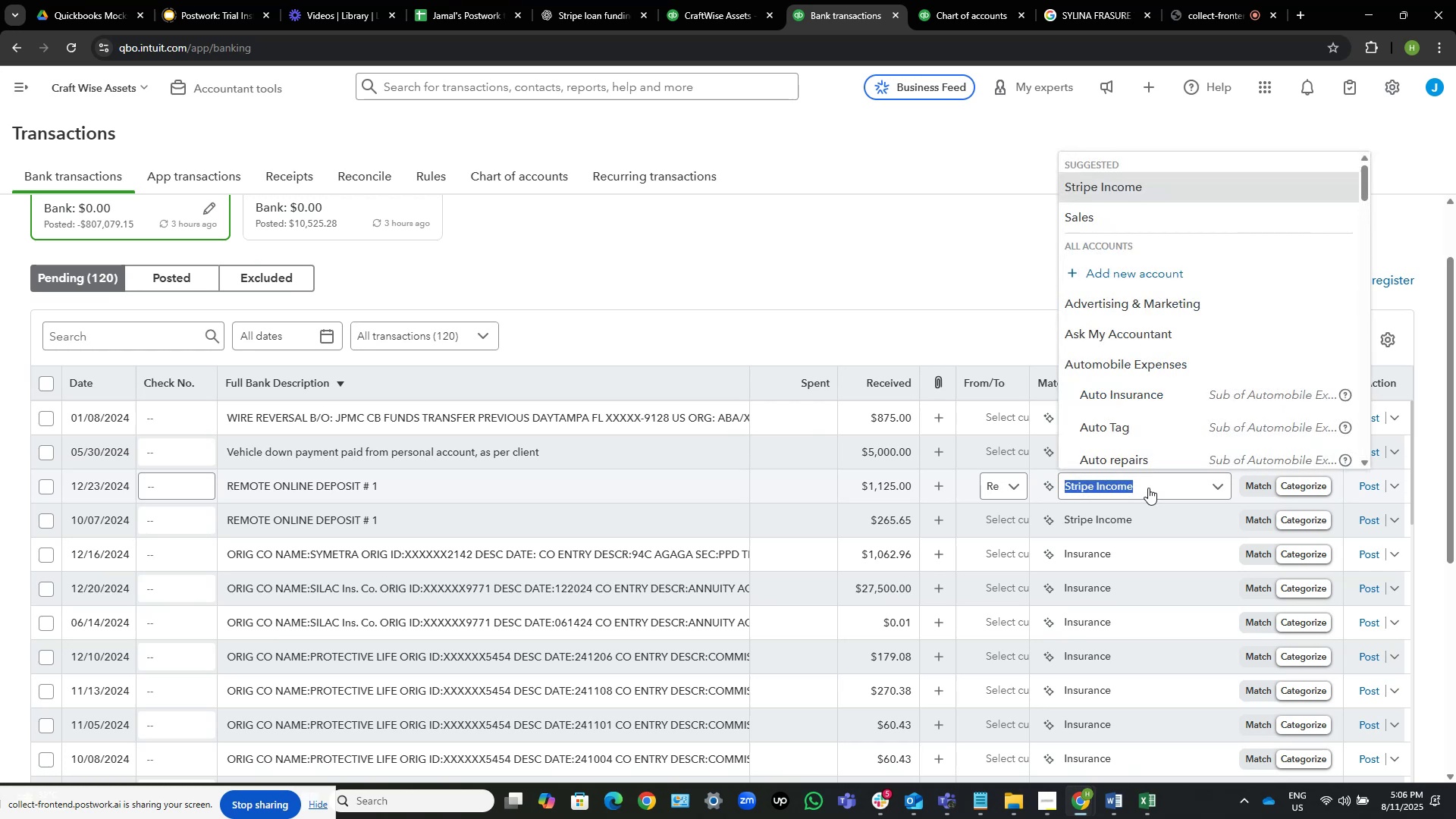 
type(com)
 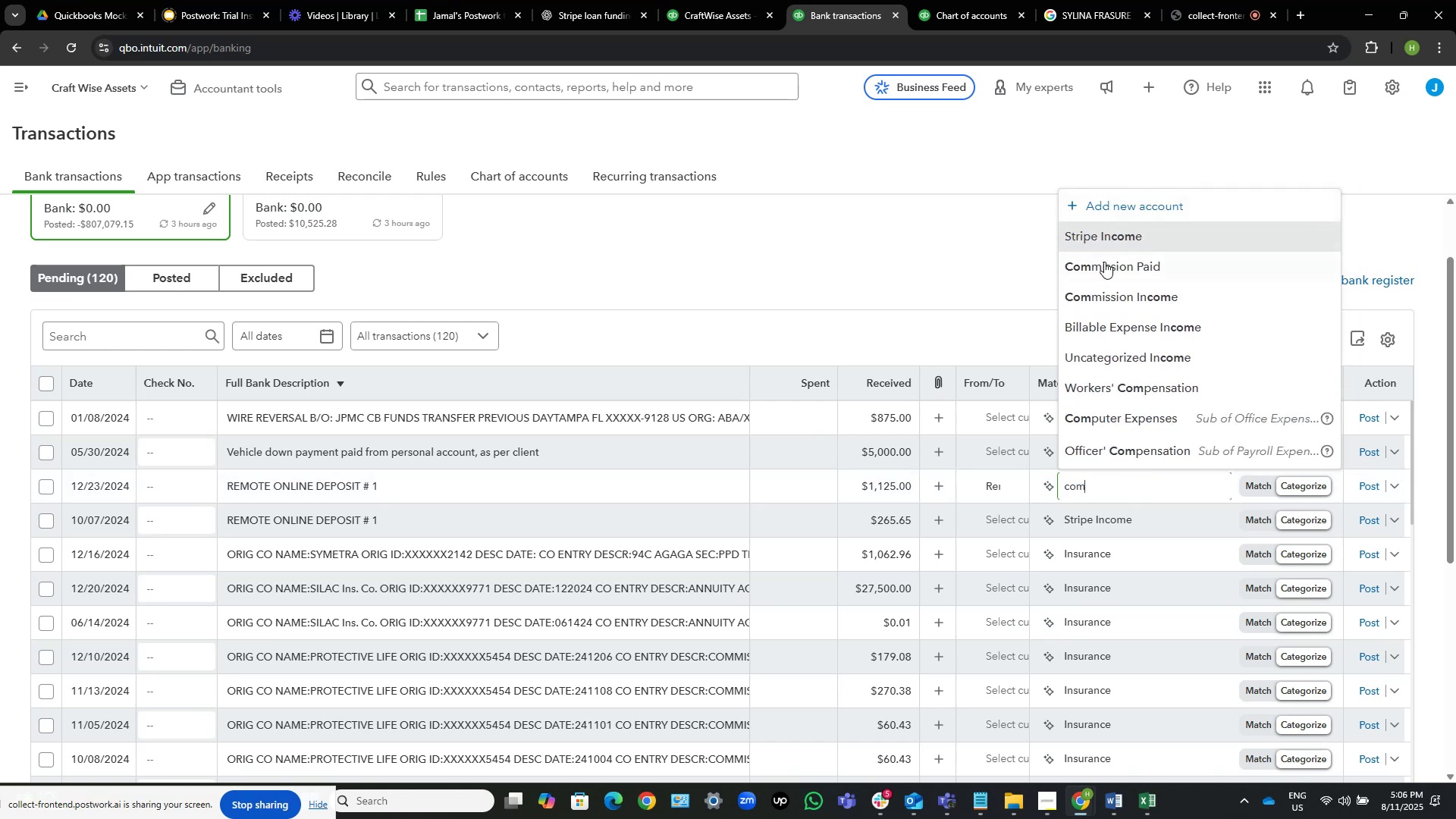 
left_click([1115, 287])
 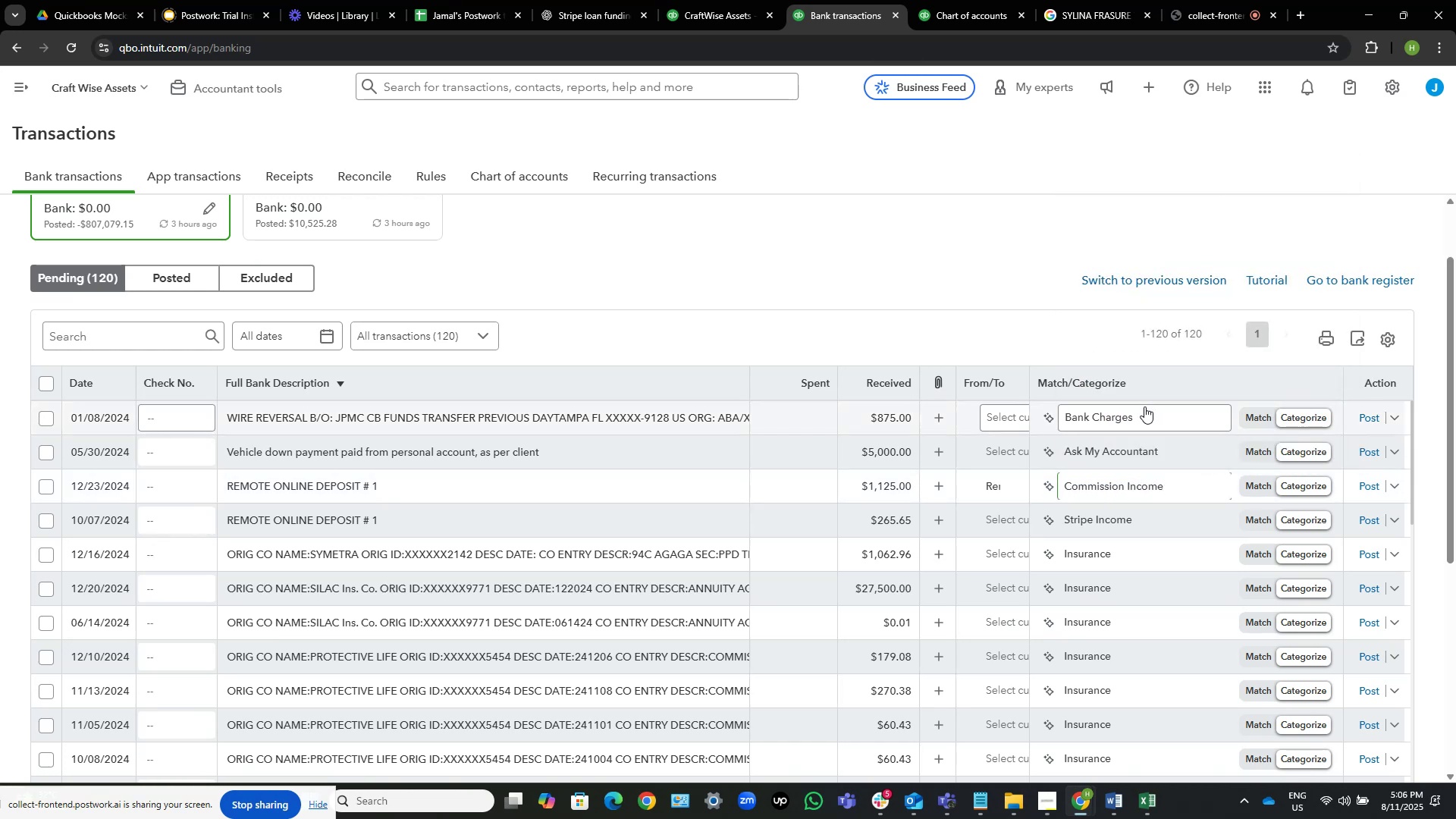 
mouse_move([1150, 483])
 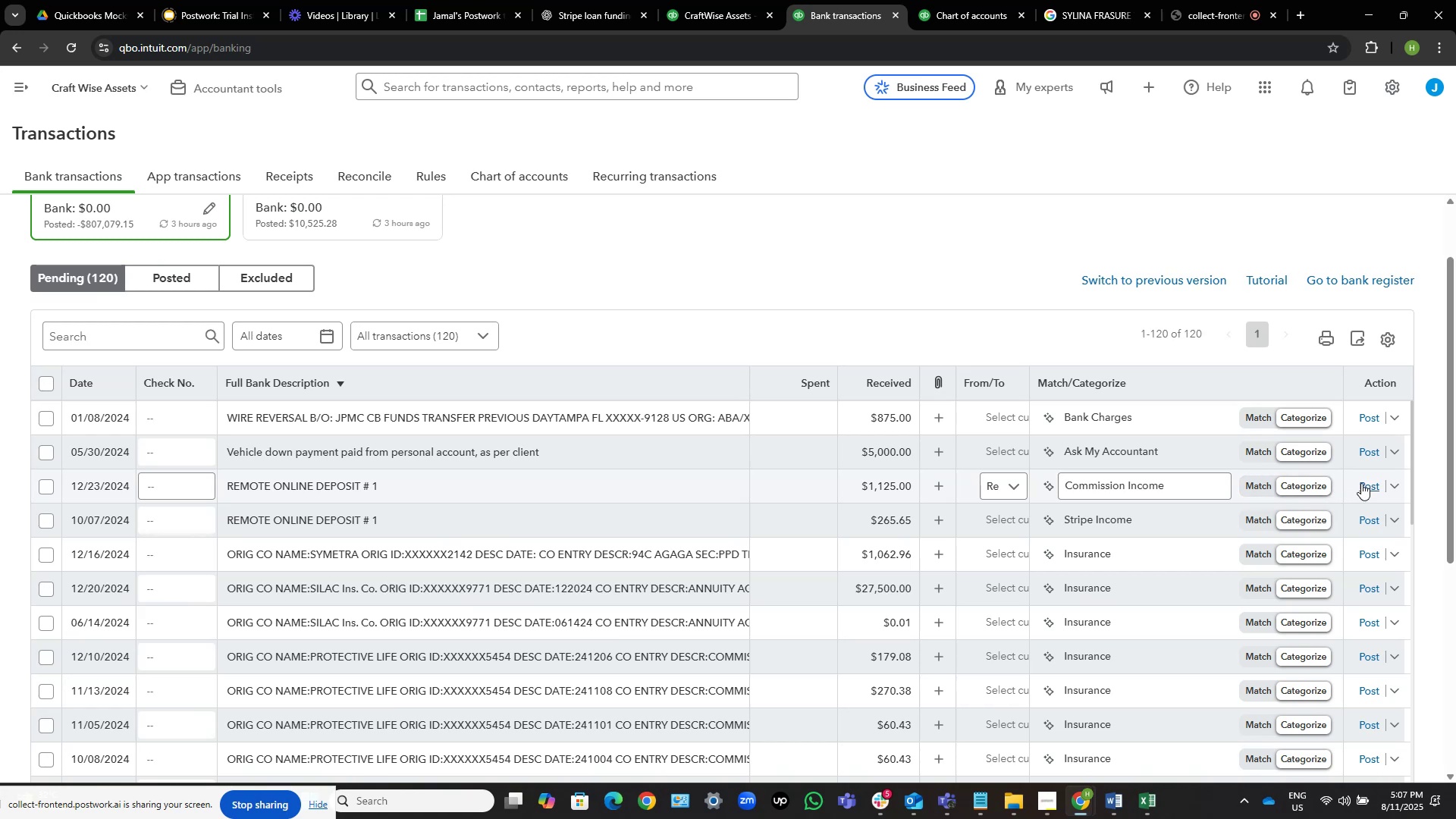 
left_click([1361, 483])
 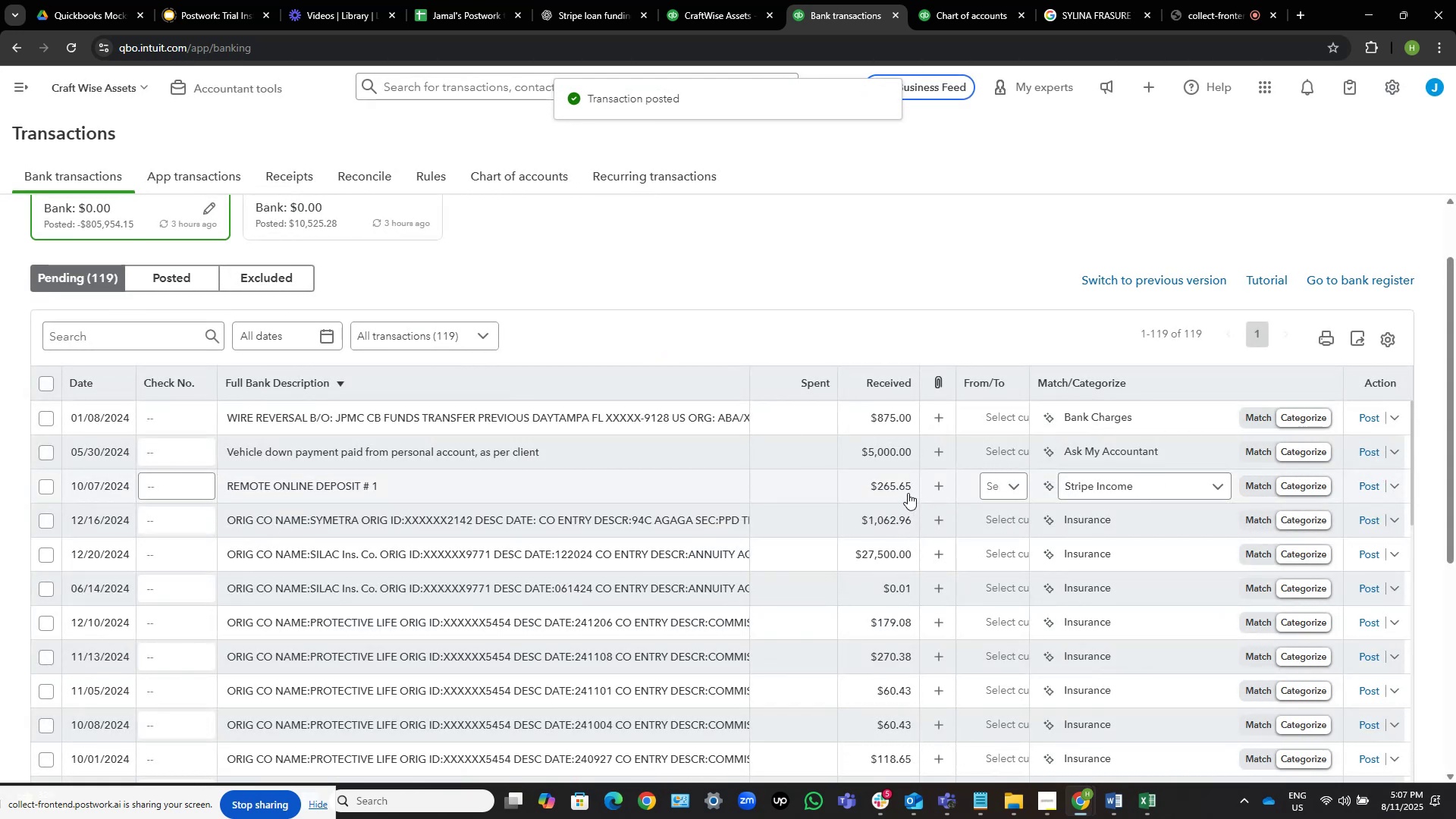 
left_click([1003, 488])
 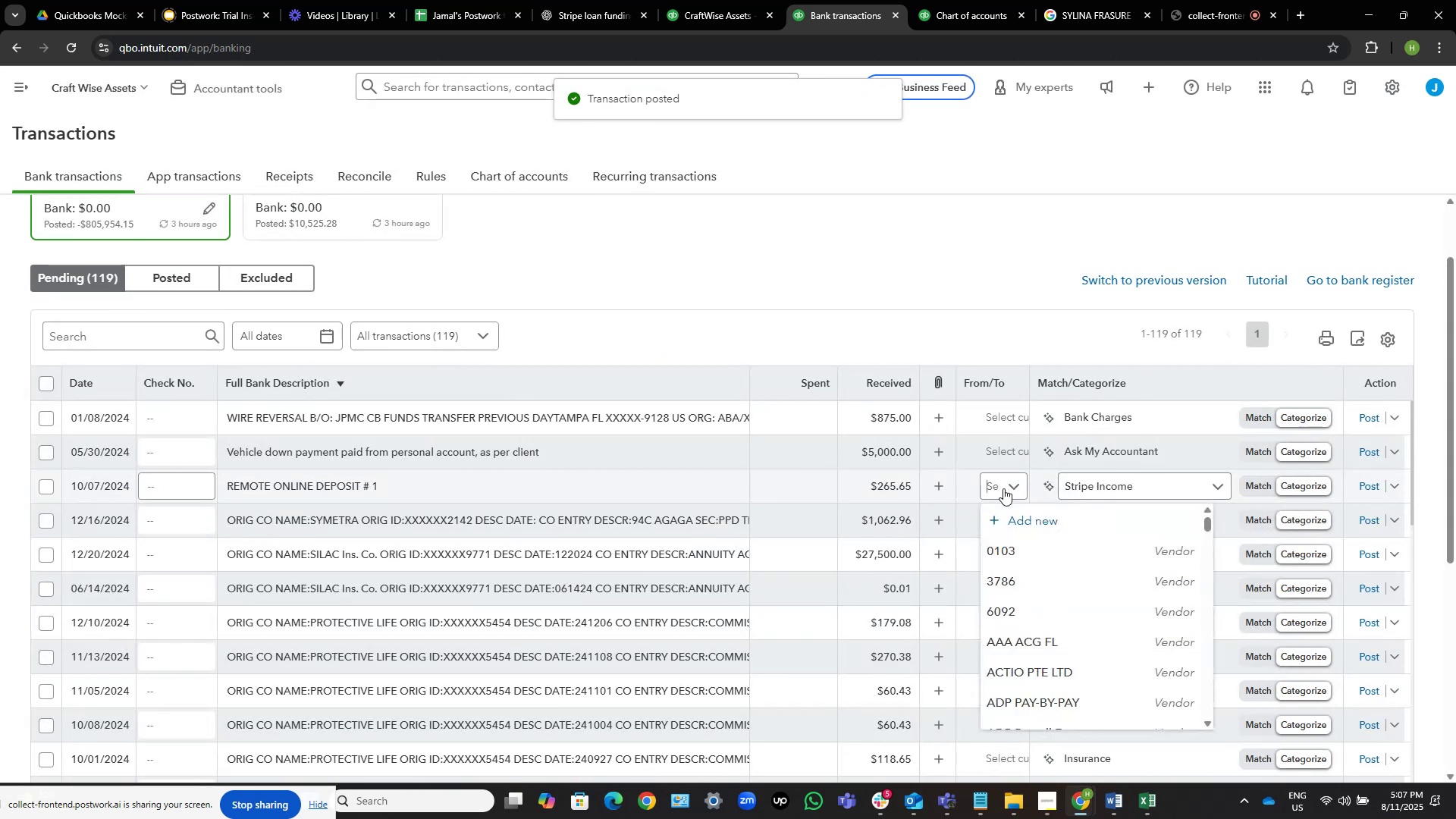 
type(remot)
 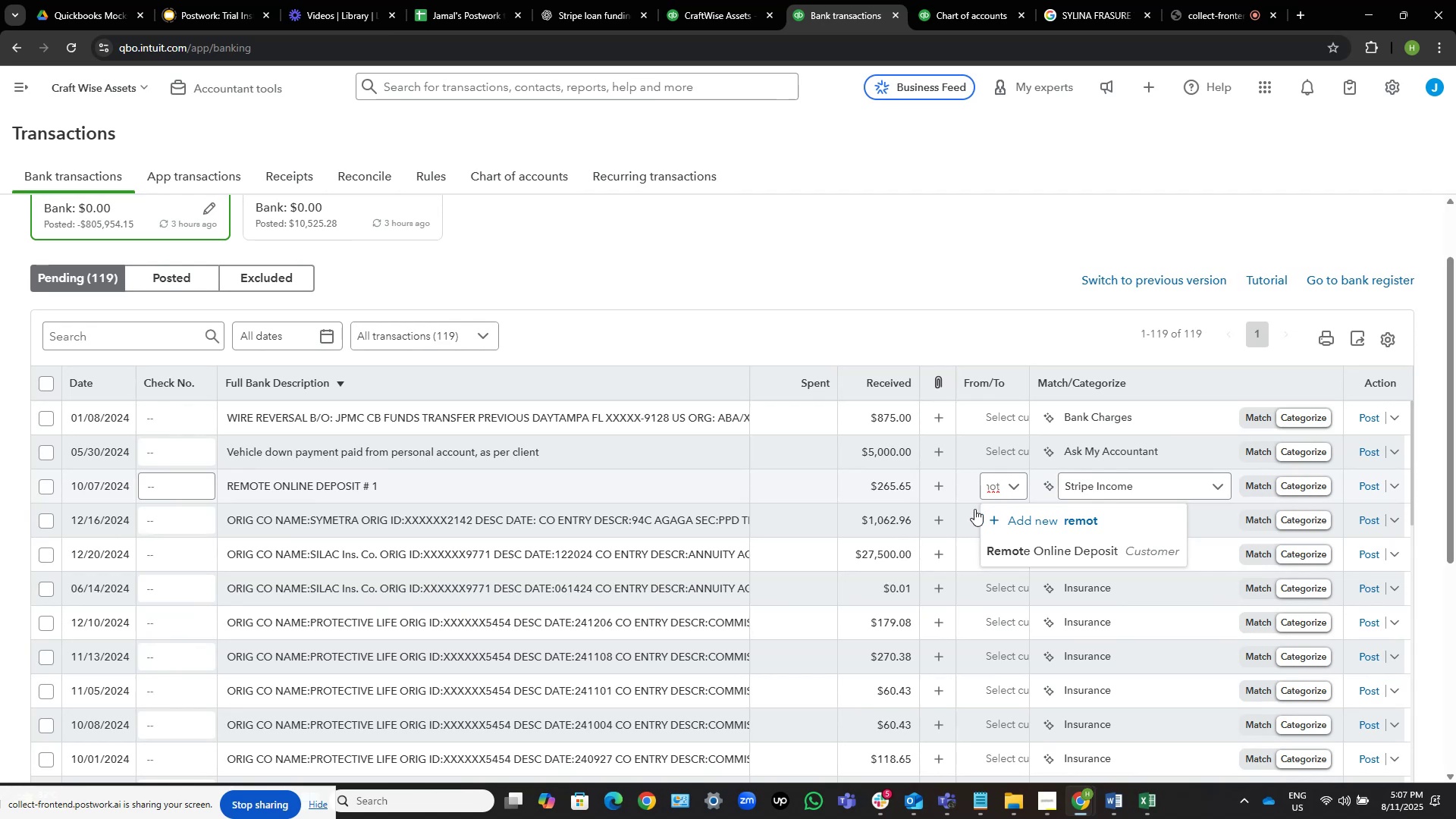 
left_click([1056, 554])
 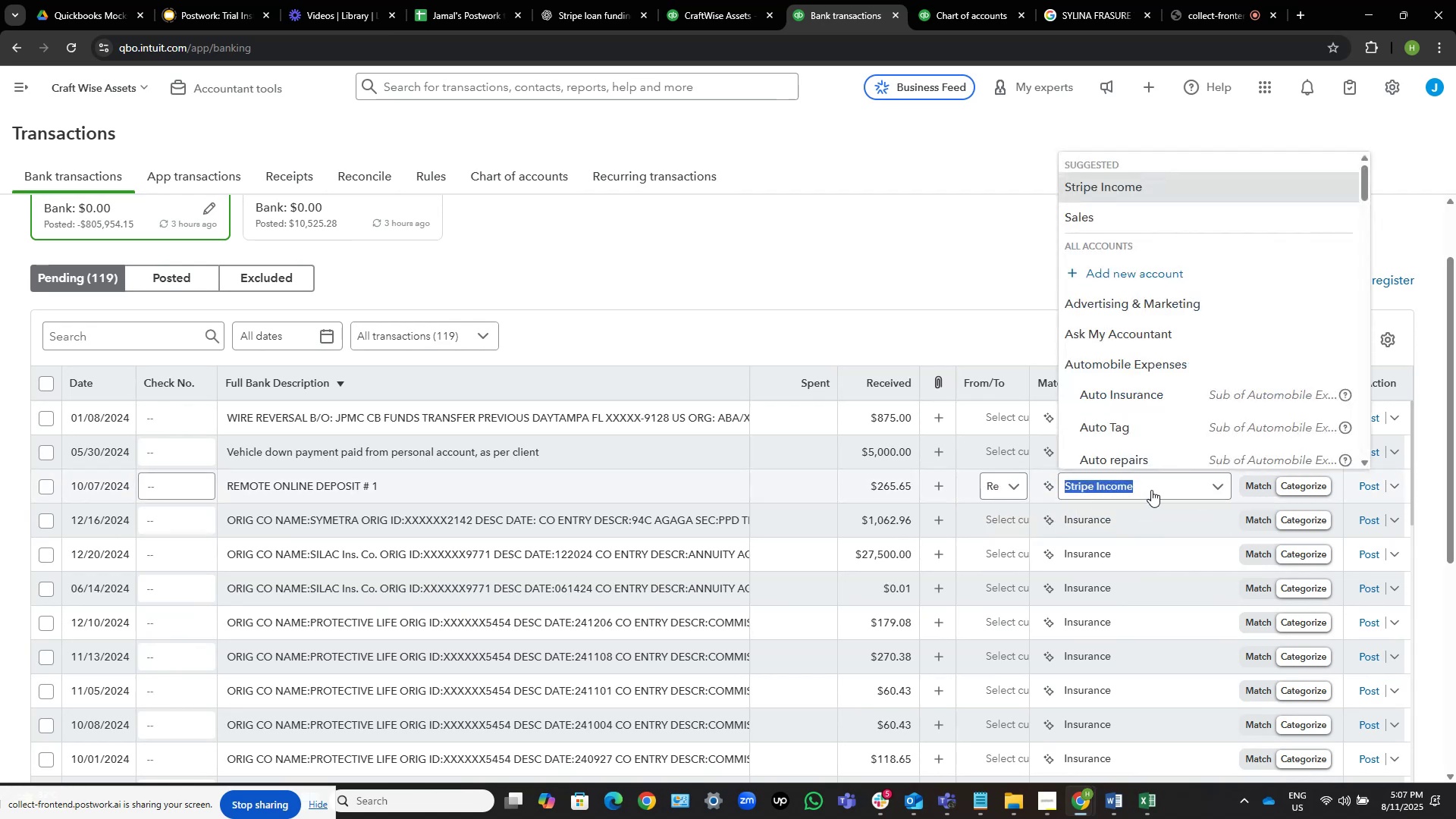 
type(comm)
 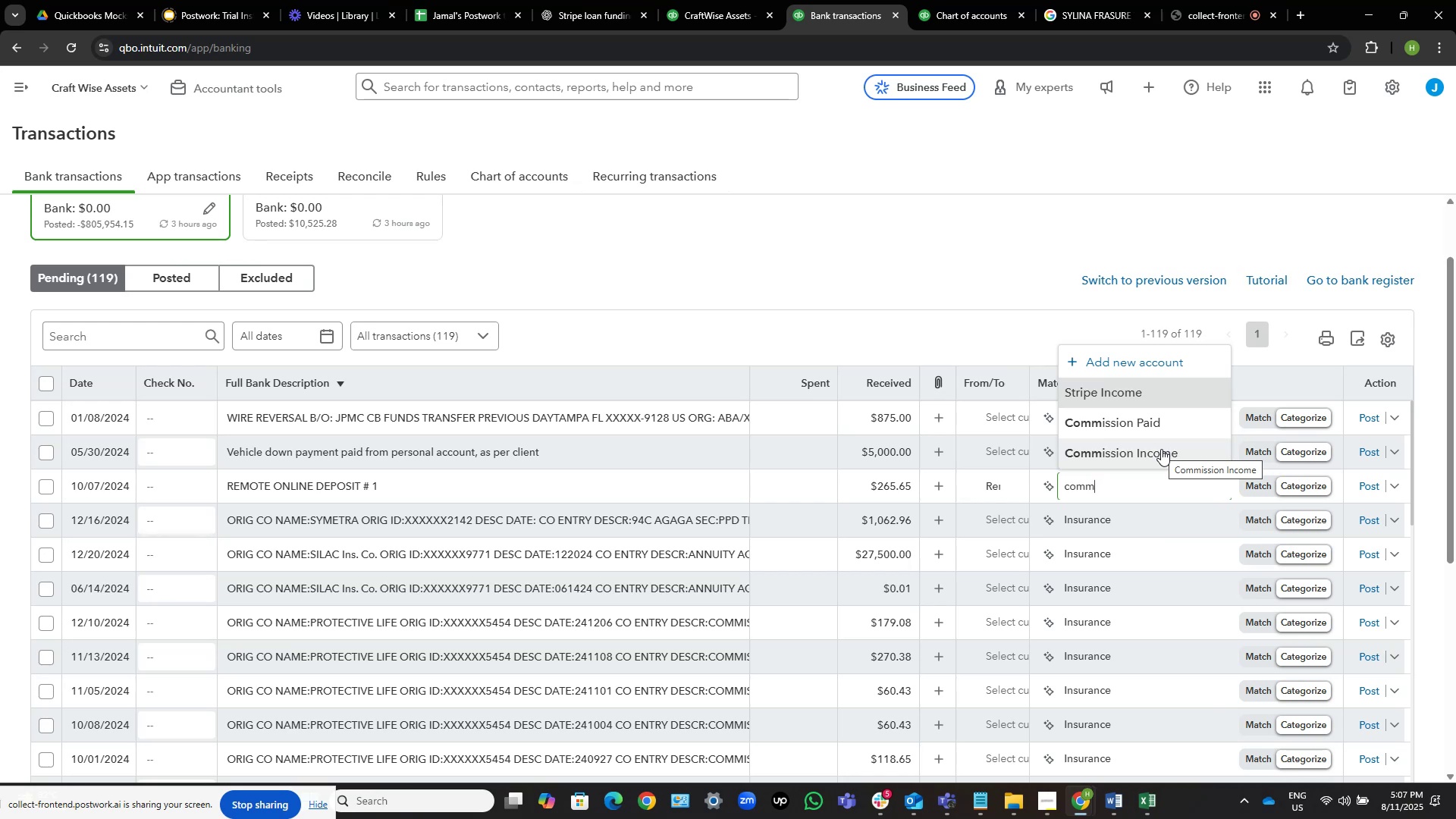 
wait(25.59)
 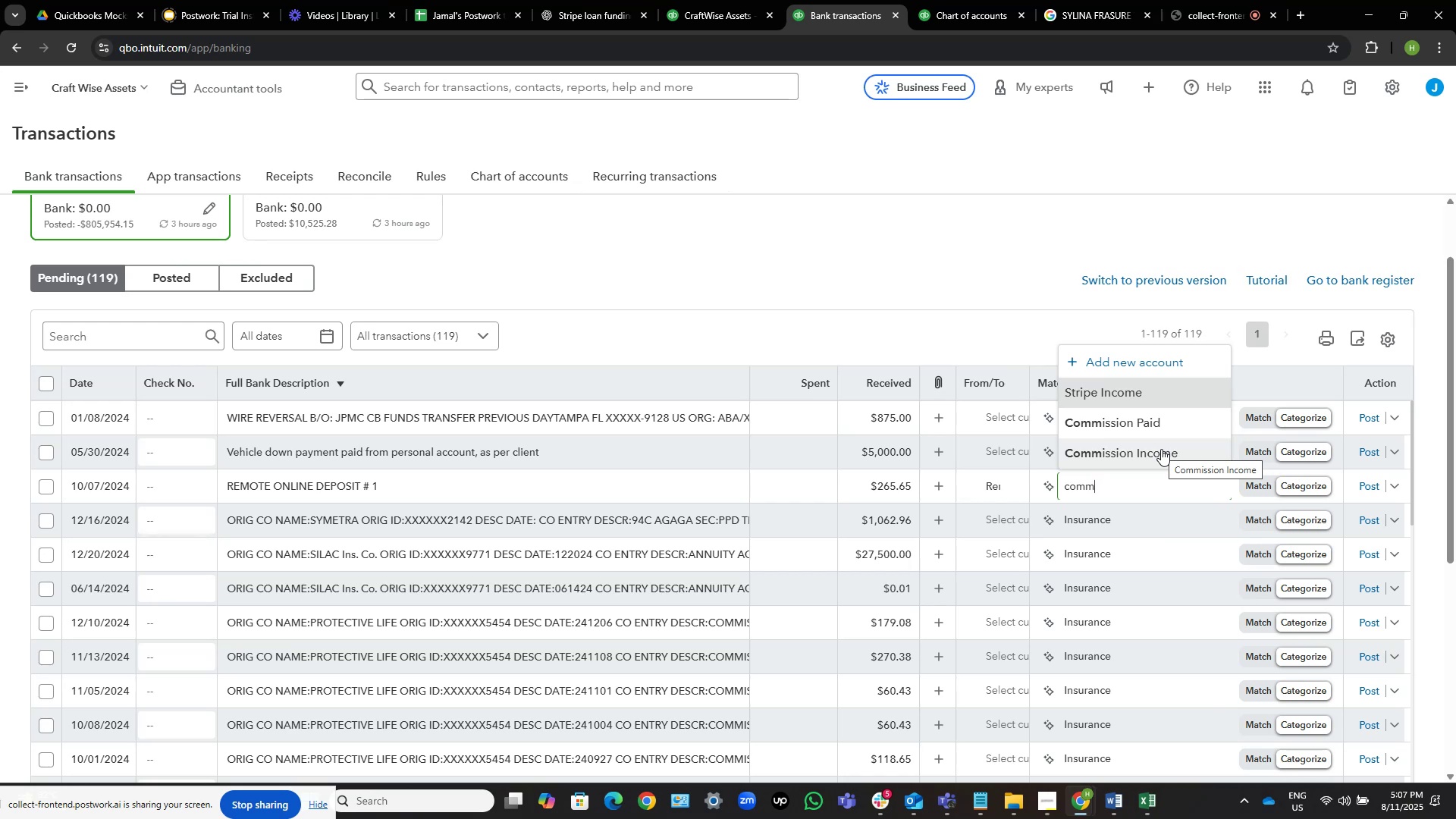 
left_click([1161, 449])
 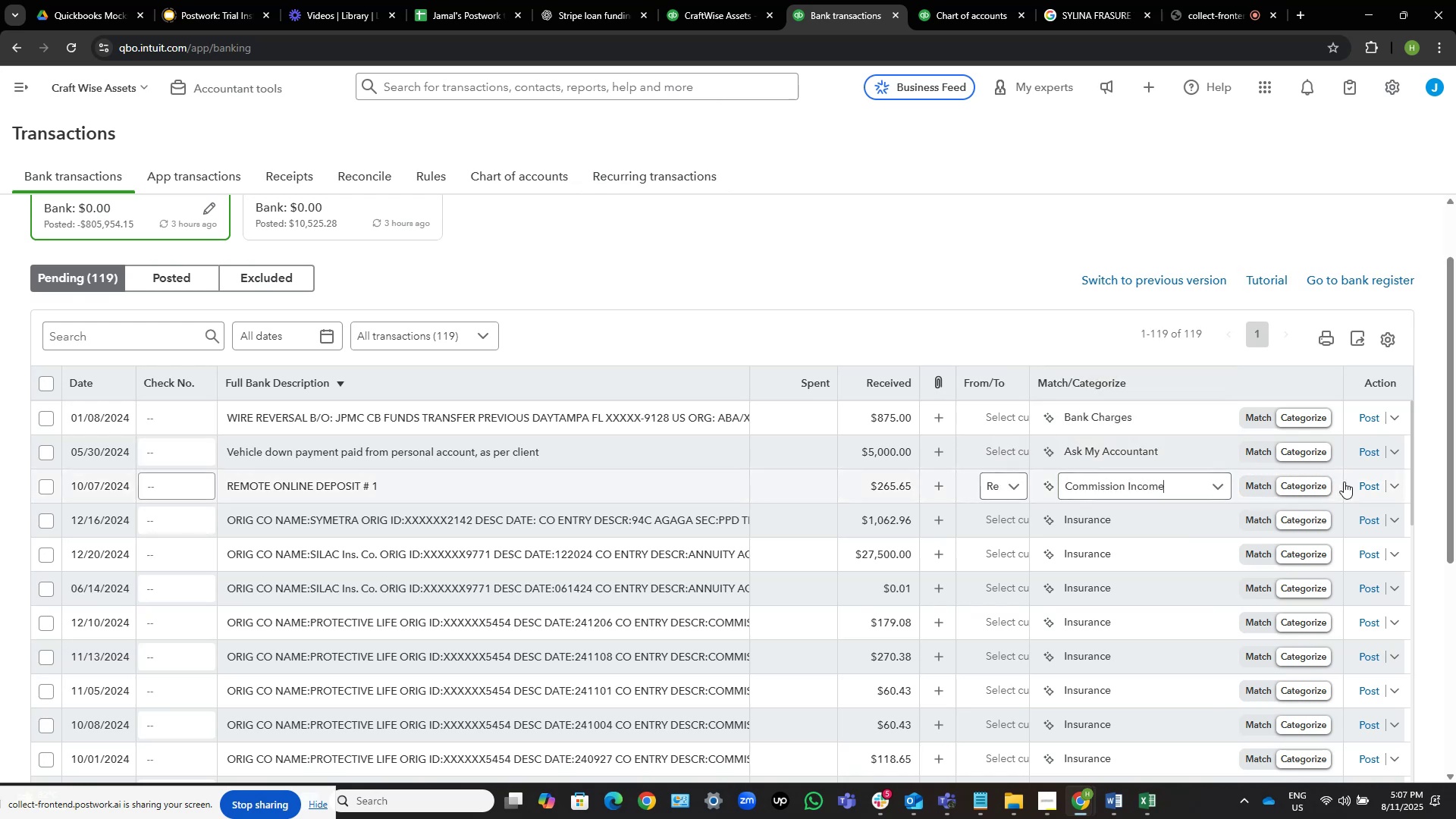 
left_click([1378, 487])
 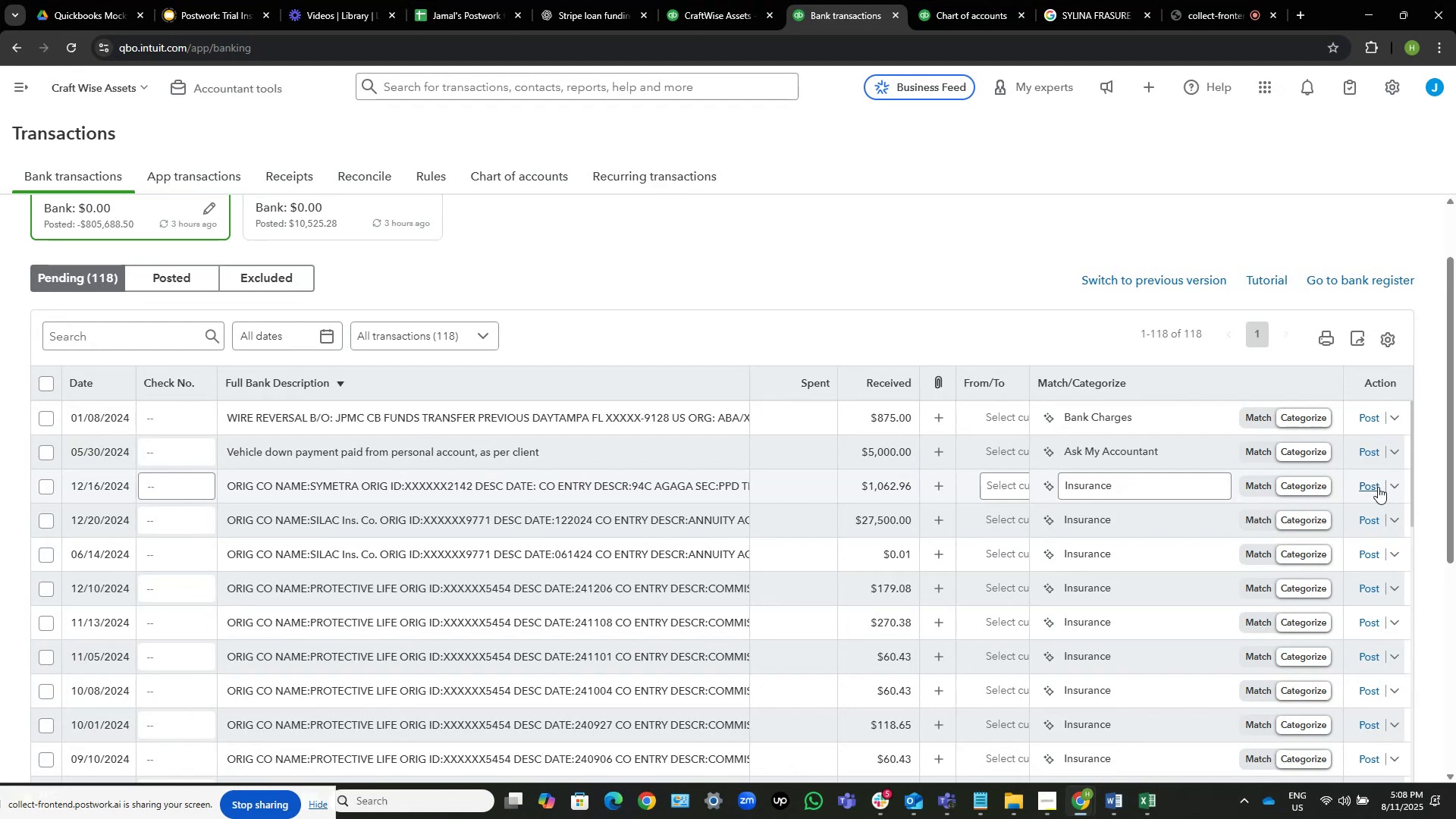 
wait(26.38)
 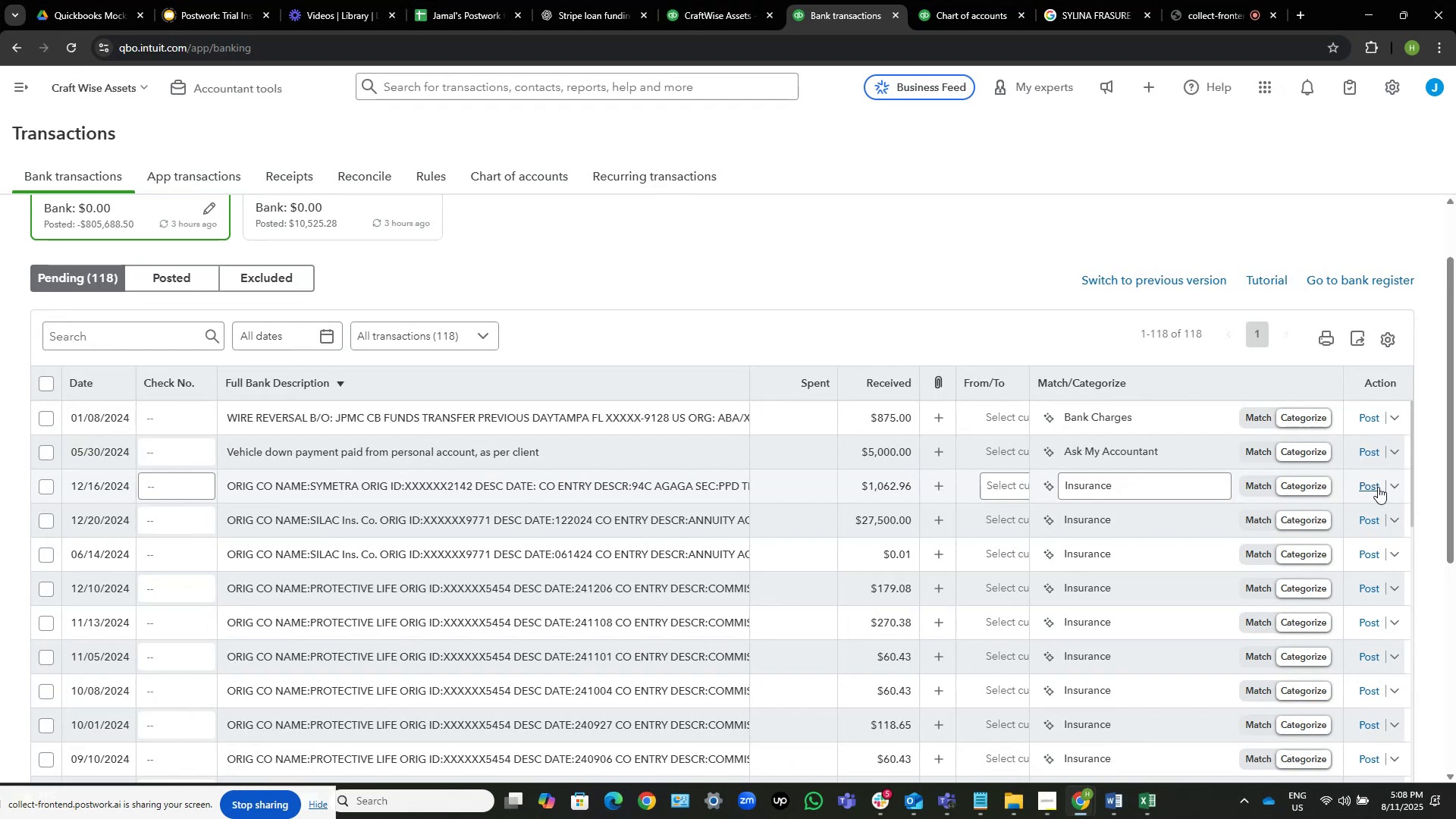 
mouse_move([993, 452])
 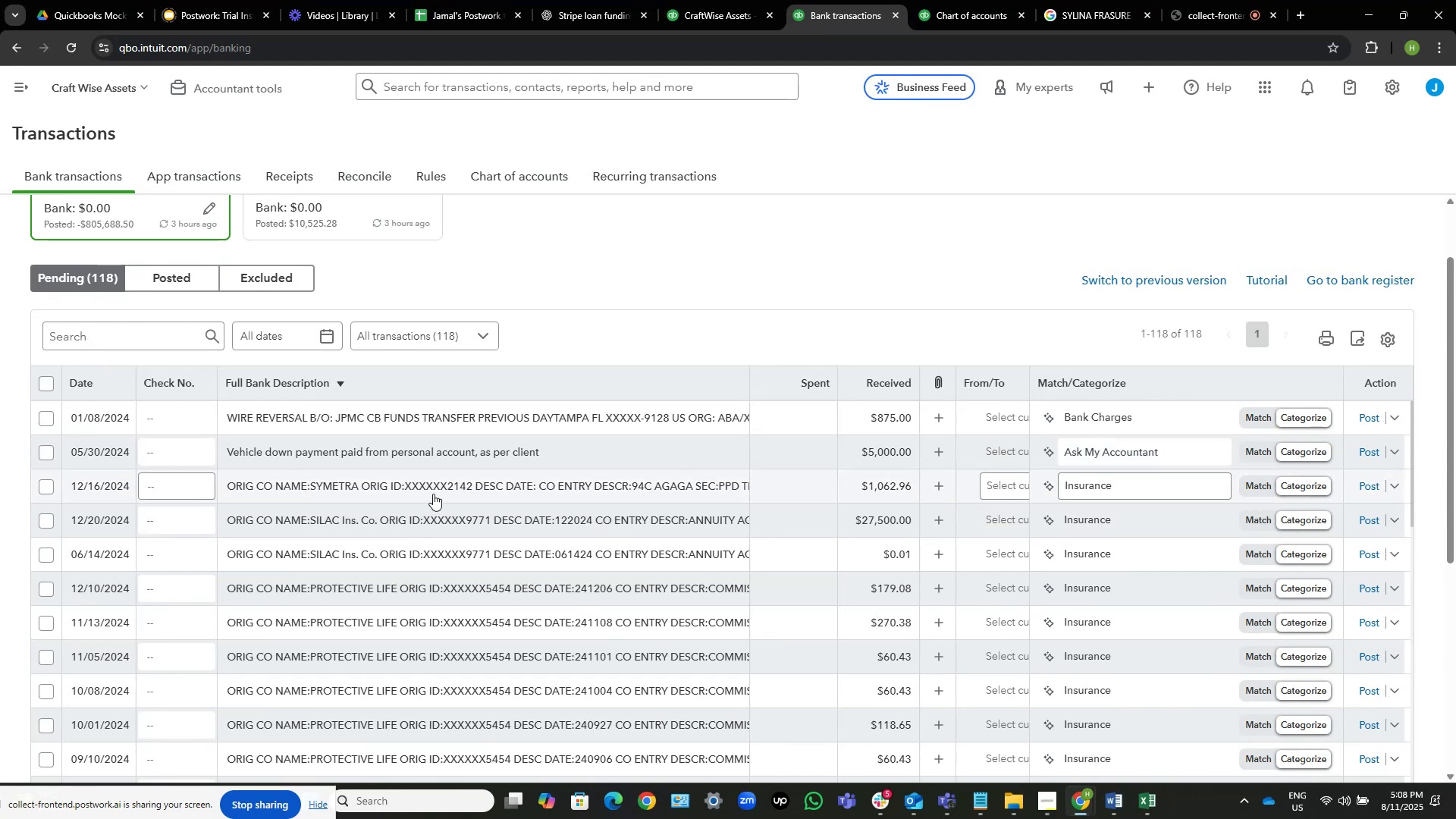 
left_click([437, 482])
 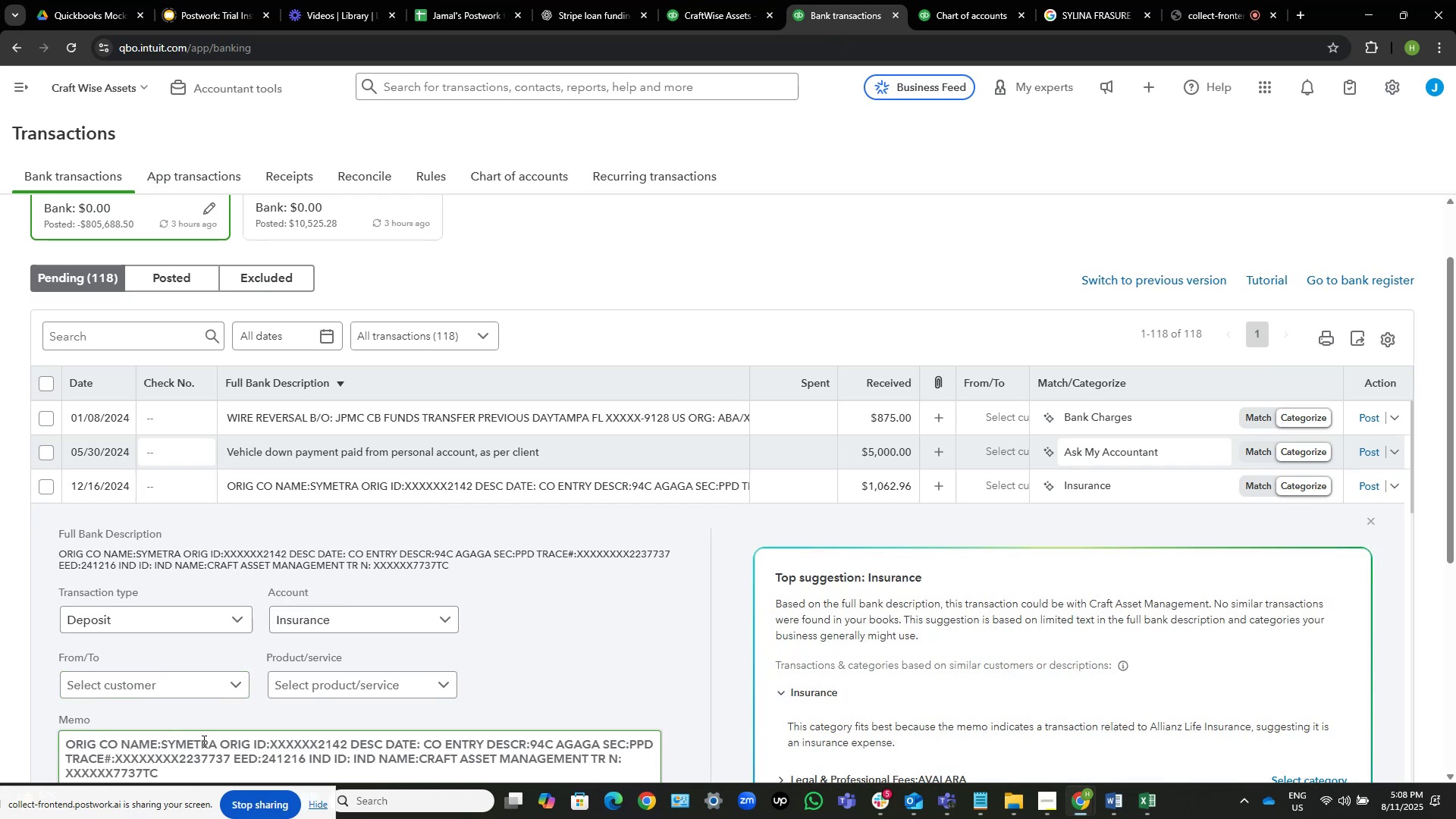 
left_click_drag(start_coordinate=[214, 739], to_coordinate=[161, 736])
 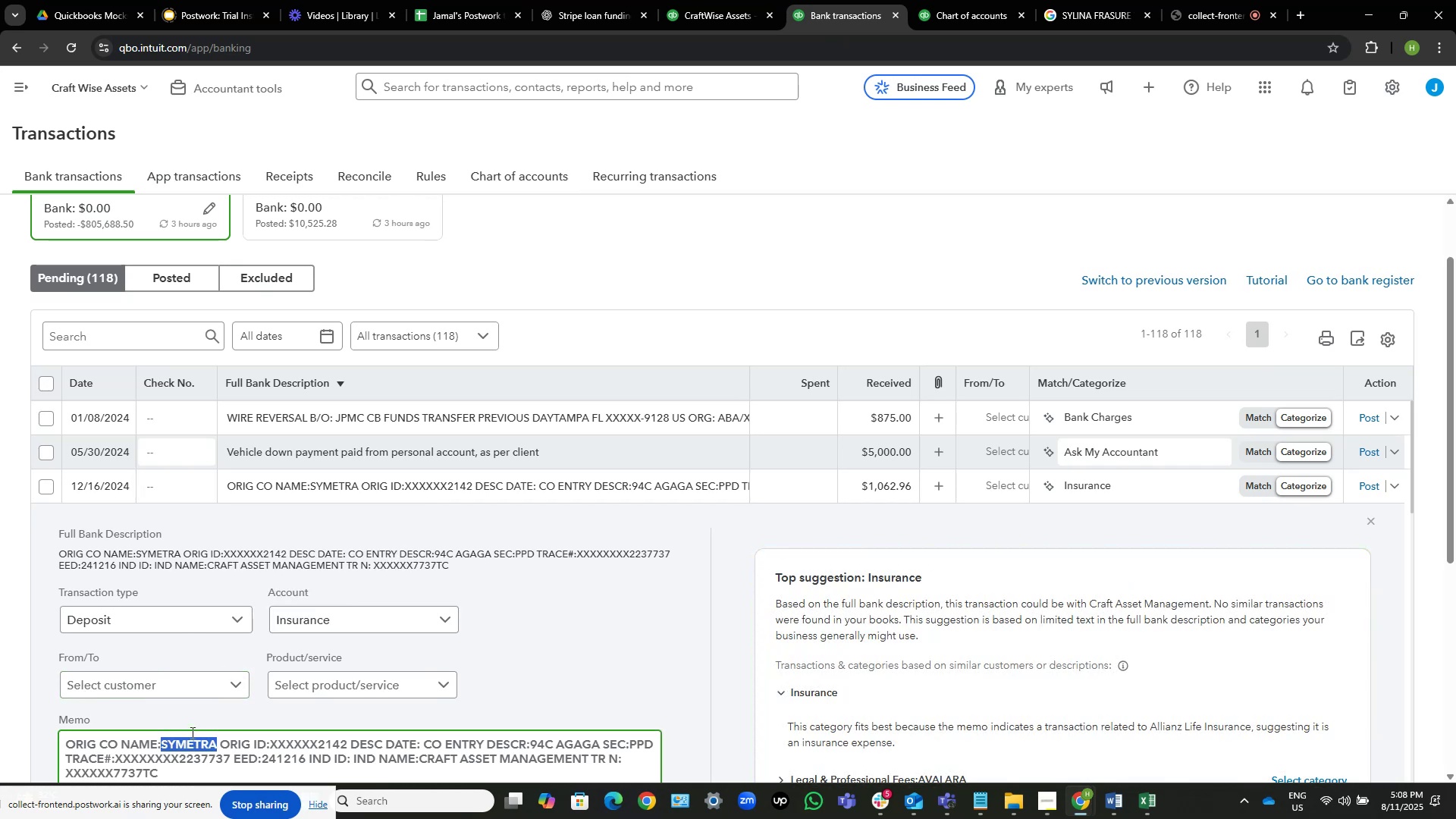 
key(Control+C)
 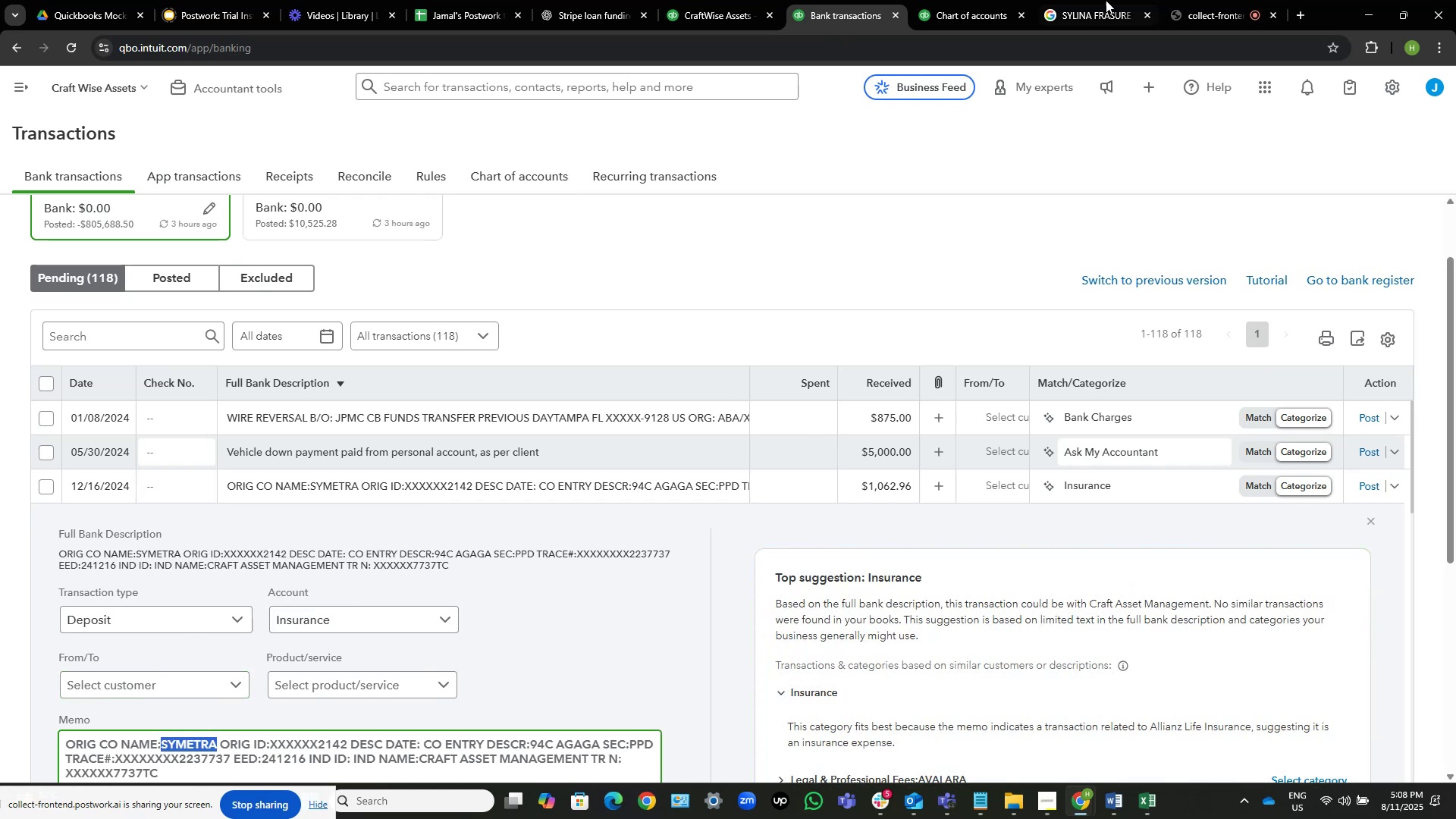 
left_click([1129, 0])
 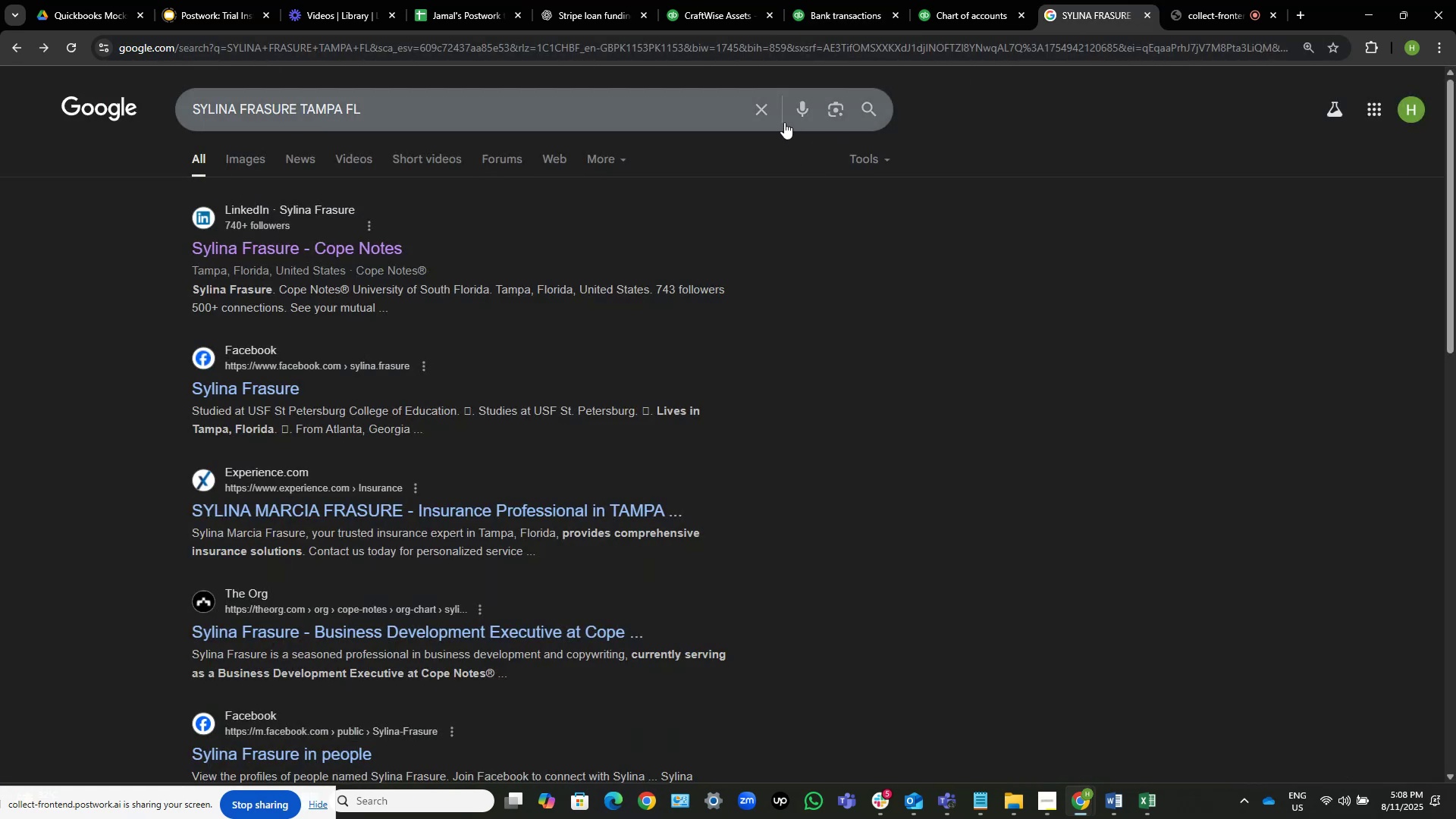 
left_click([770, 106])
 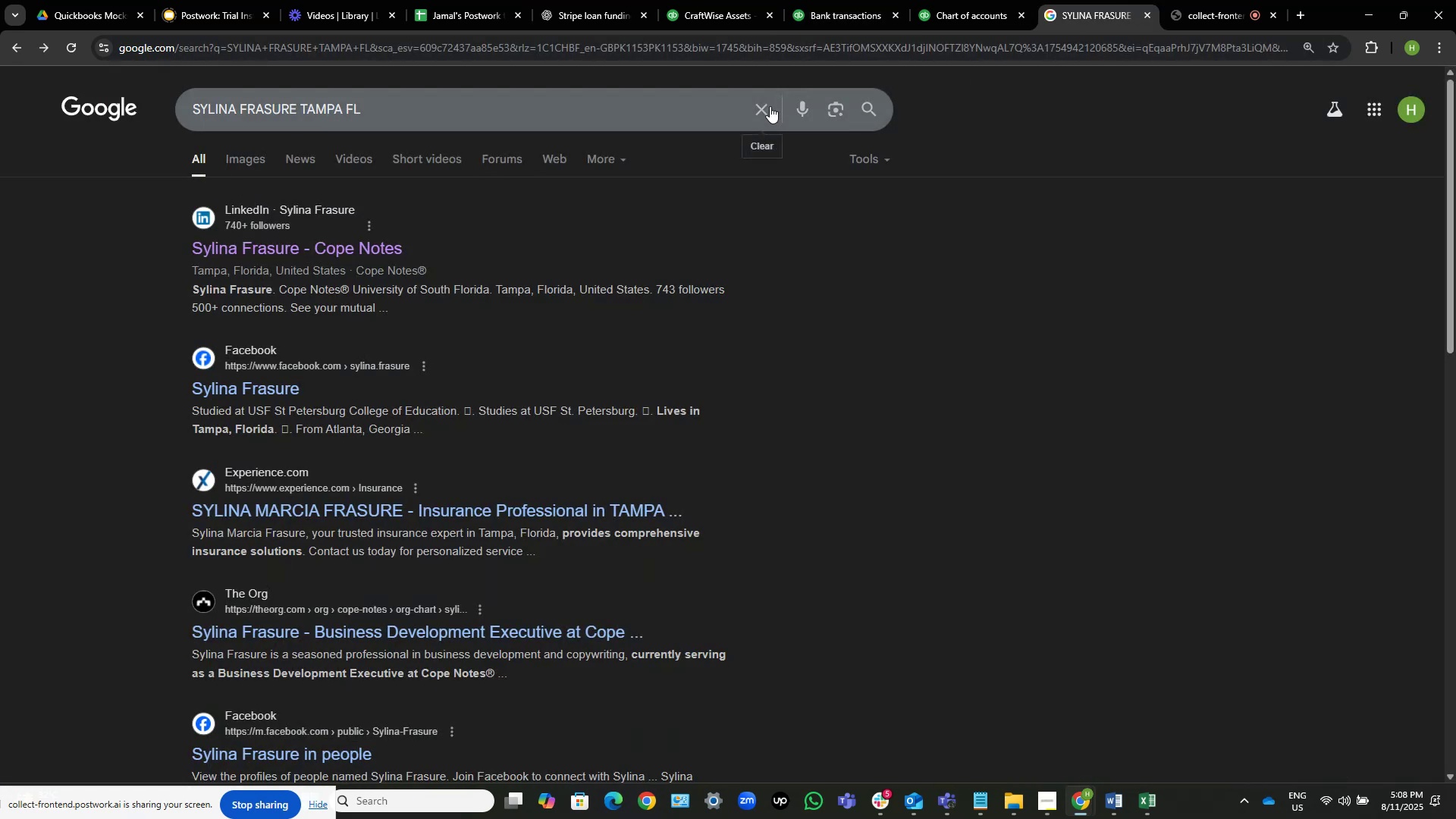 
key(Control+V)
 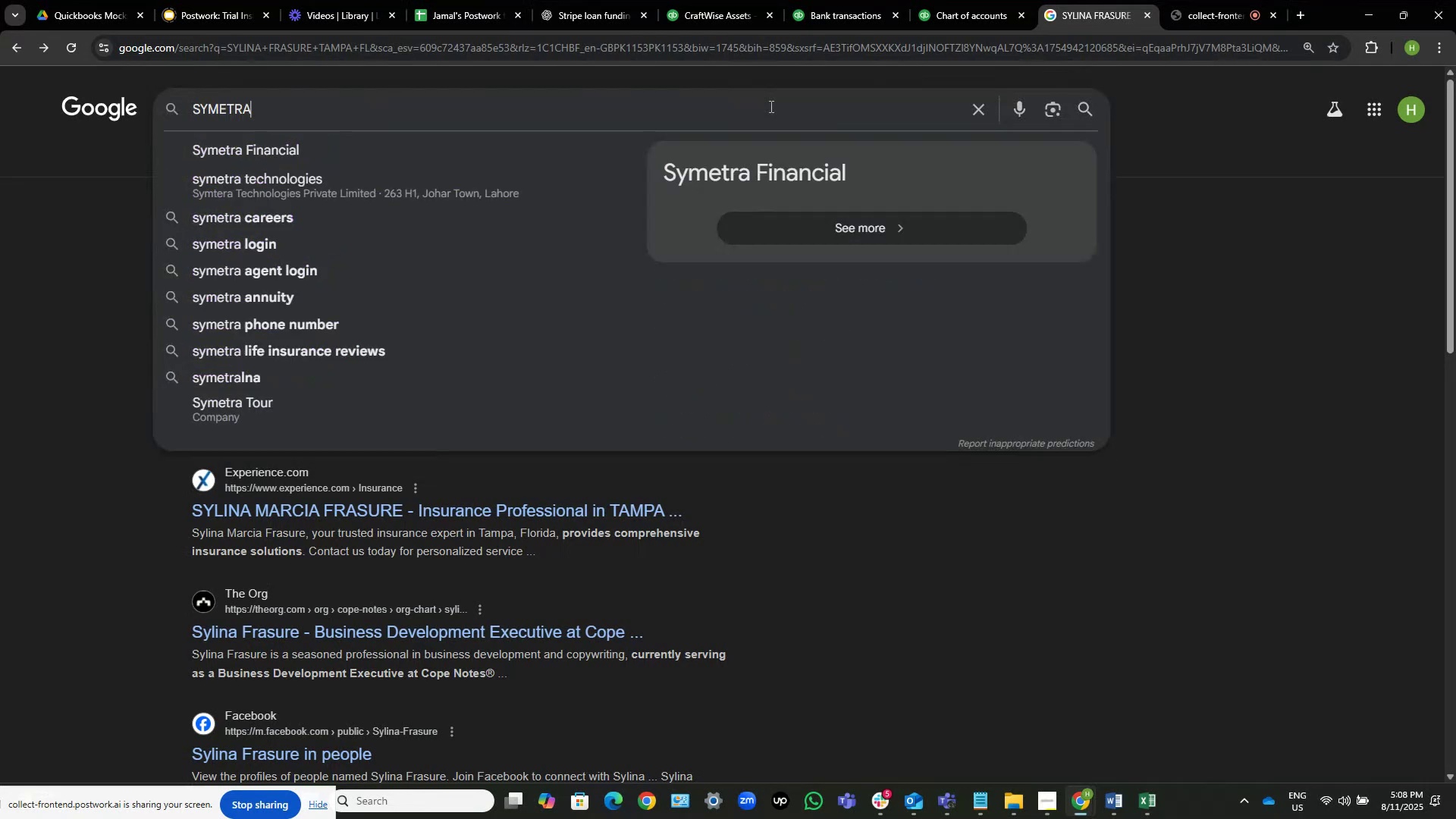 
key(NumpadEnter)
 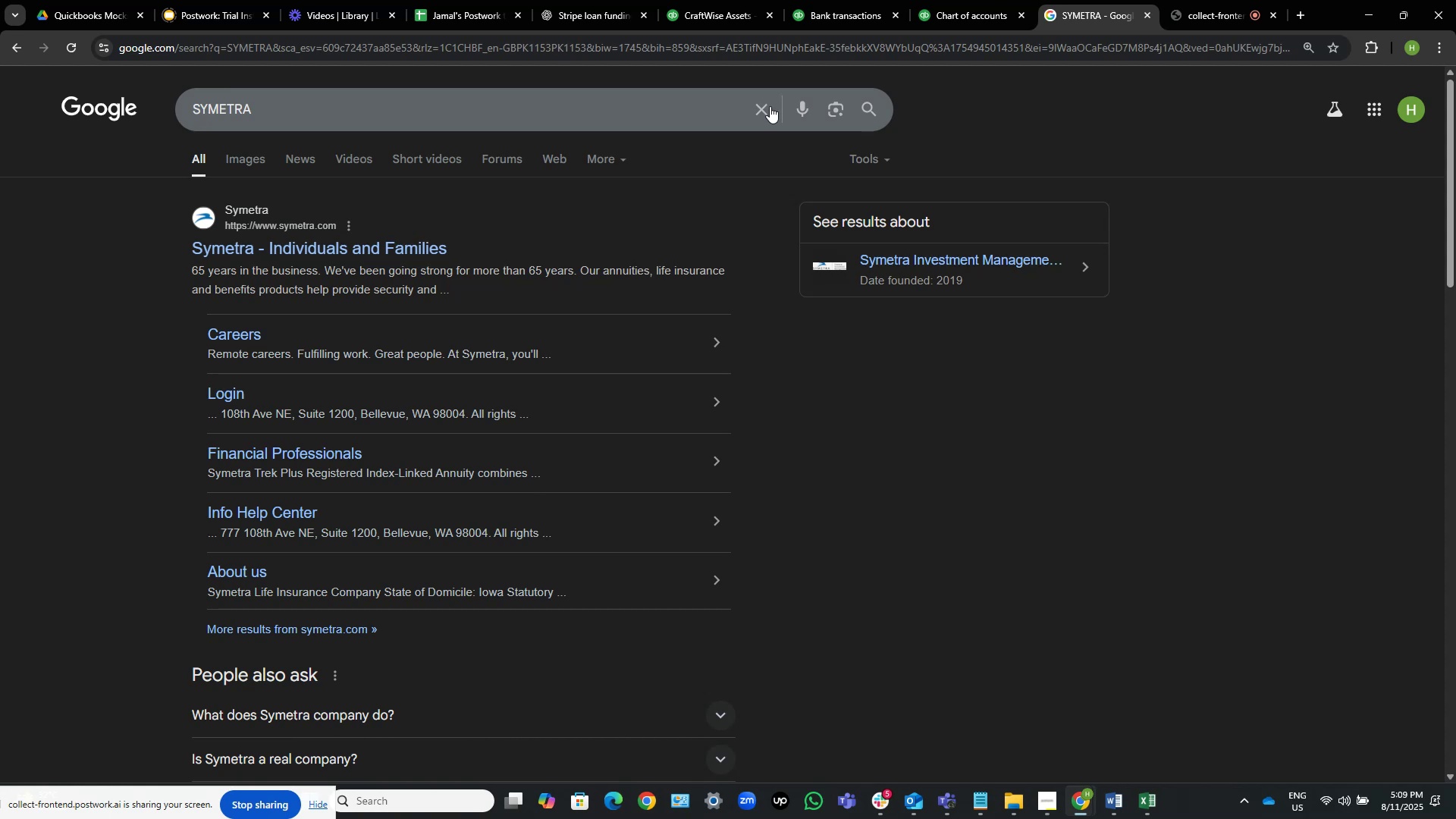 
wait(82.08)
 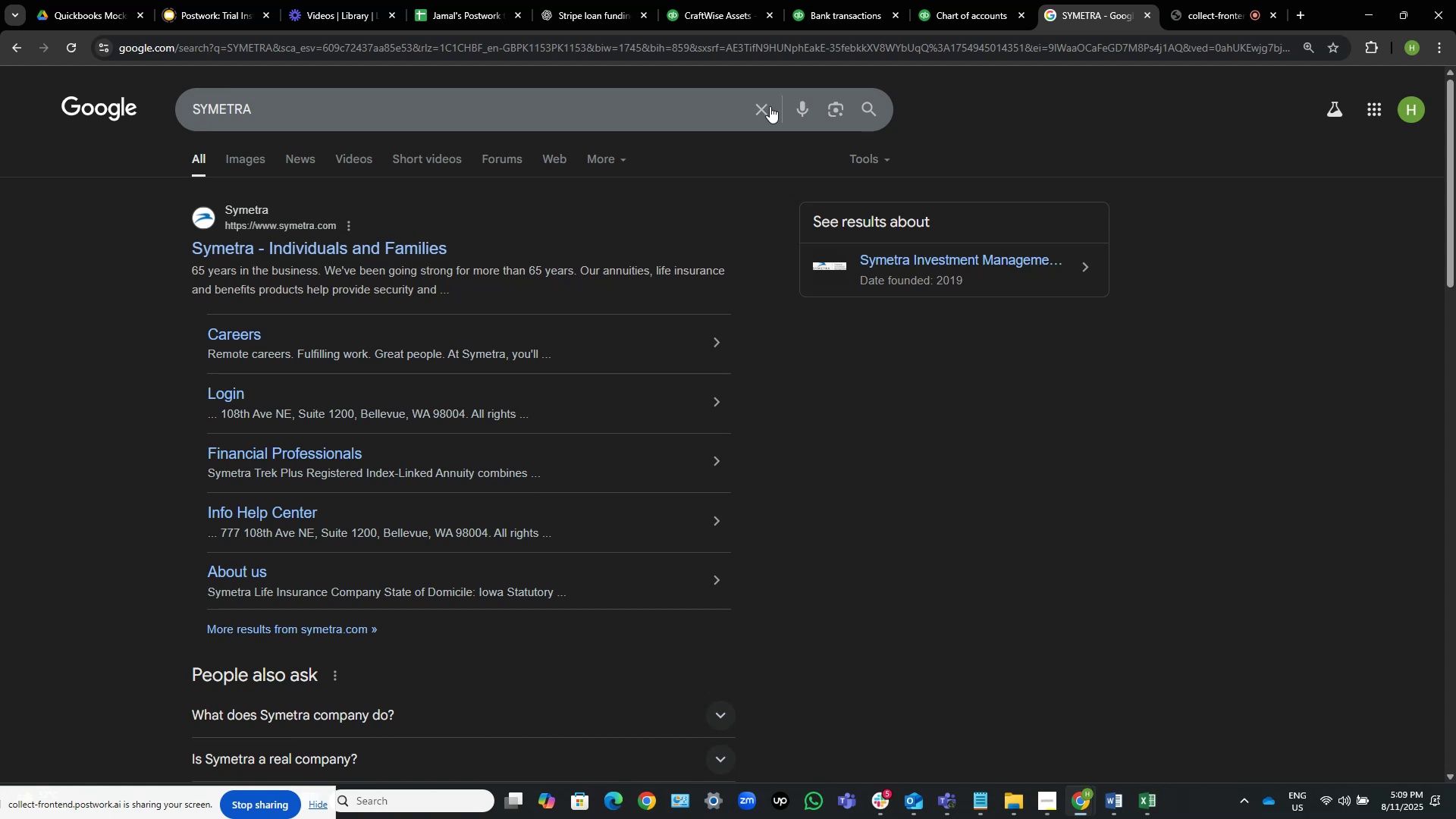 
mouse_move([957, 20])
 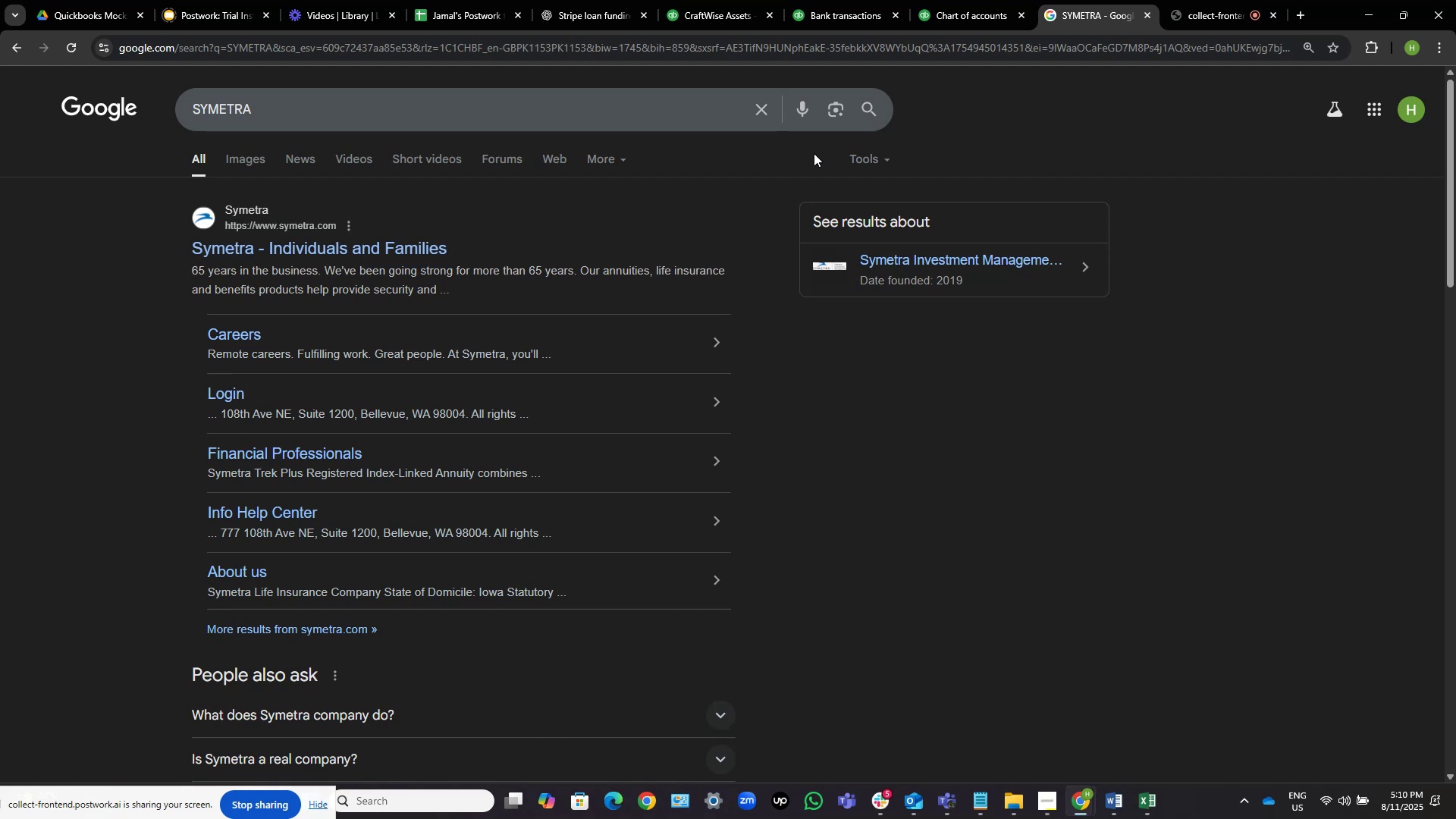 
wait(31.28)
 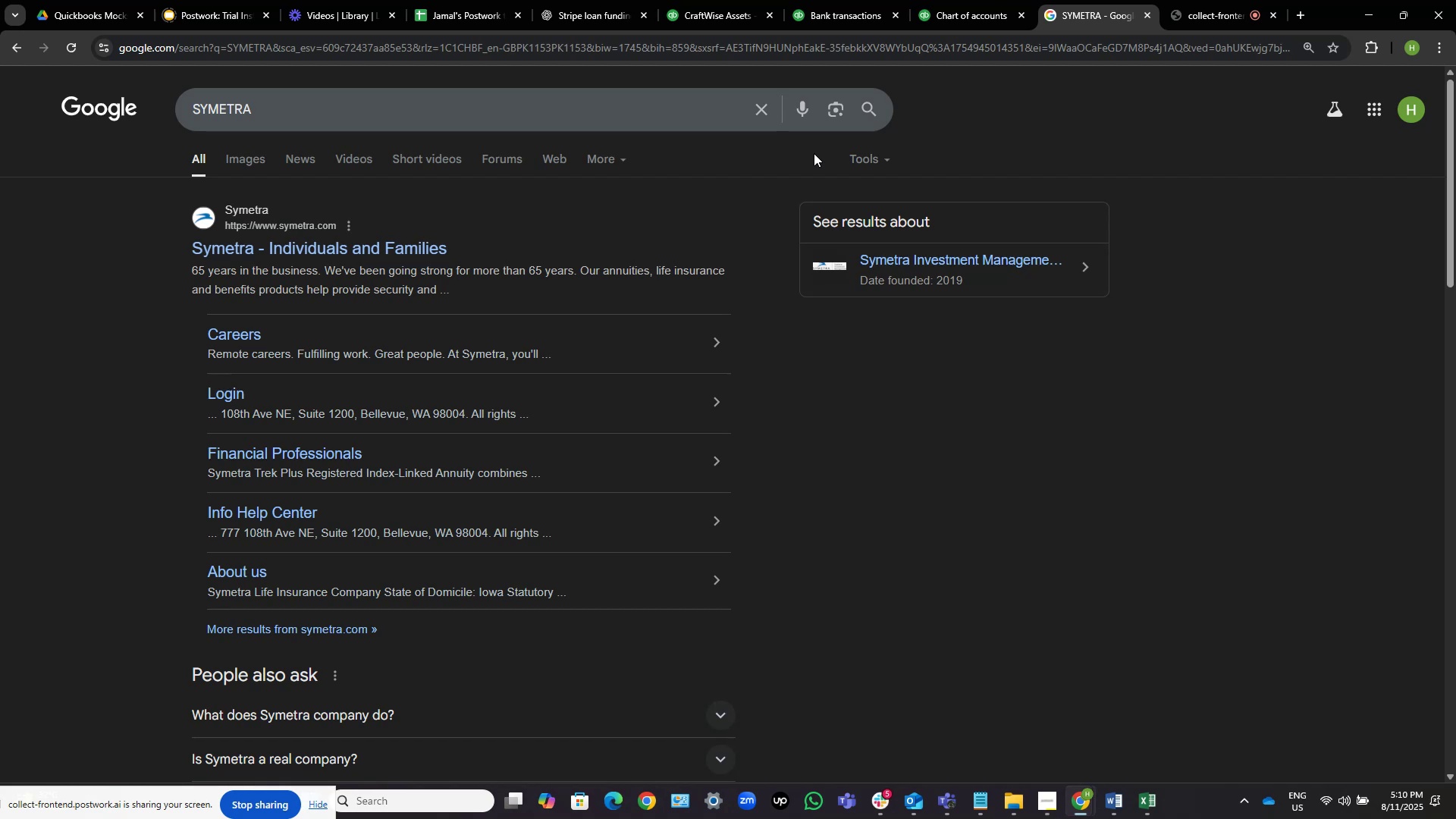 
left_click([392, 248])
 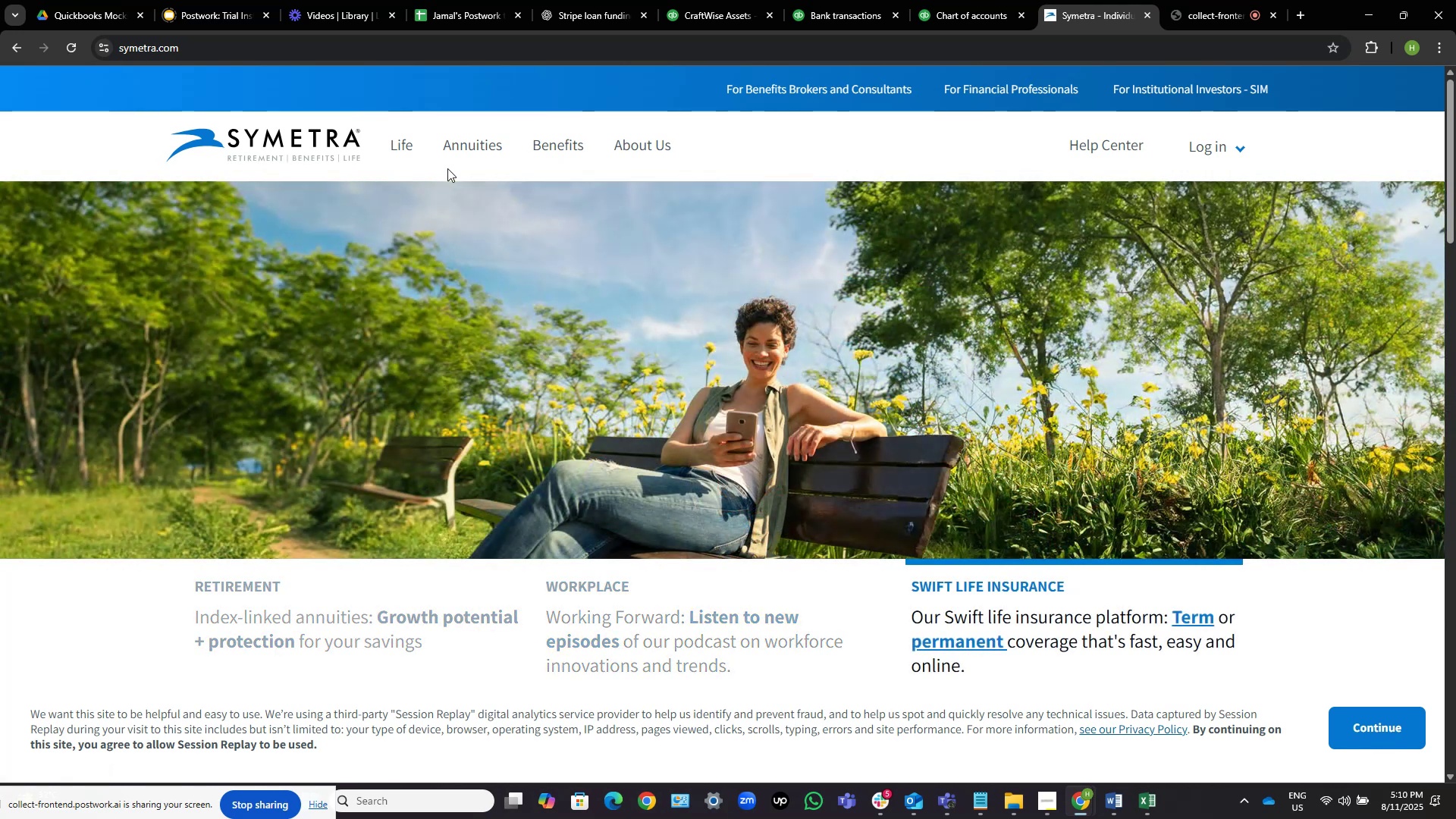 
wait(18.38)
 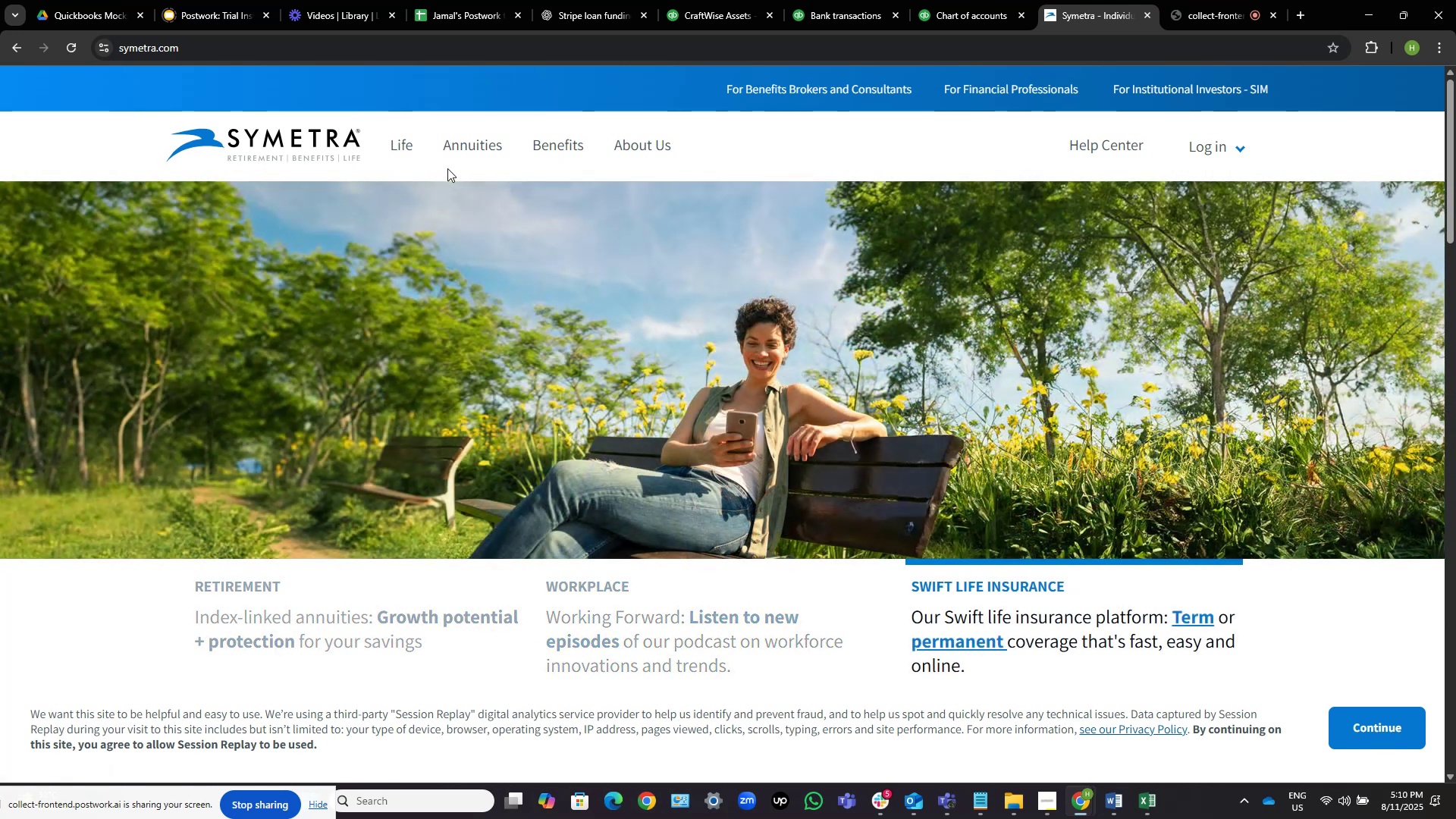 
scroll: coordinate [437, 167], scroll_direction: down, amount: 2.0
 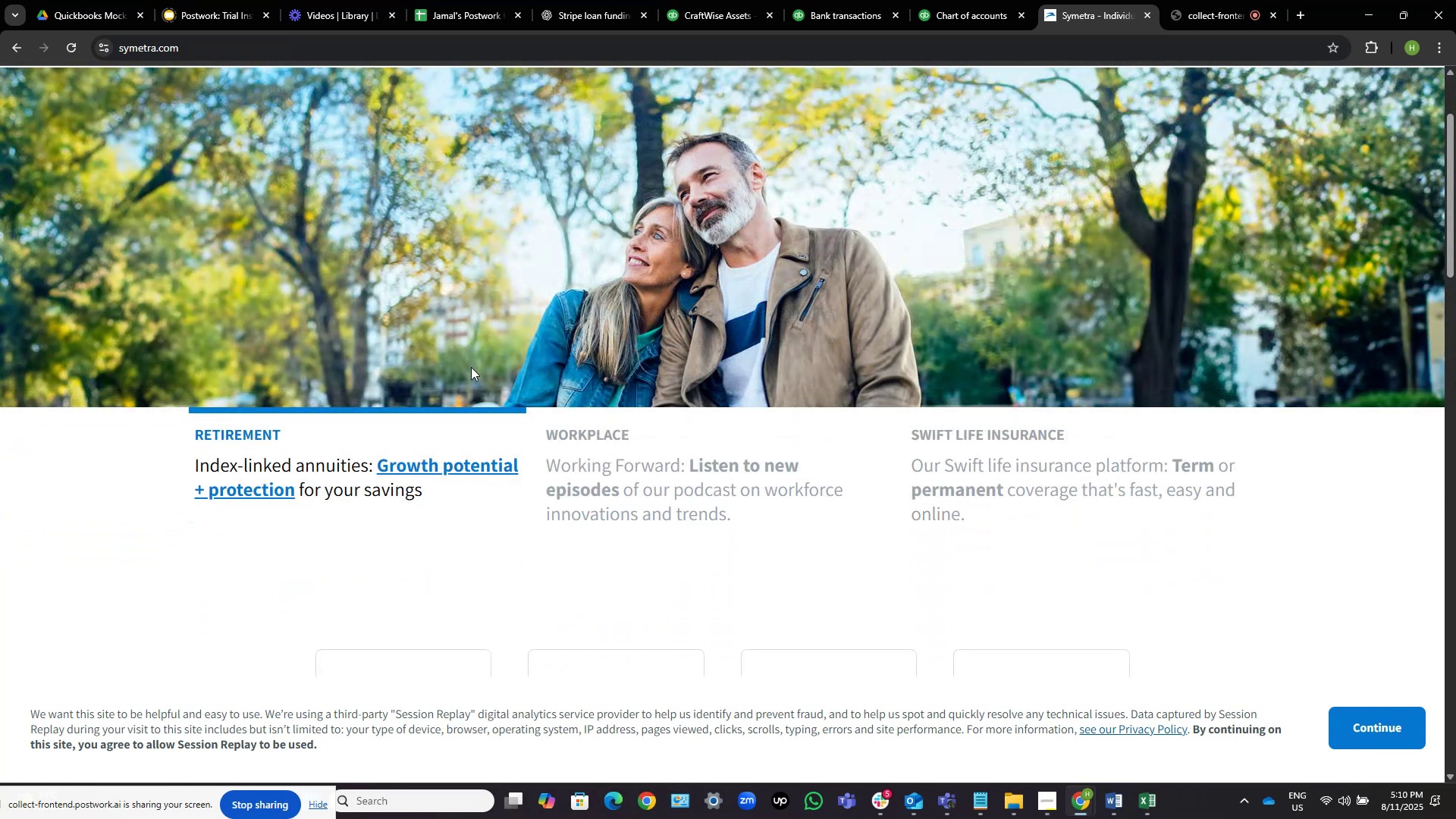 
scroll: coordinate [346, 482], scroll_direction: up, amount: 3.0
 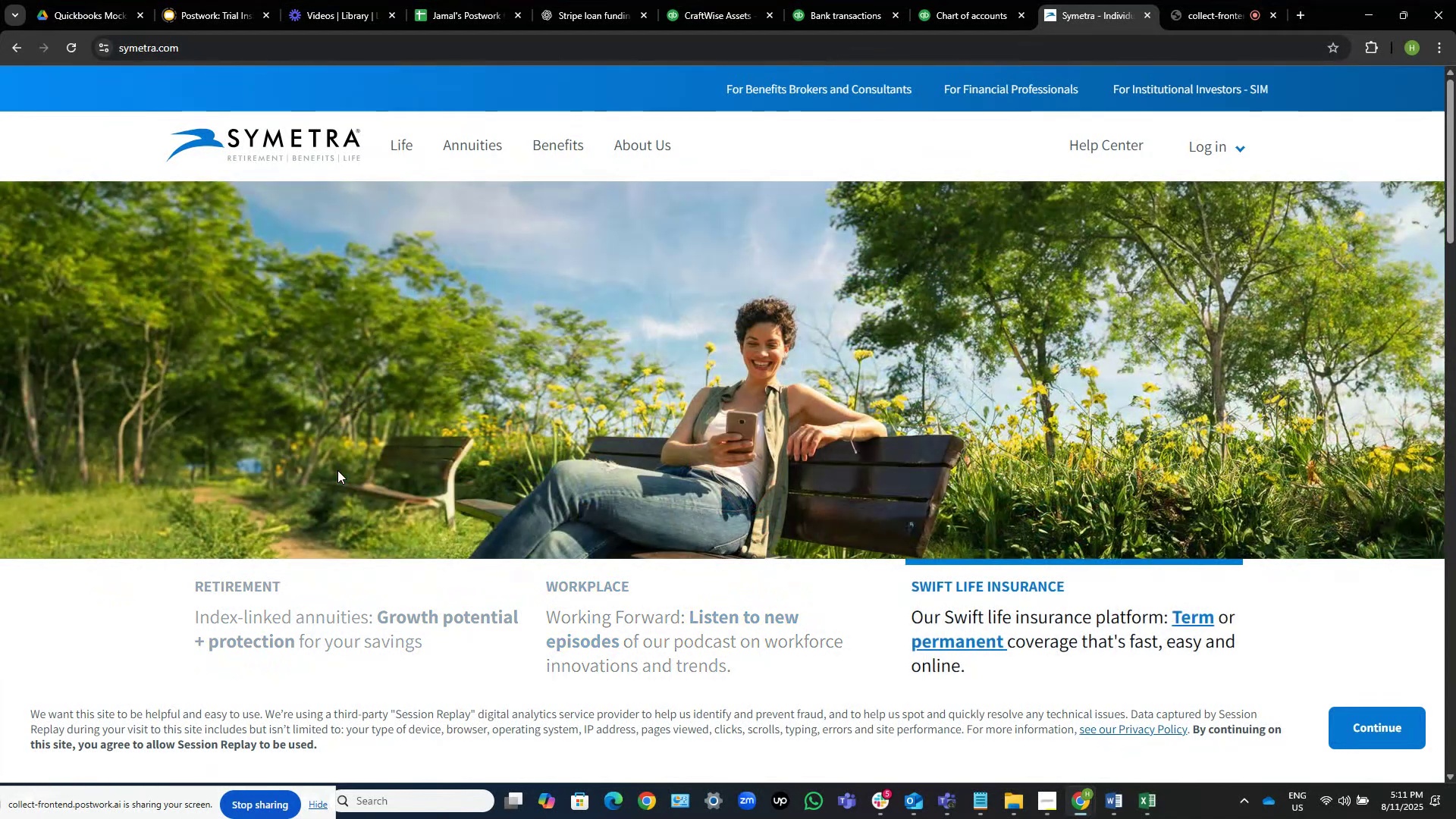 
wait(43.46)
 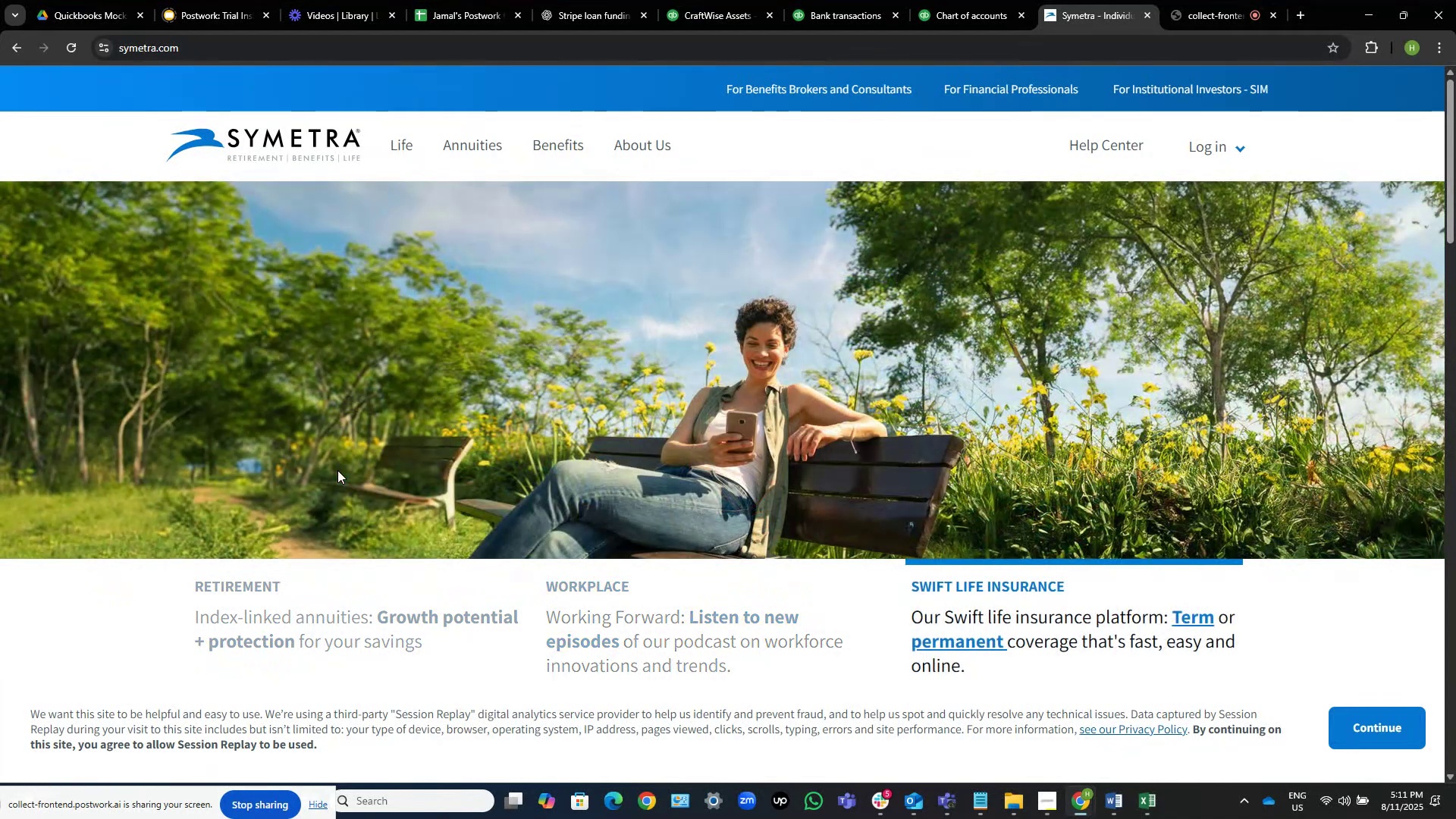 
scroll: coordinate [526, 431], scroll_direction: down, amount: 9.0
 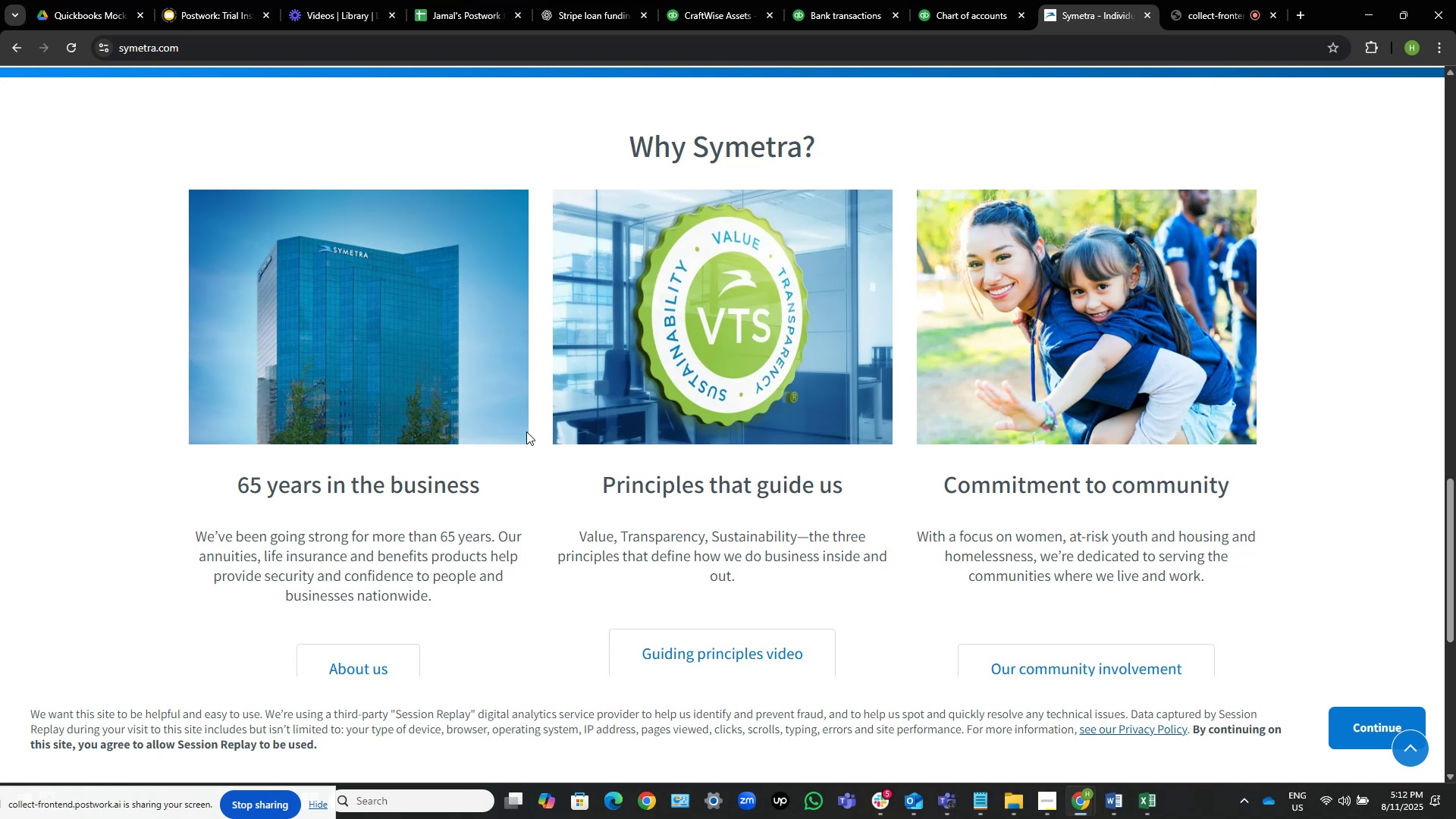 
wait(35.36)
 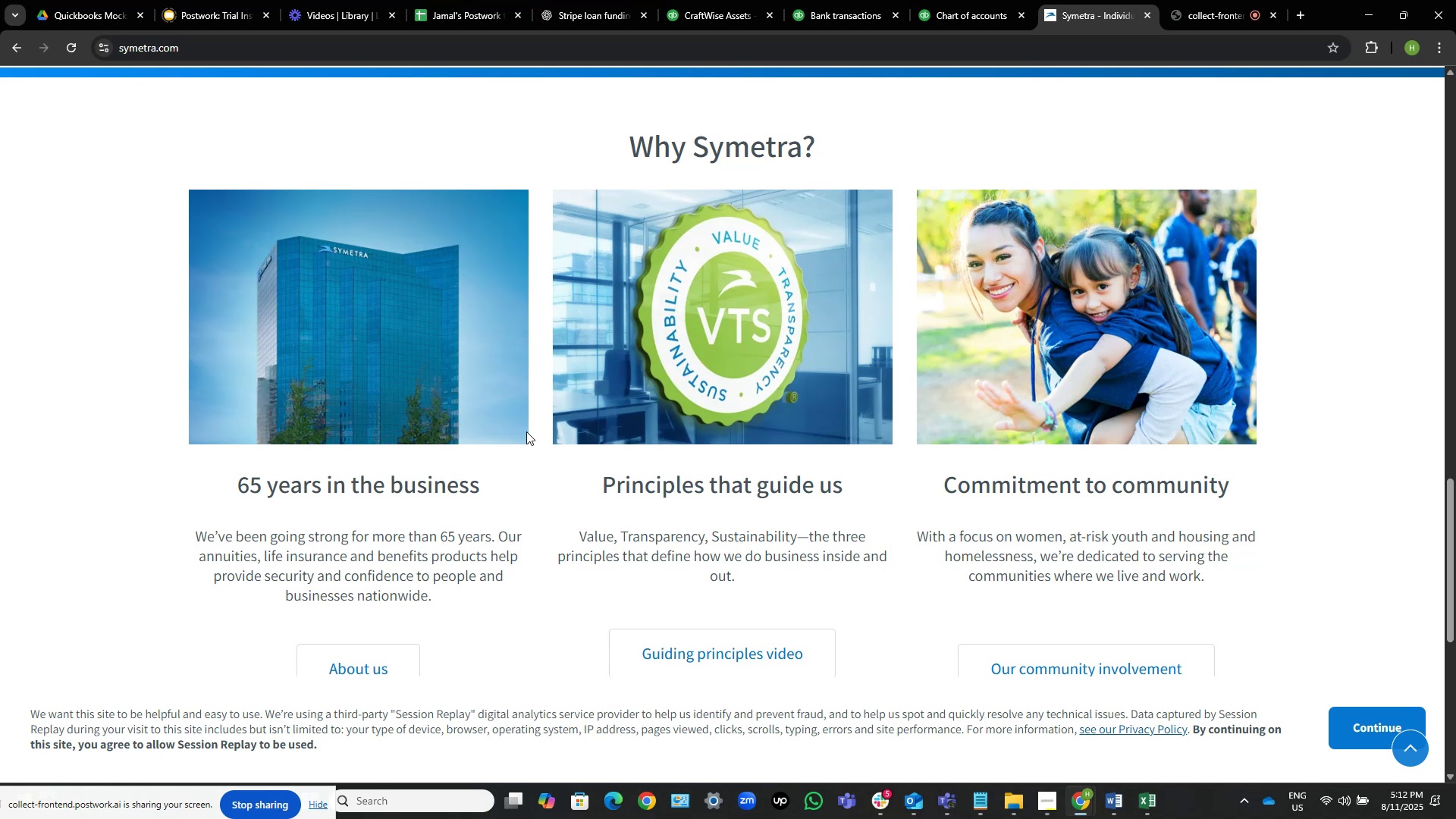 
left_click([11, 48])
 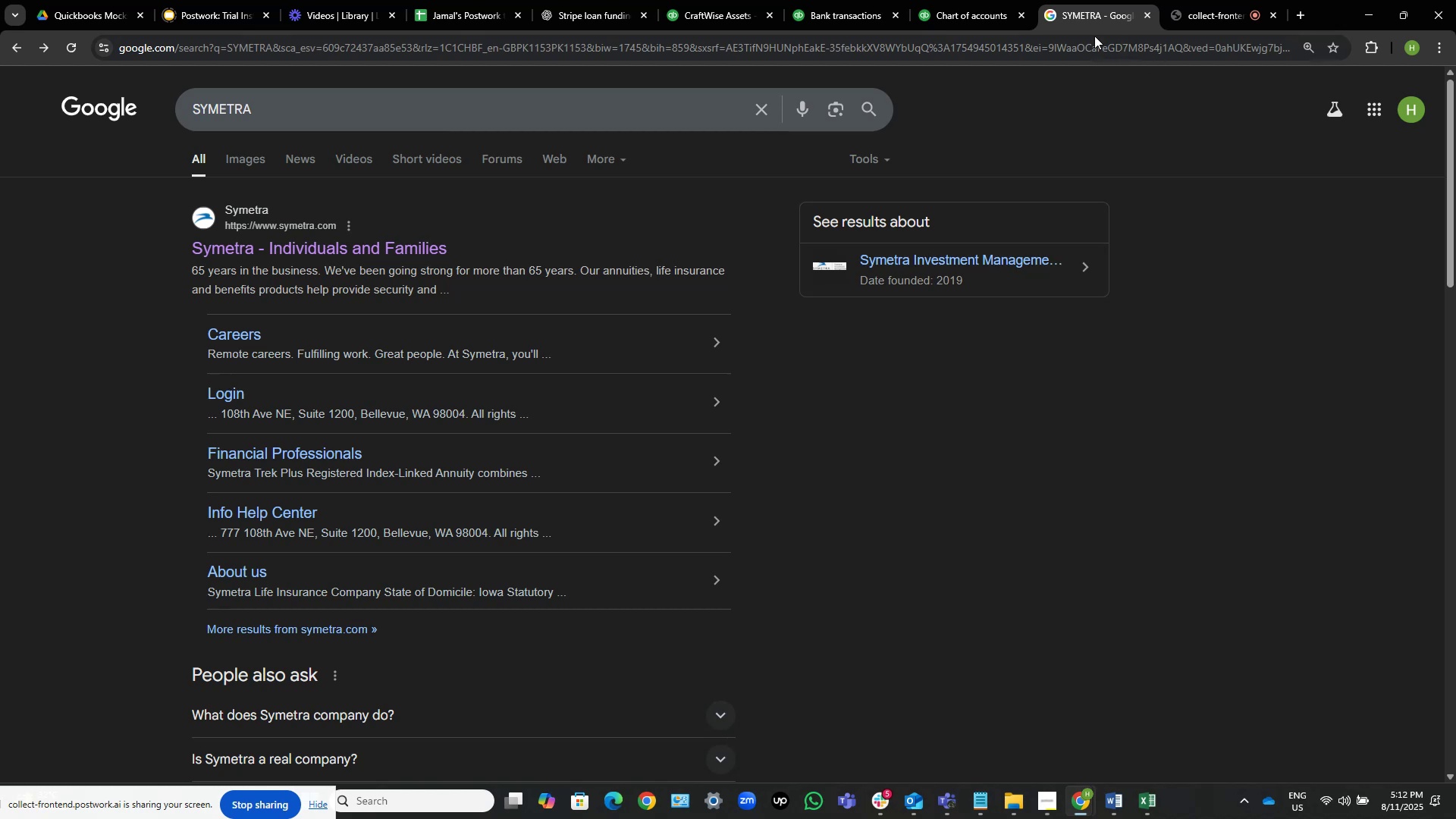 
wait(7.2)
 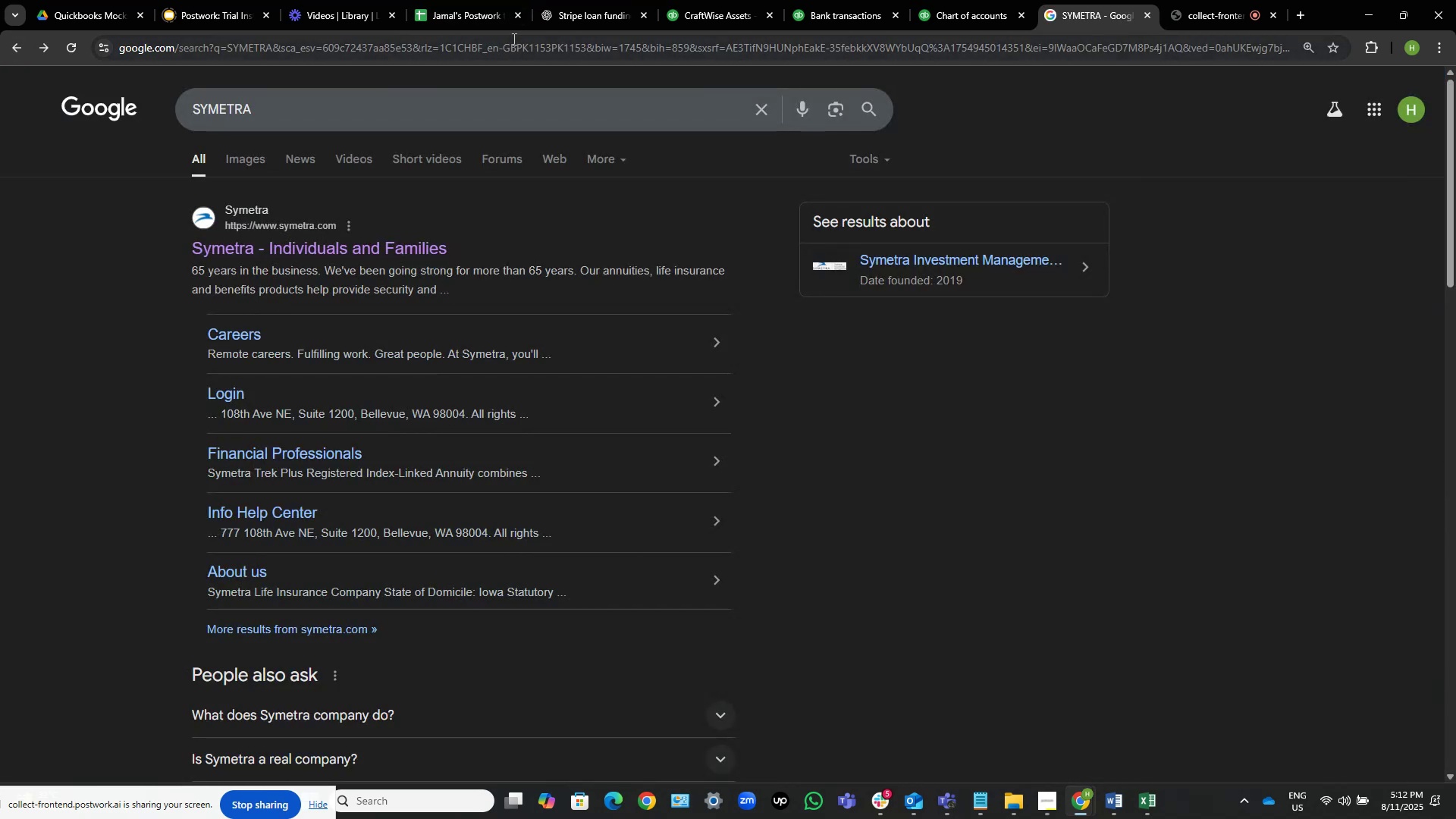 
left_click([720, 12])
 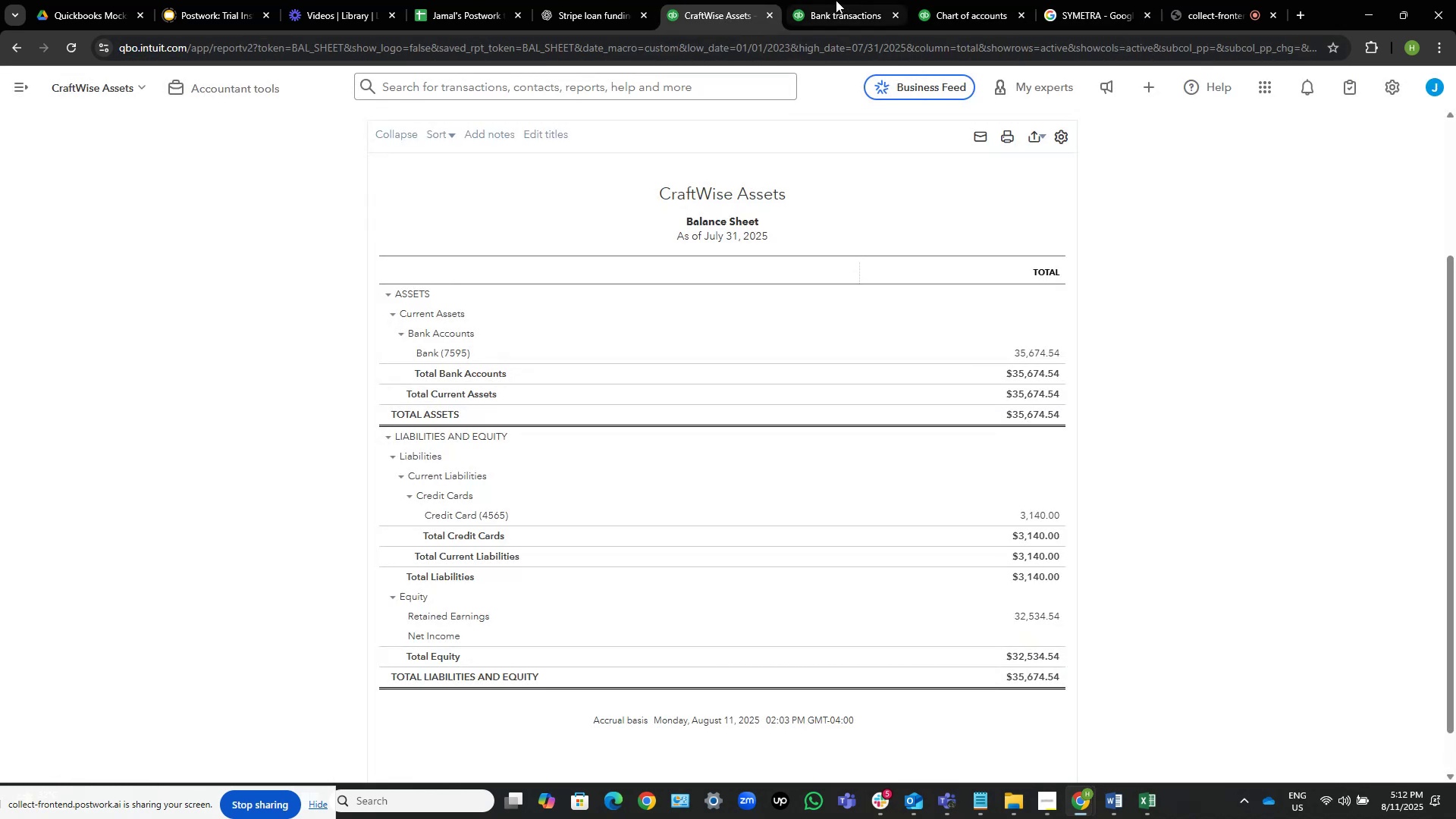 
left_click([845, 0])
 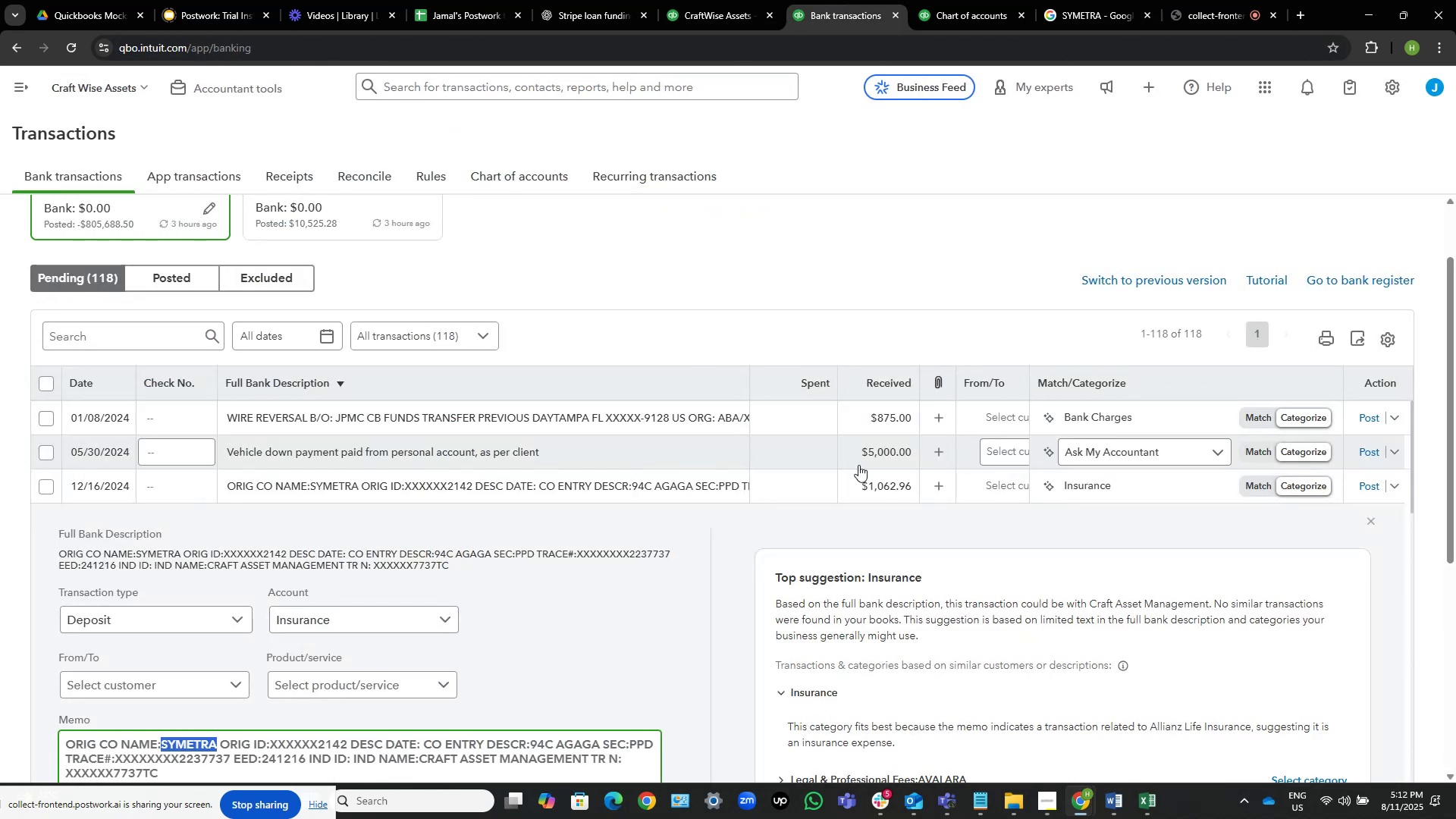 
left_click([999, 489])
 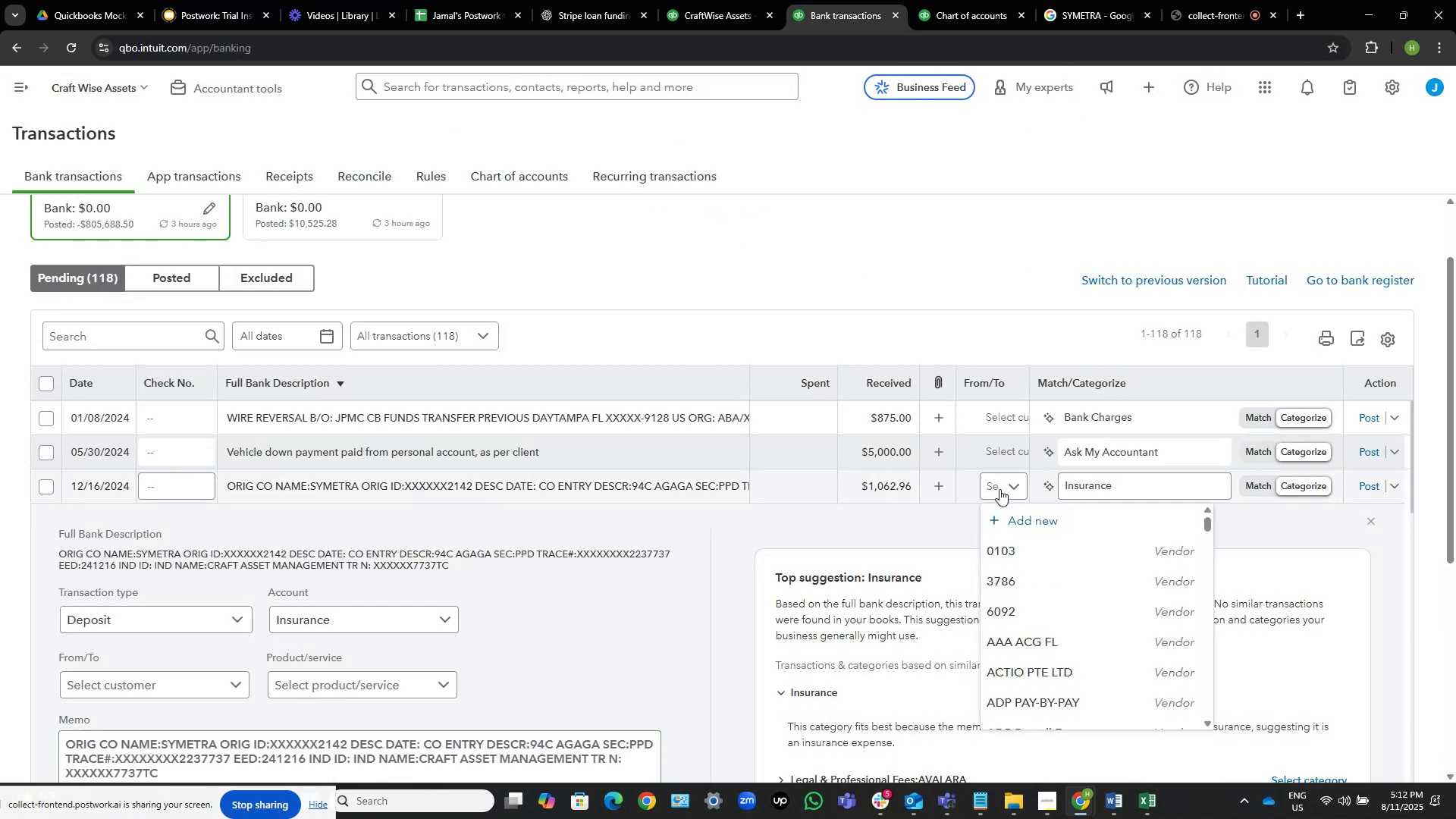 
key(Control+V)
 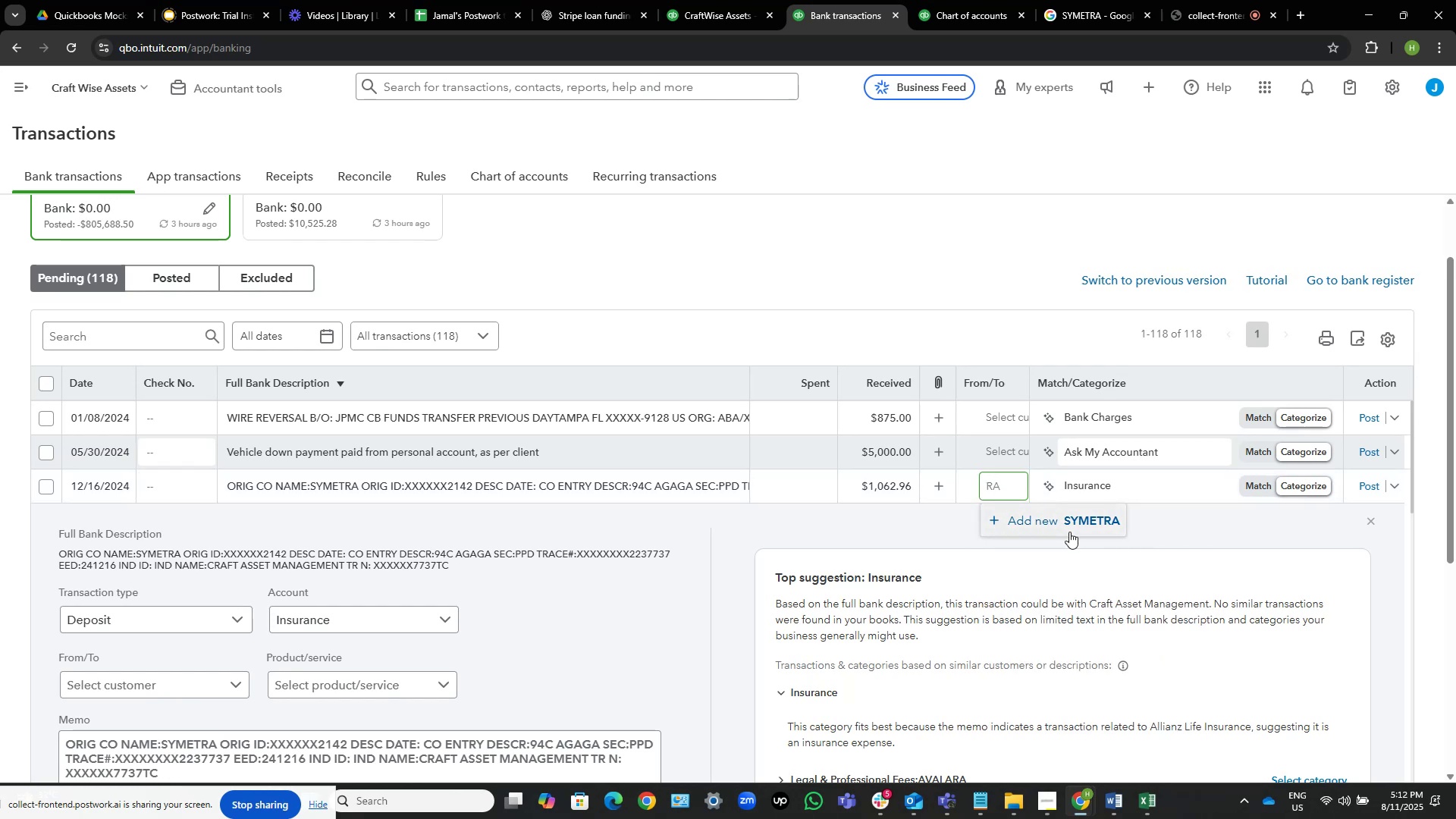 
wait(8.11)
 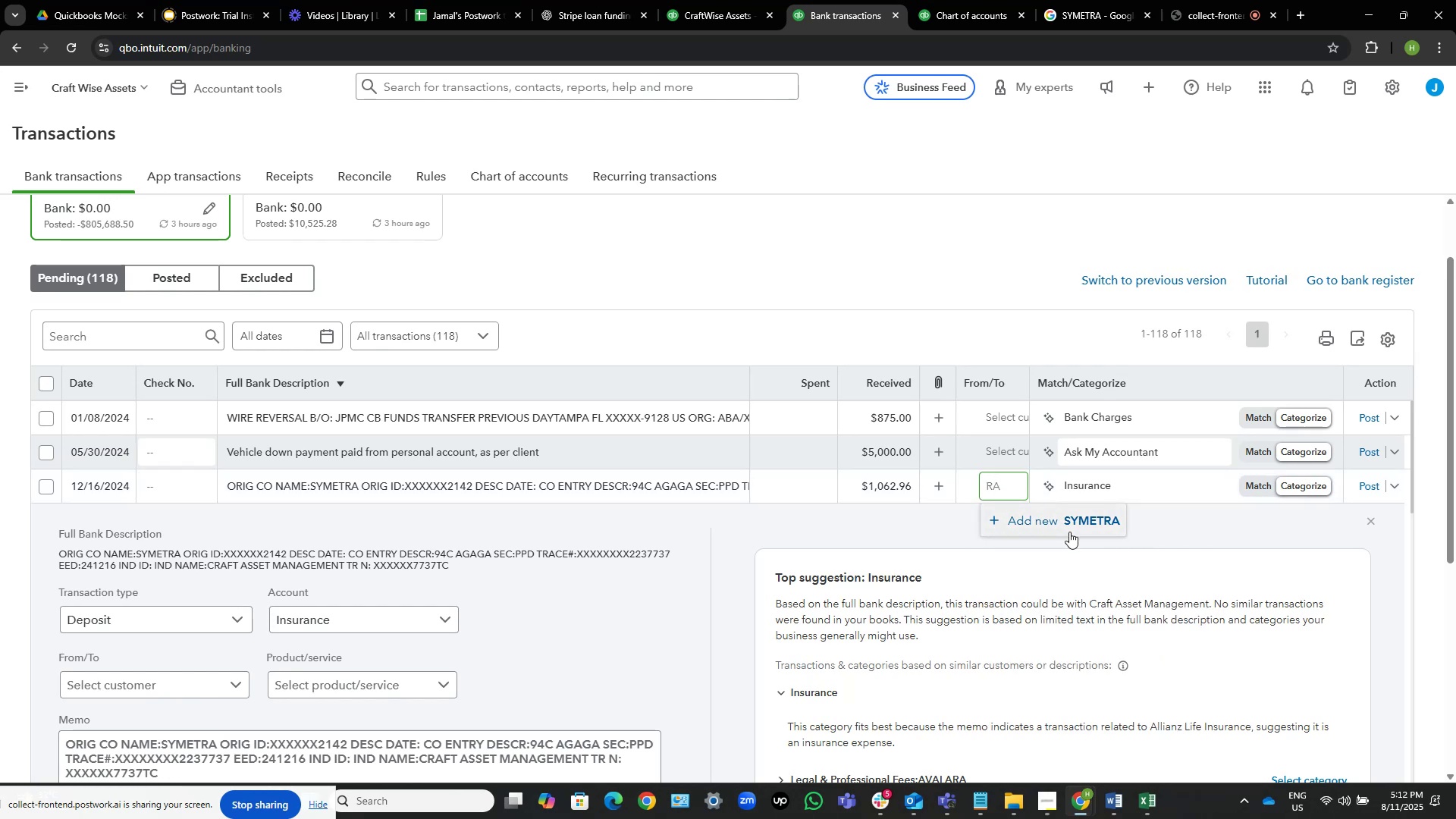 
left_click([1075, 519])
 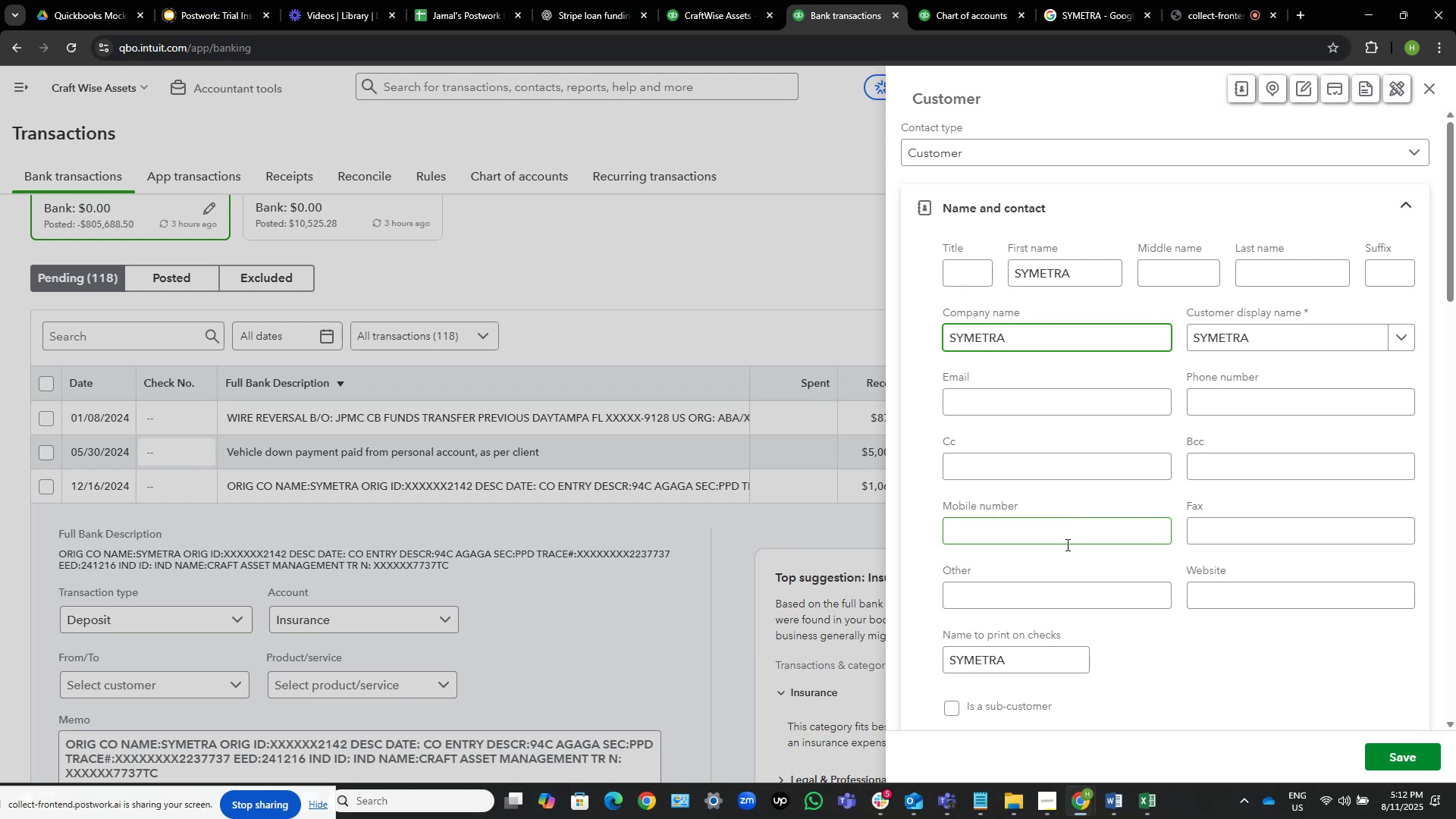 
wait(5.47)
 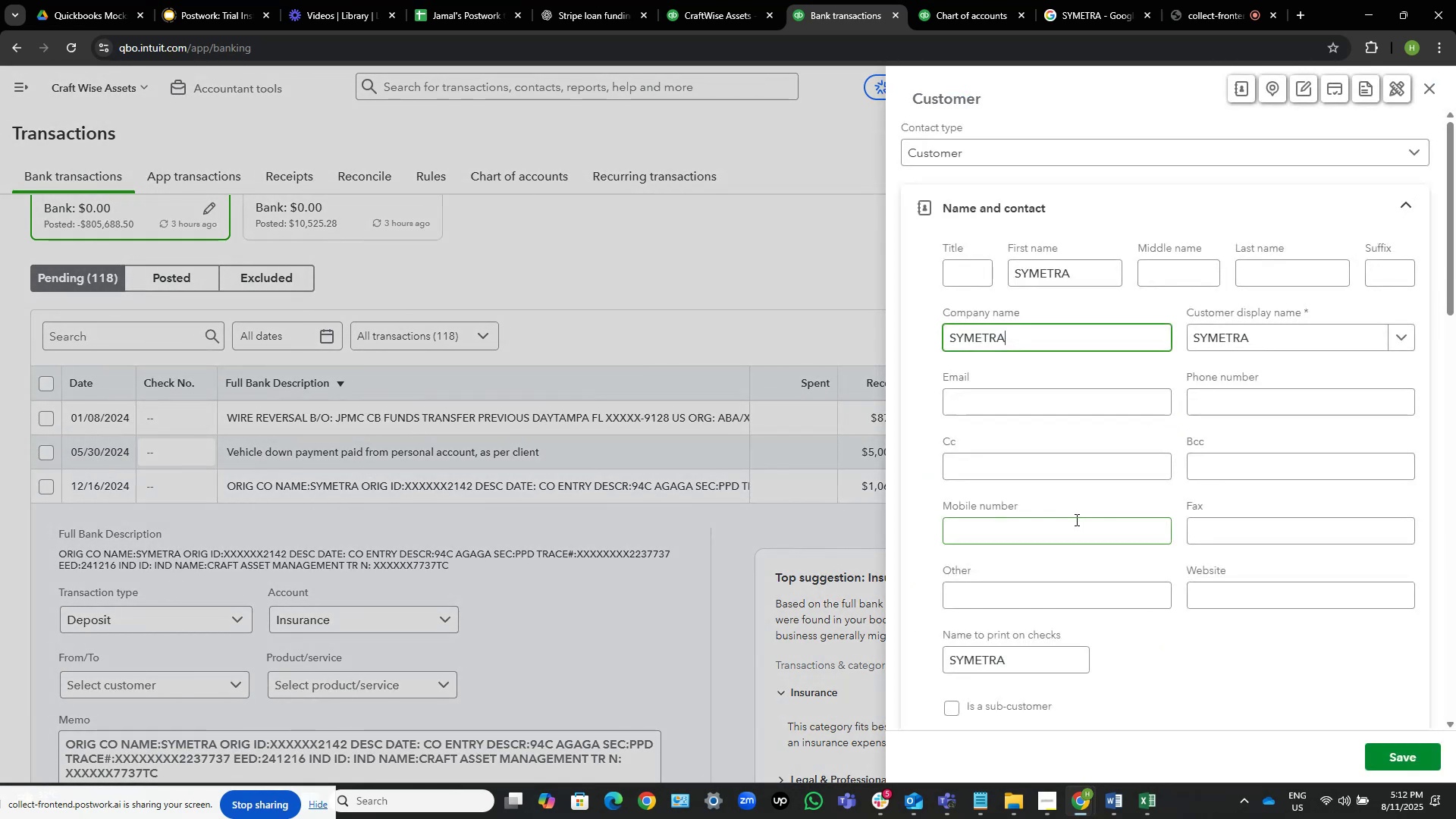 
left_click([1400, 750])
 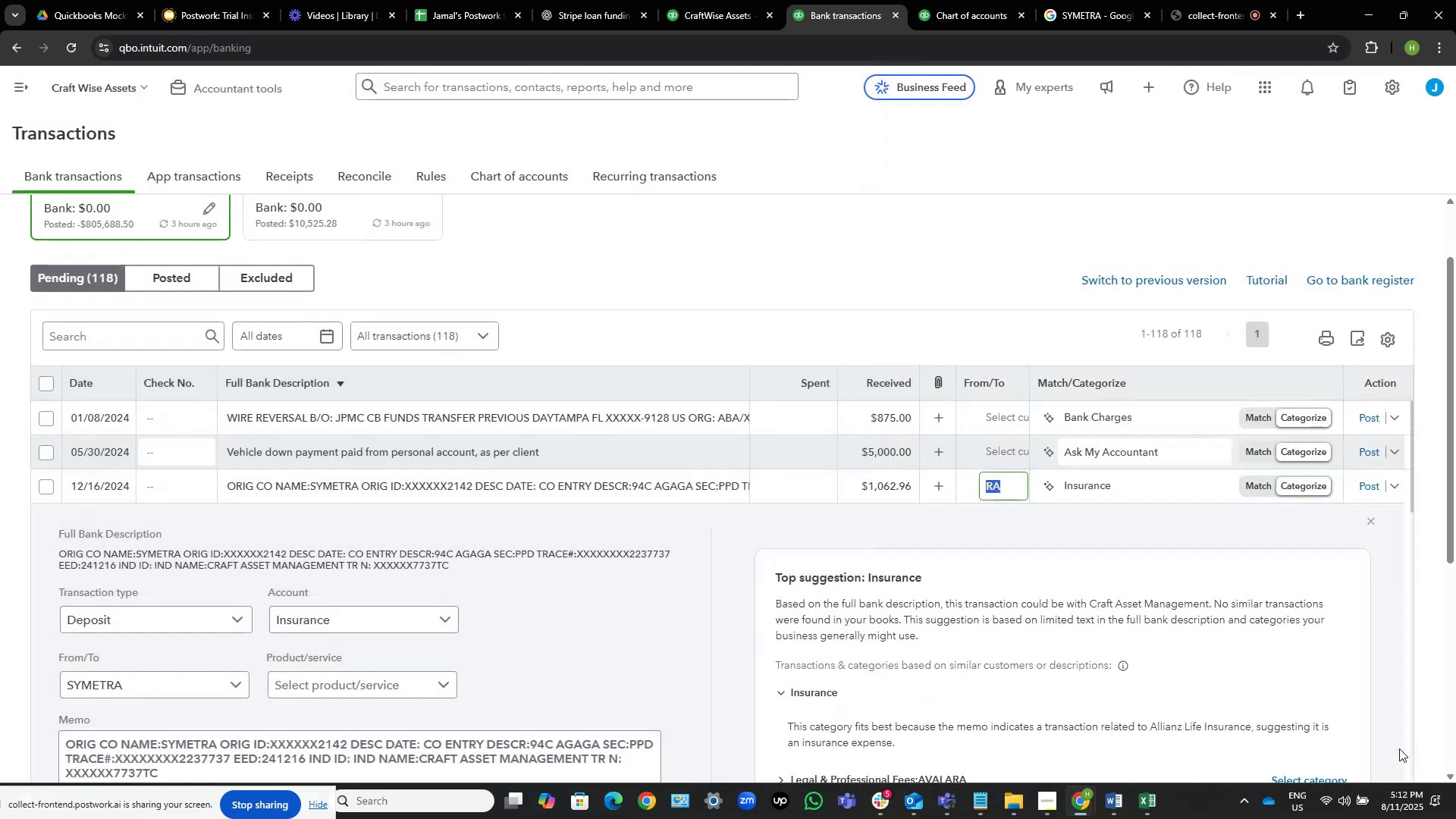 
wait(8.77)
 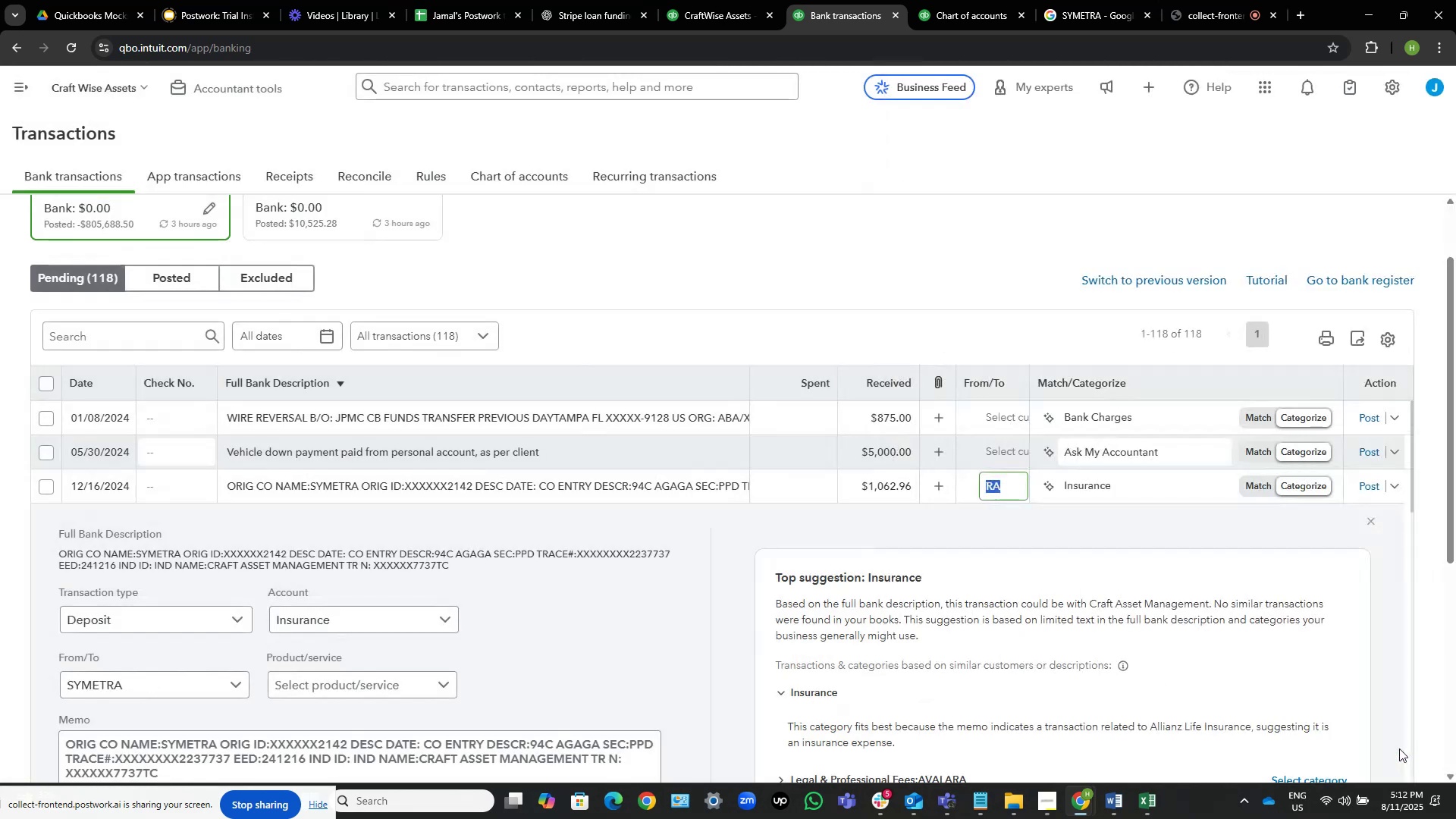 
left_click([1371, 482])
 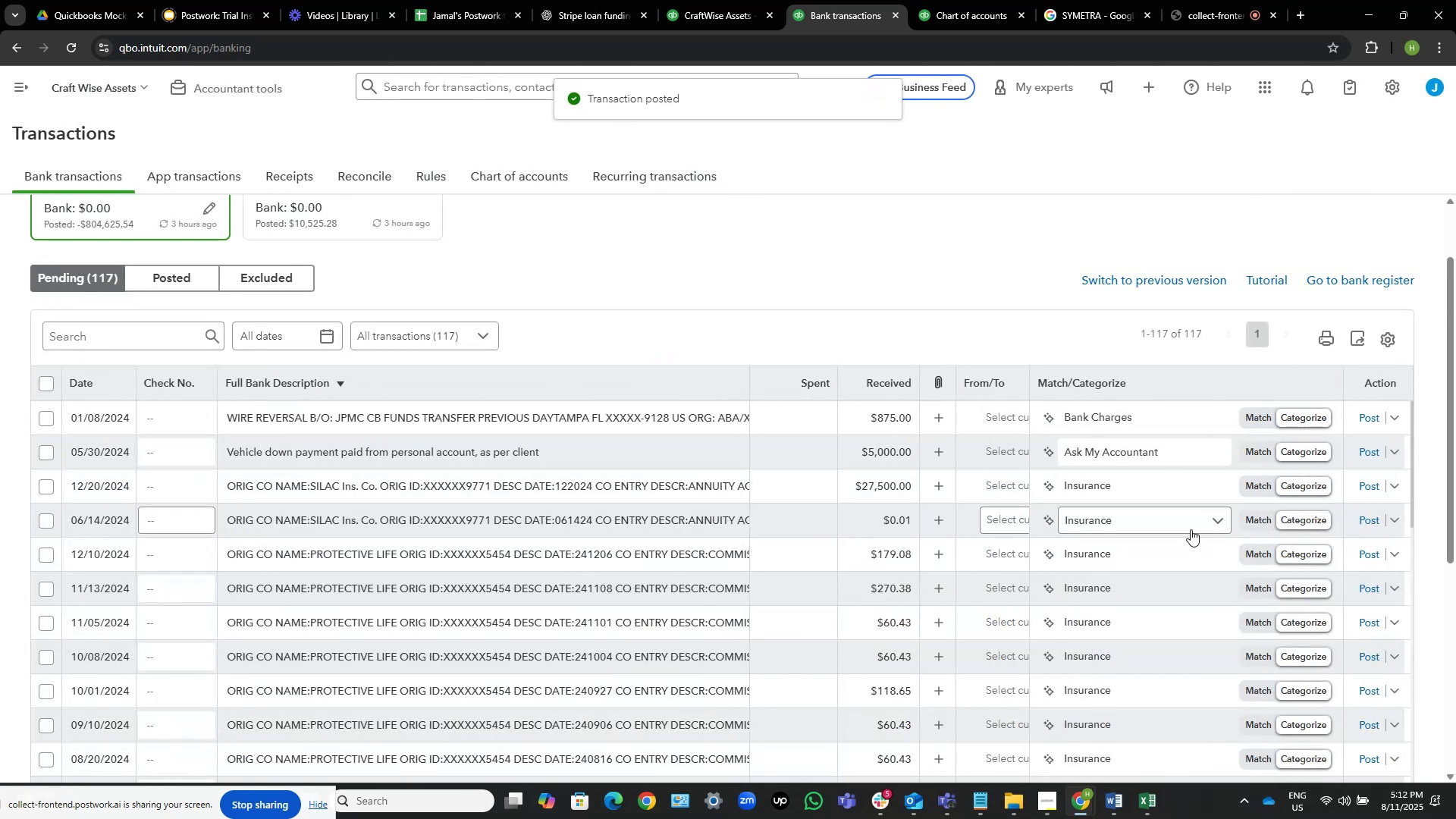 
scroll: coordinate [692, 474], scroll_direction: down, amount: 1.0
 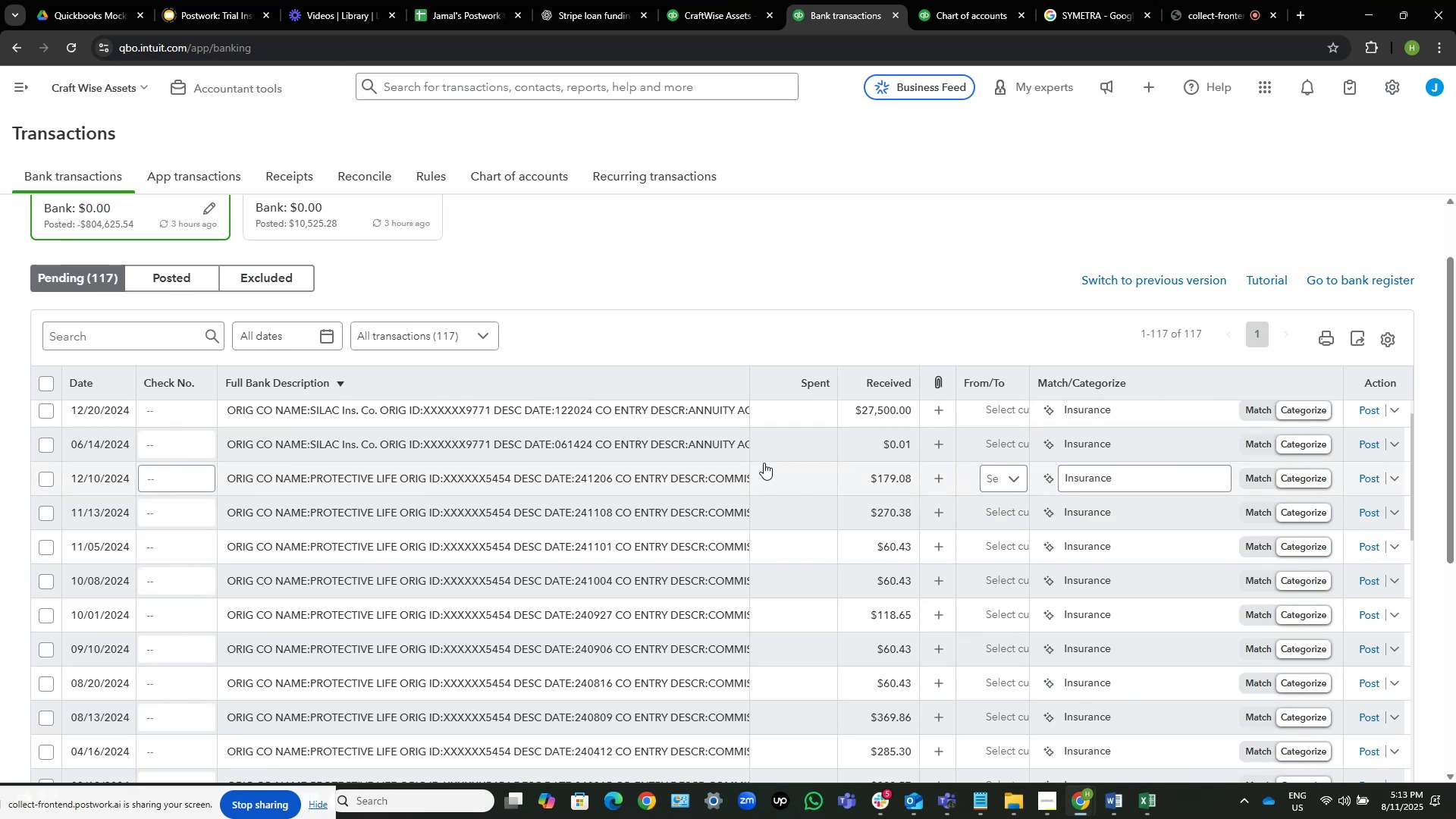 
wait(12.26)
 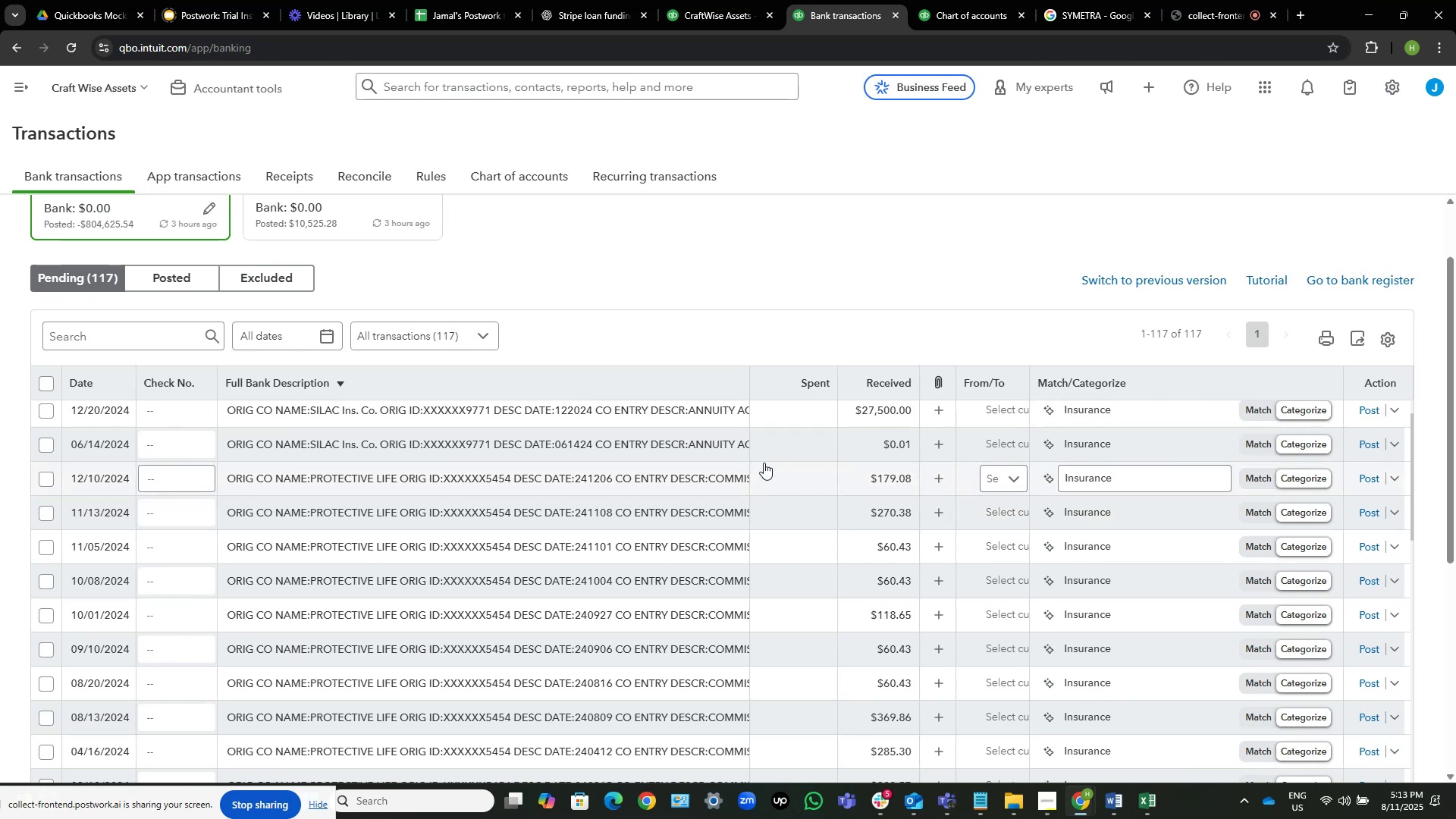 
scroll: coordinate [523, 422], scroll_direction: up, amount: 1.0
 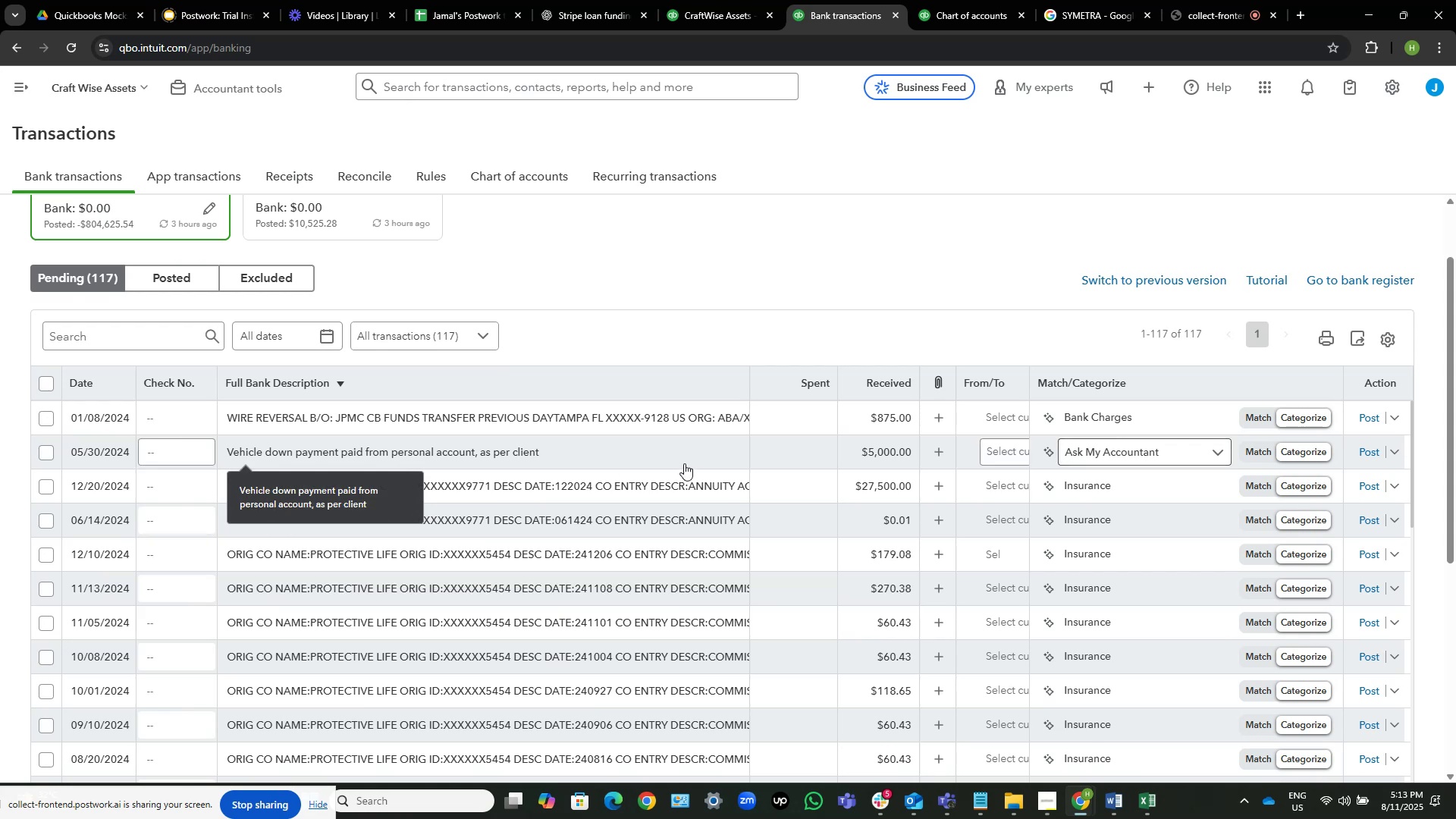 
left_click([544, 483])
 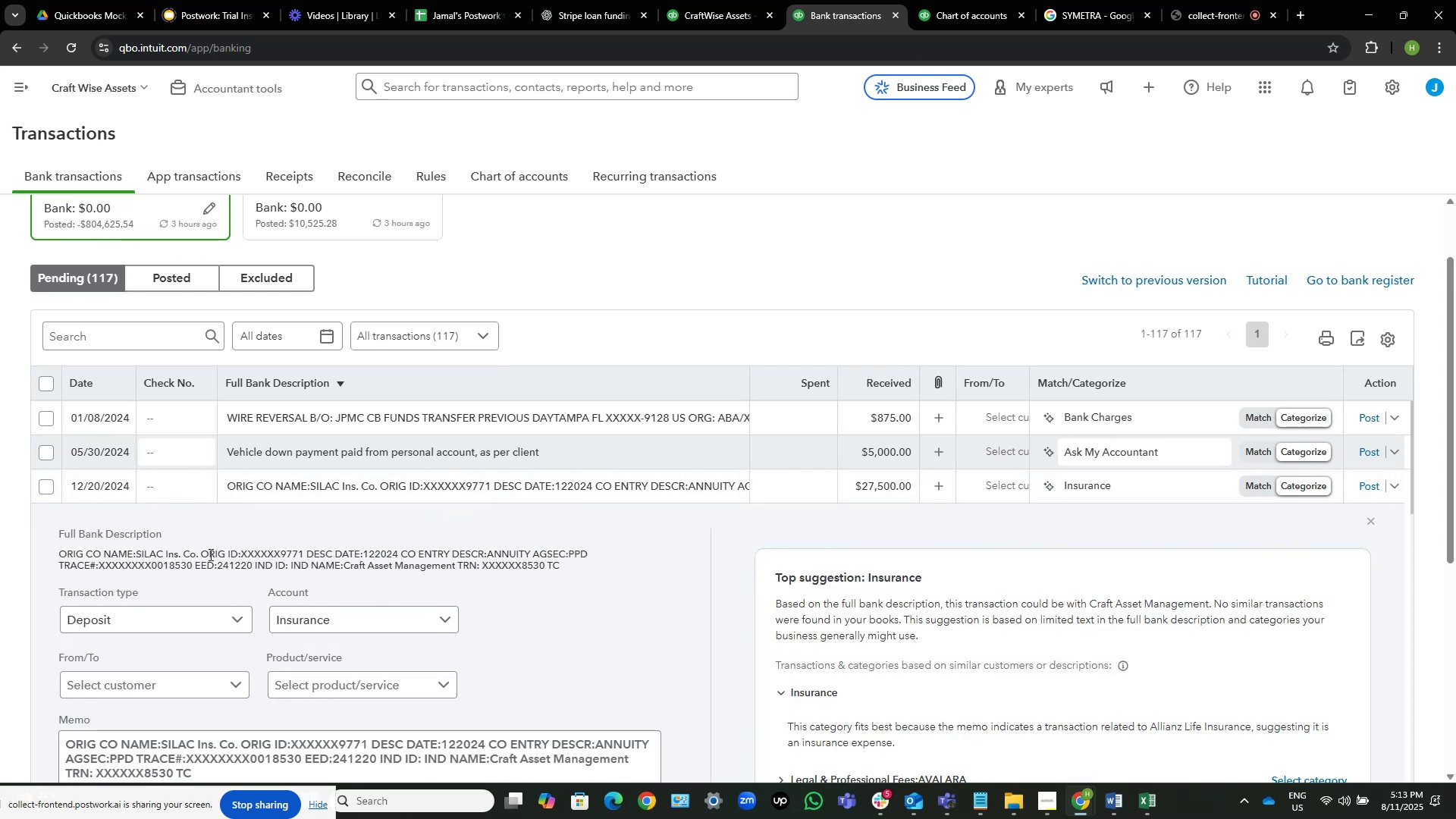 
wait(7.31)
 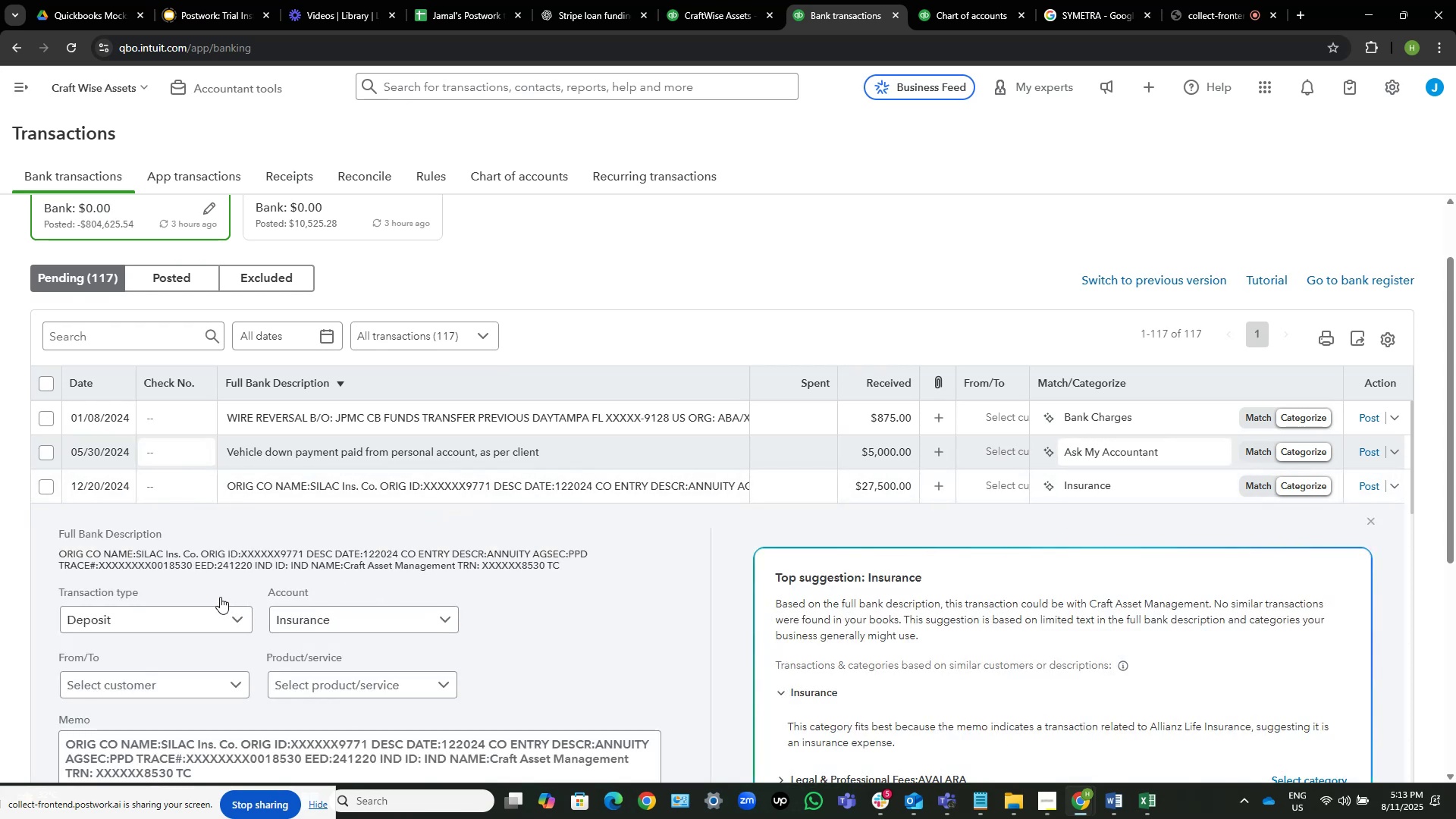 
left_click_drag(start_coordinate=[161, 553], to_coordinate=[135, 559])
 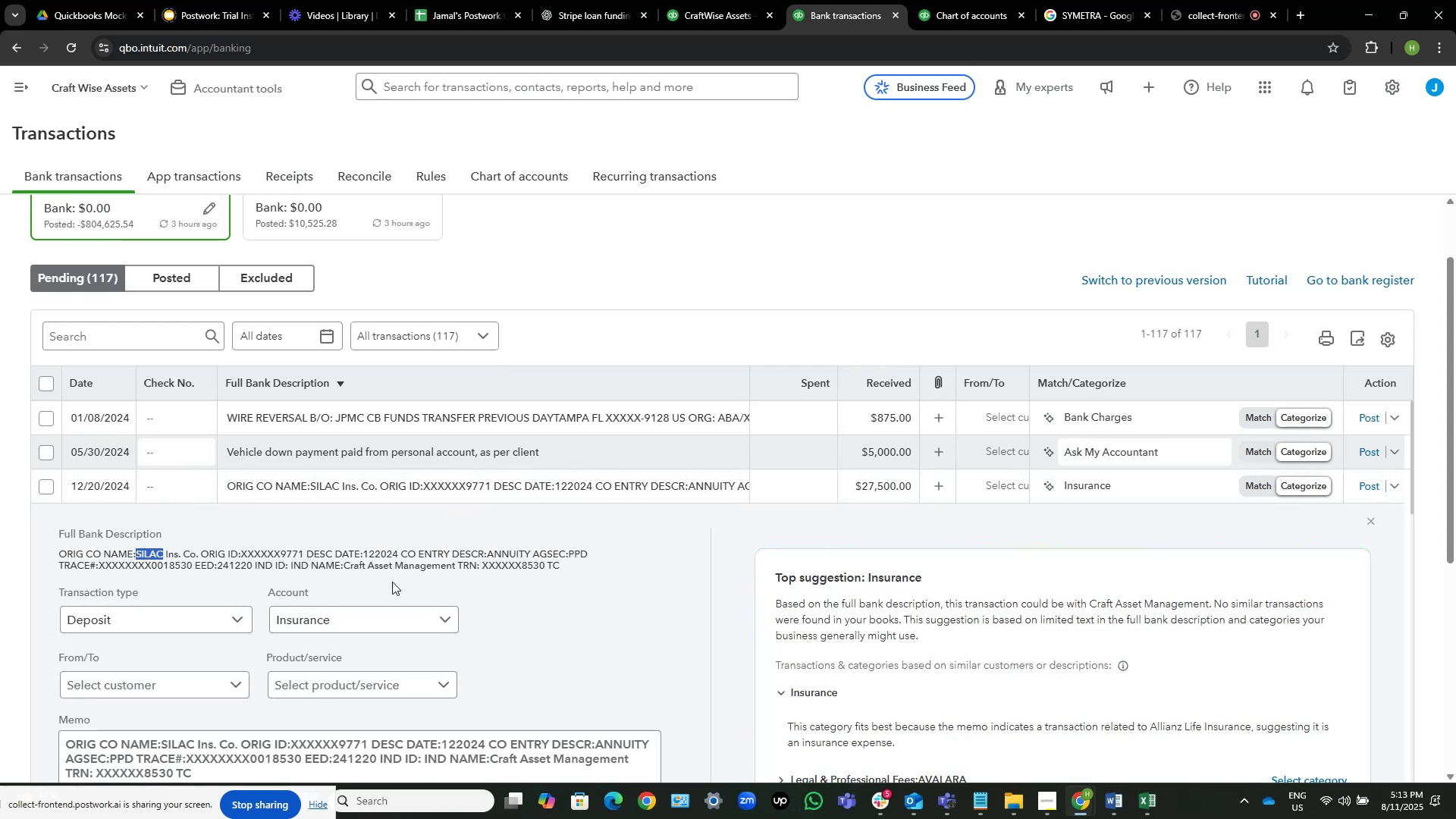 
key(Control+C)
 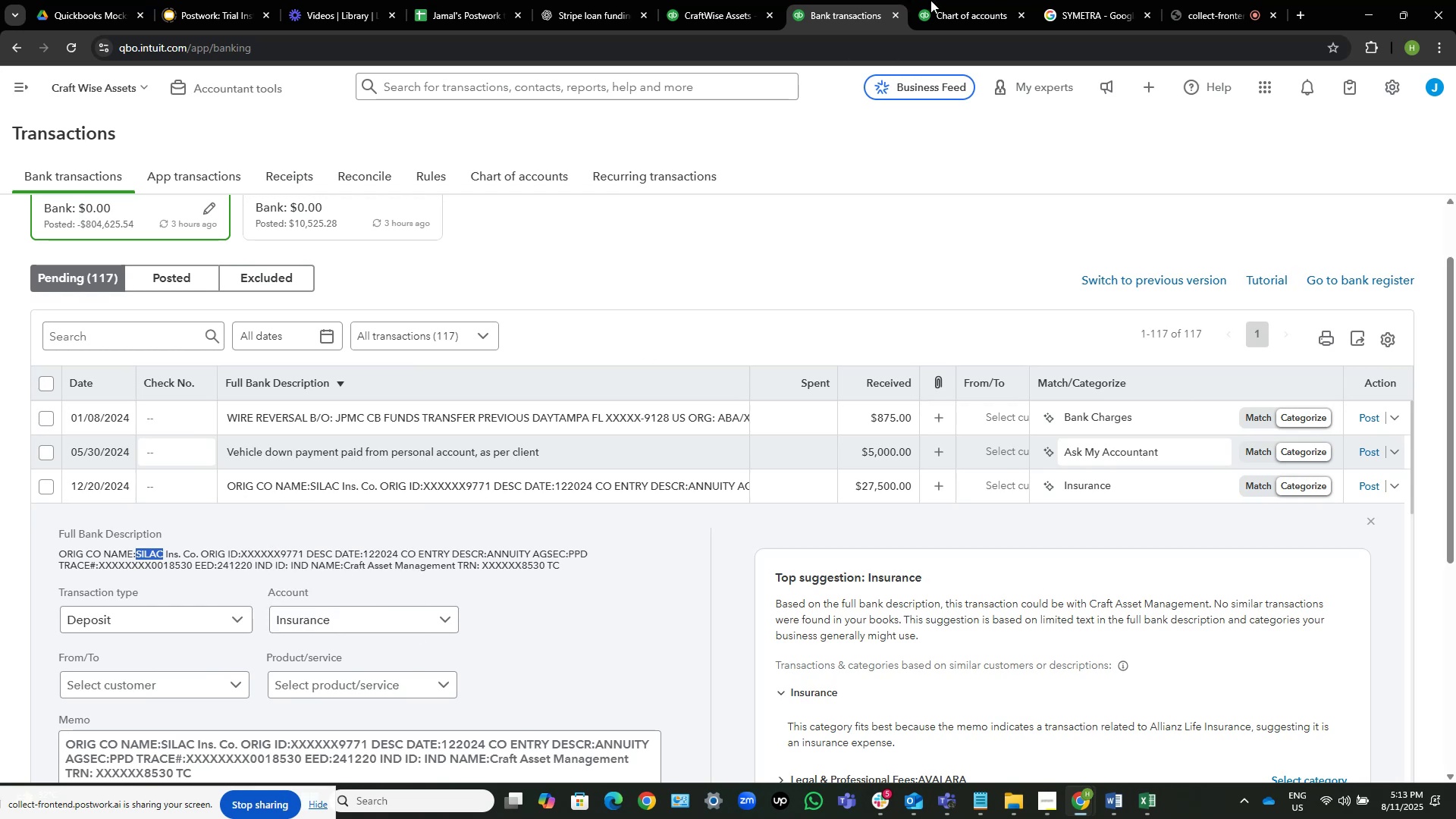 
left_click([1088, 0])
 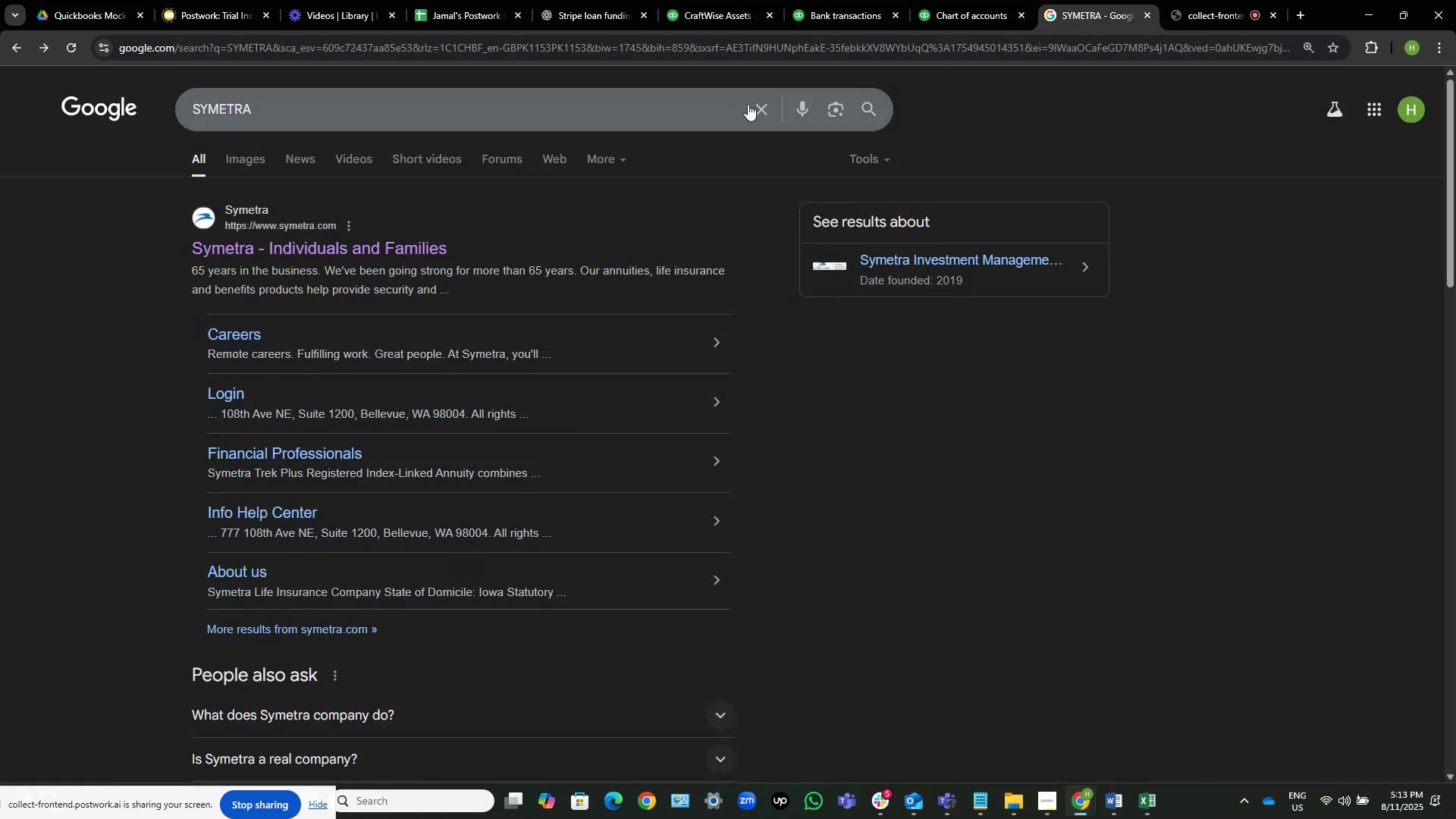 
left_click([756, 113])
 